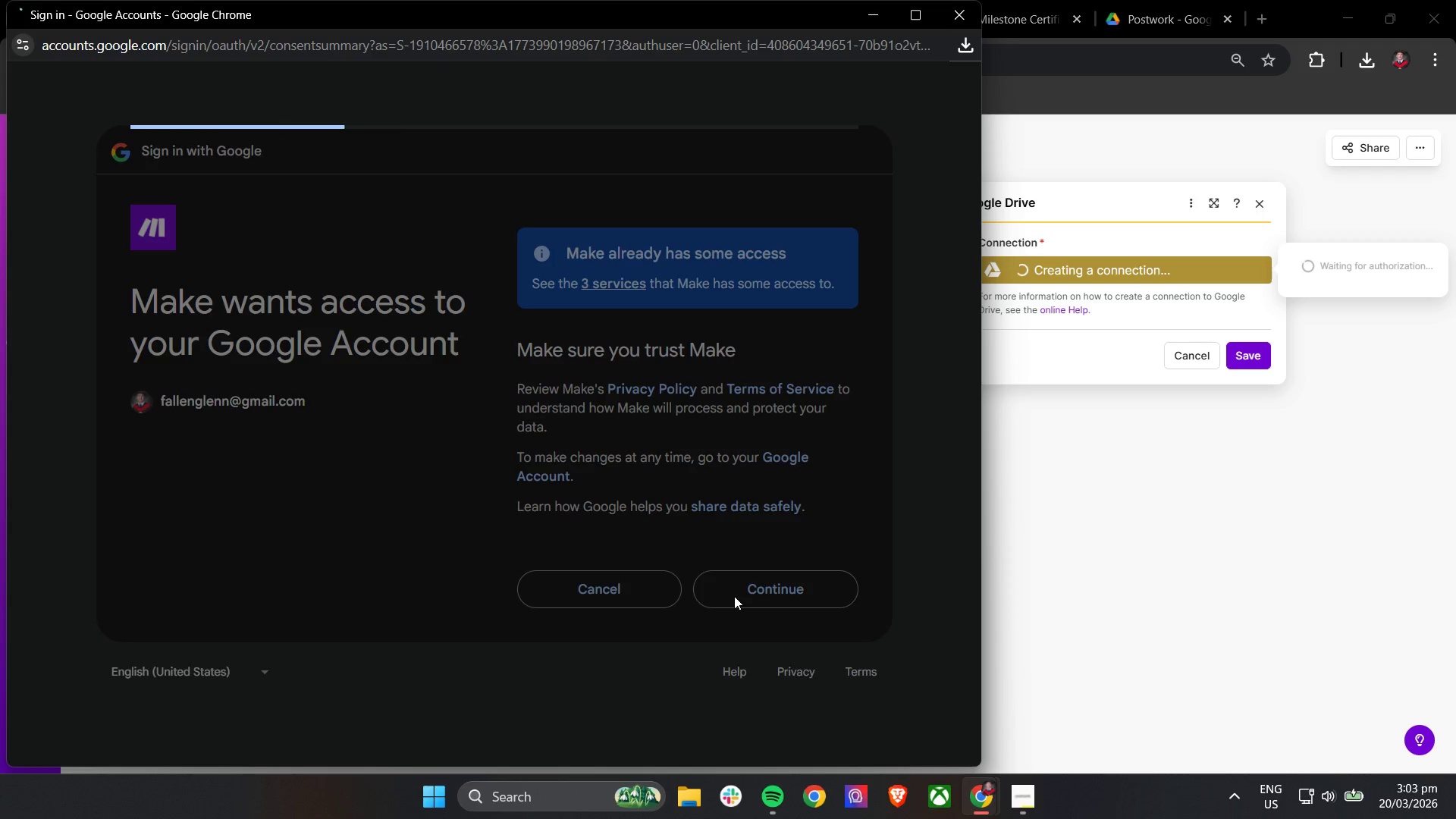 
wait(15.86)
 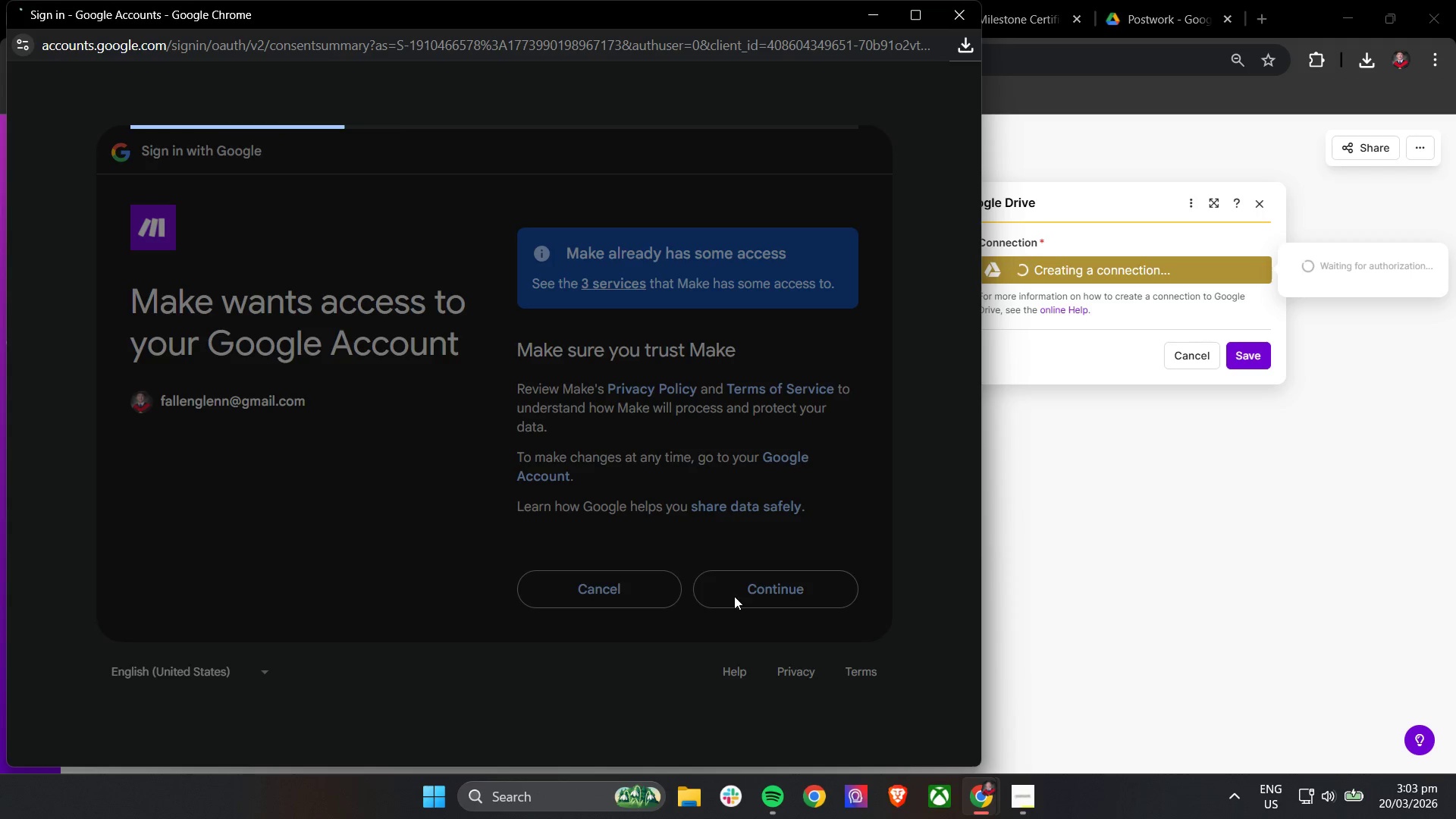 
left_click([565, 0])
 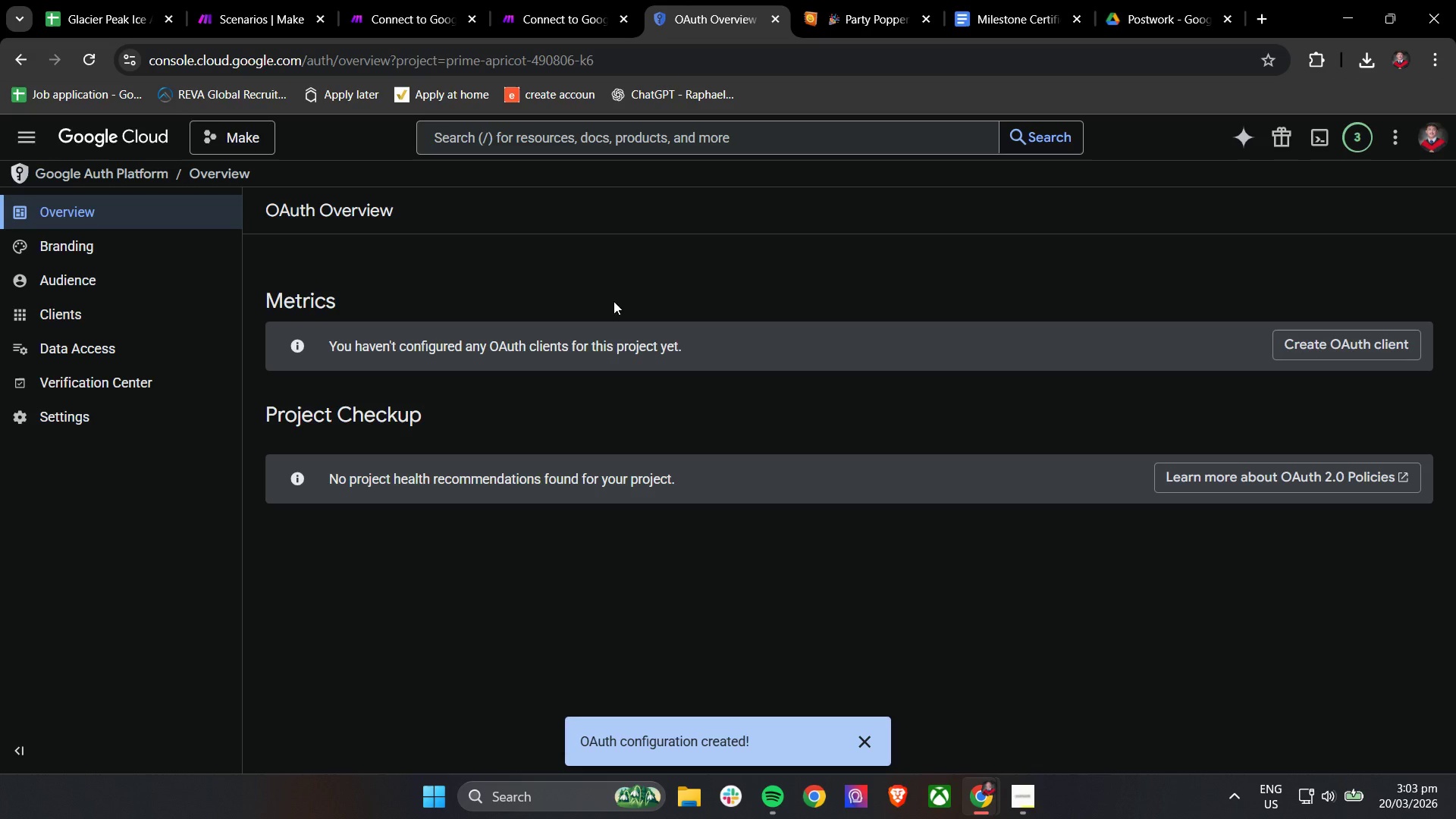 
left_click([515, 0])
 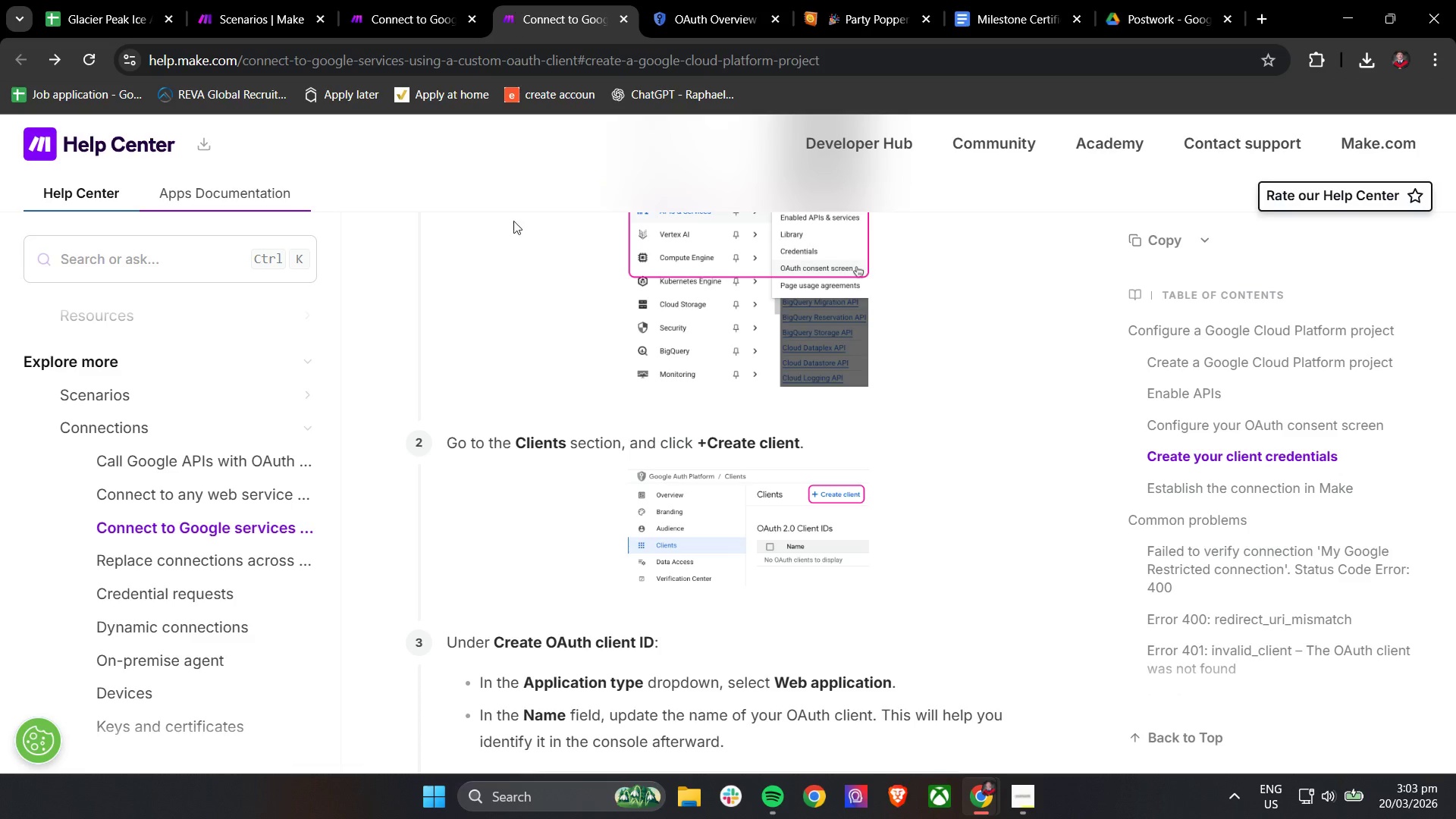 
scroll: coordinate [503, 435], scroll_direction: up, amount: 41.0
 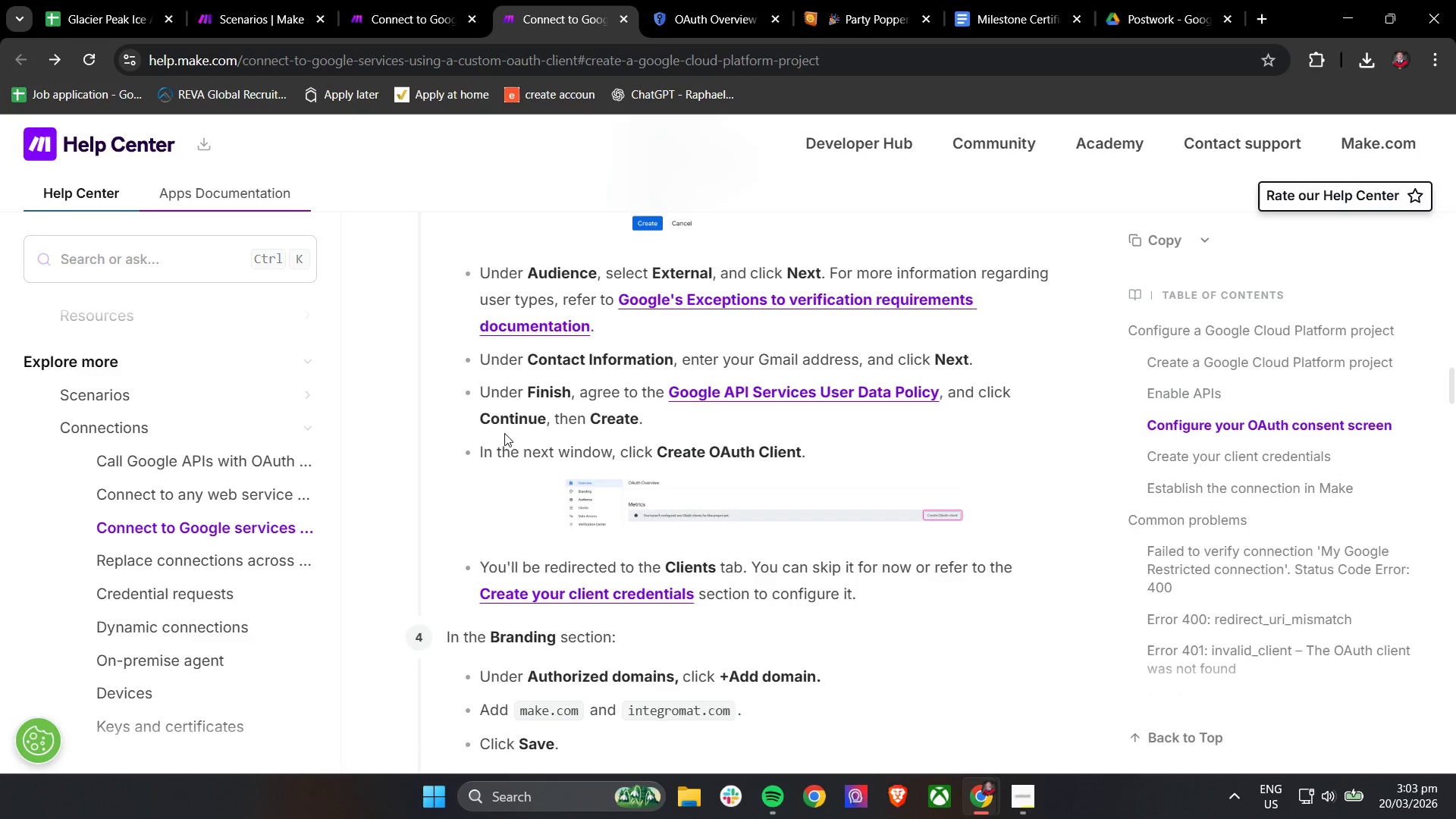 
scroll: coordinate [504, 432], scroll_direction: up, amount: 5.0
 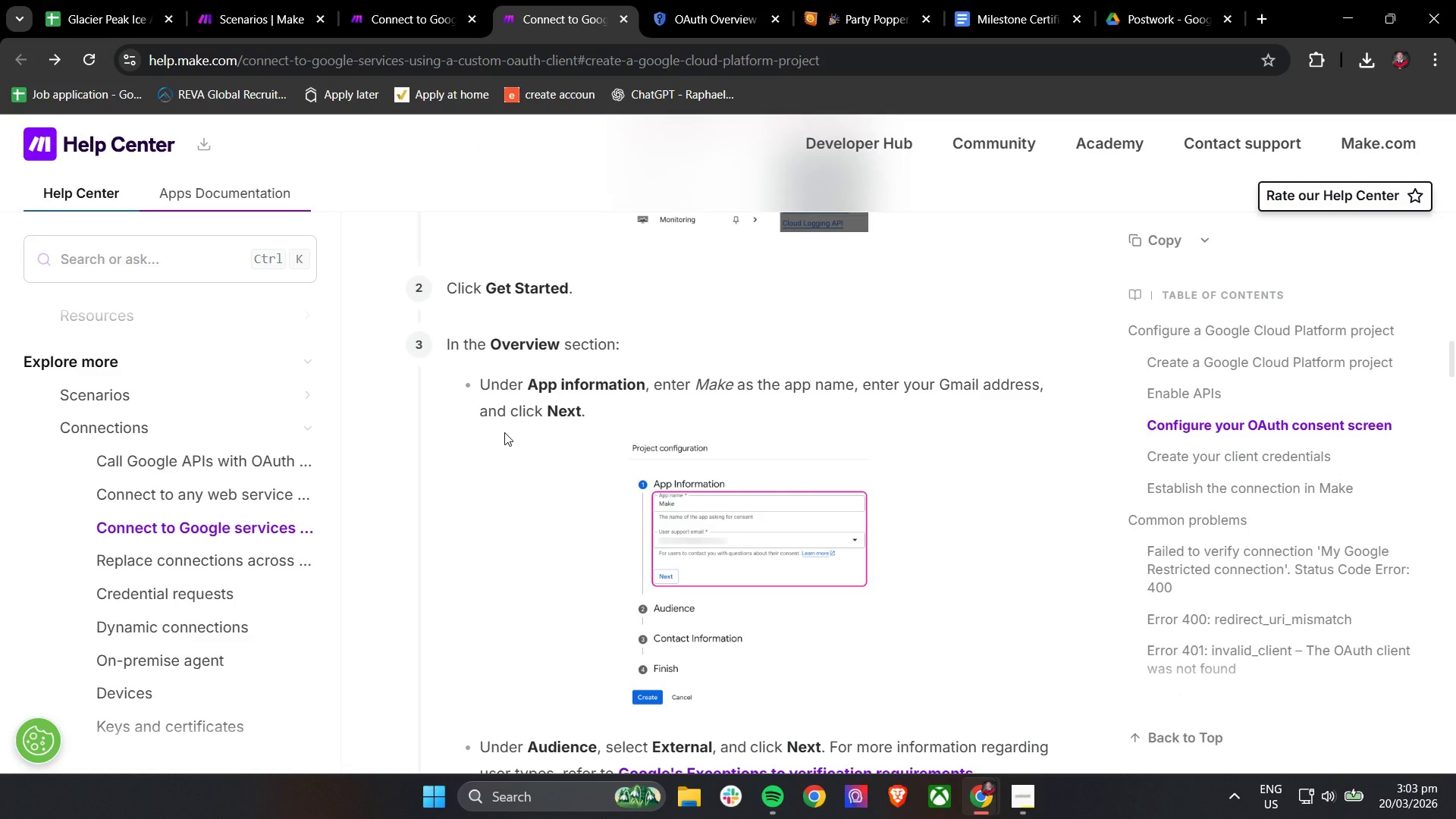 
scroll: coordinate [501, 435], scroll_direction: down, amount: 6.0
 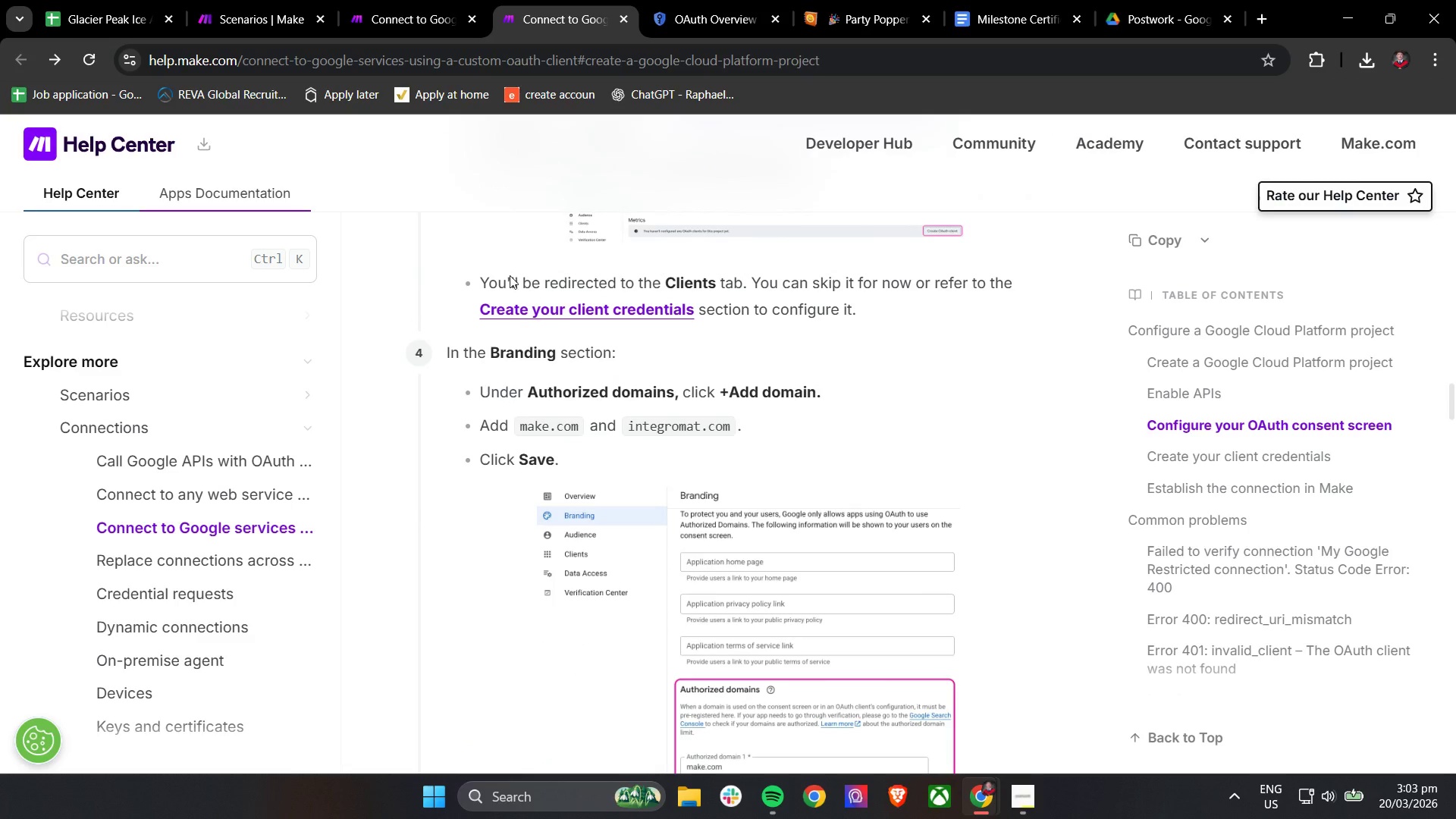 
left_click([693, 0])
 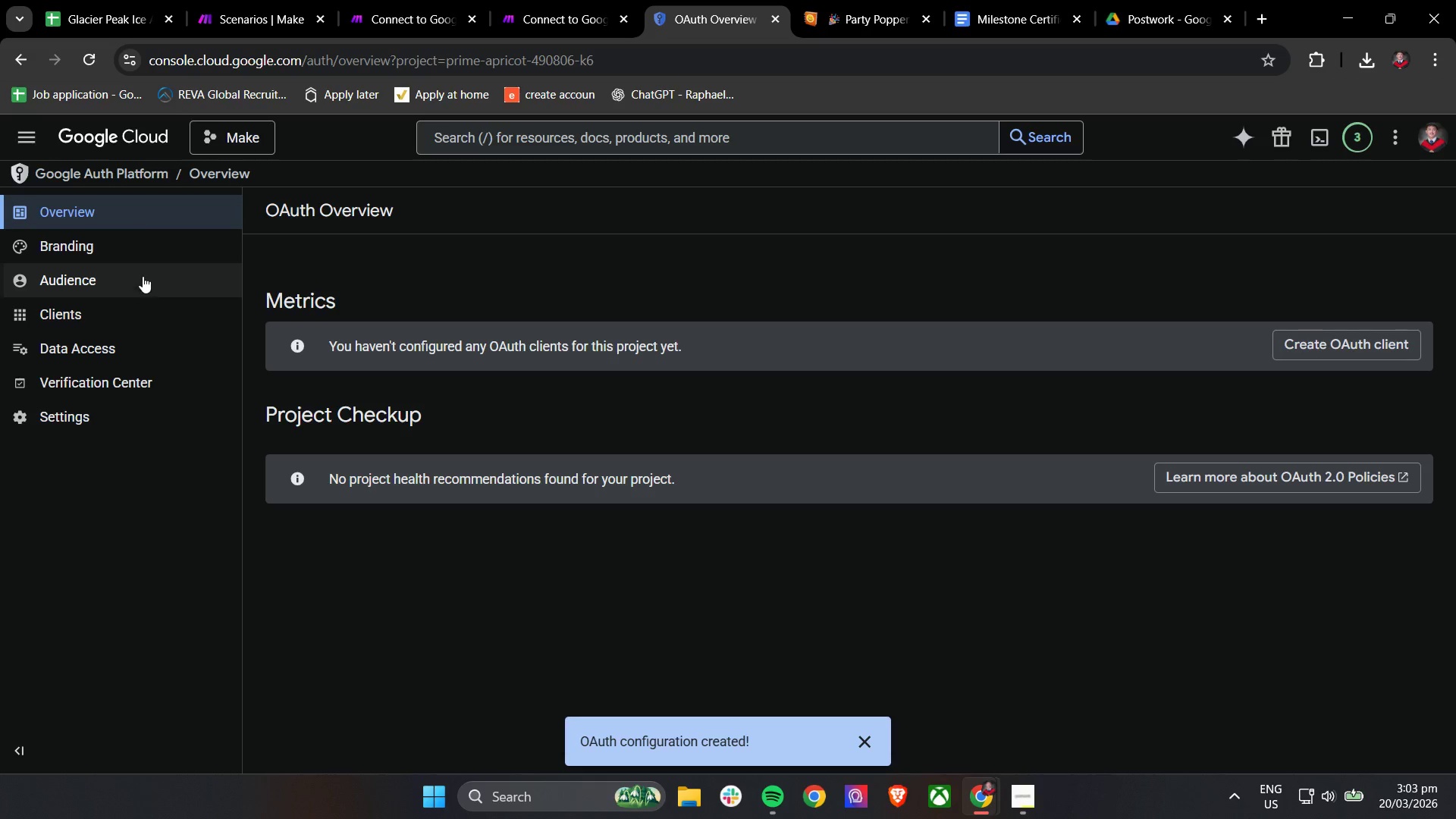 
left_click([133, 245])
 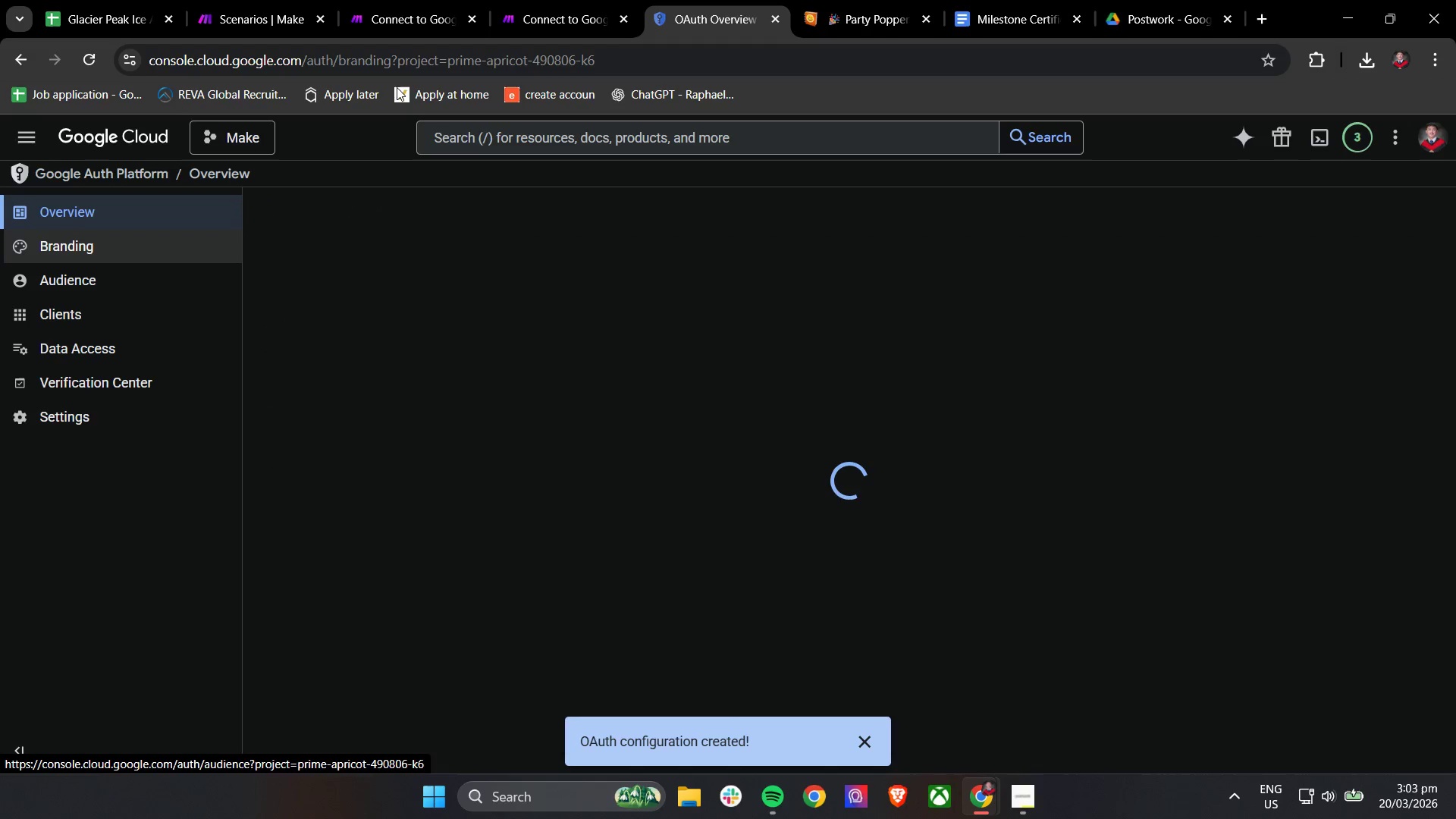 
left_click([552, 0])
 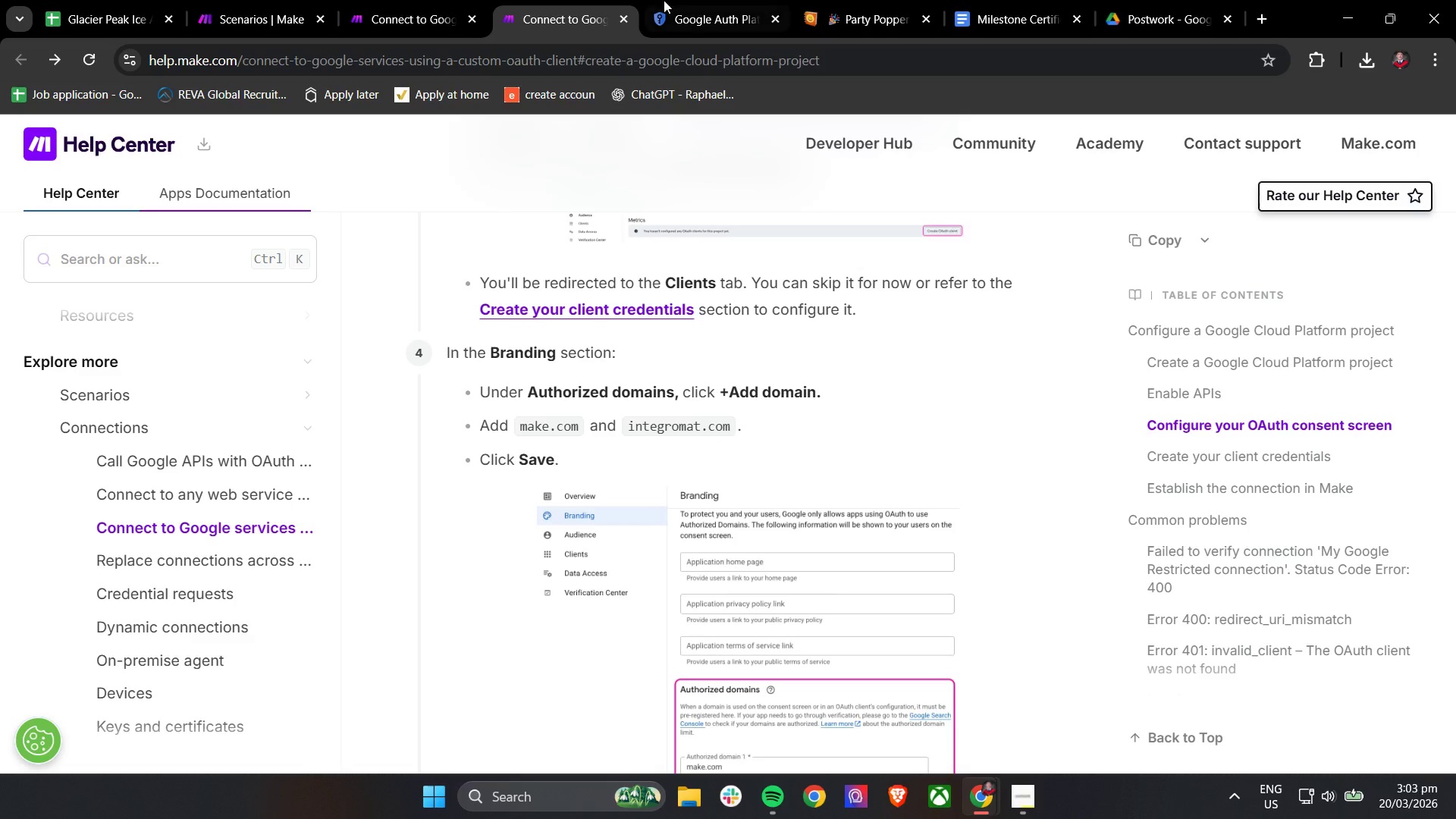 
left_click([683, 0])
 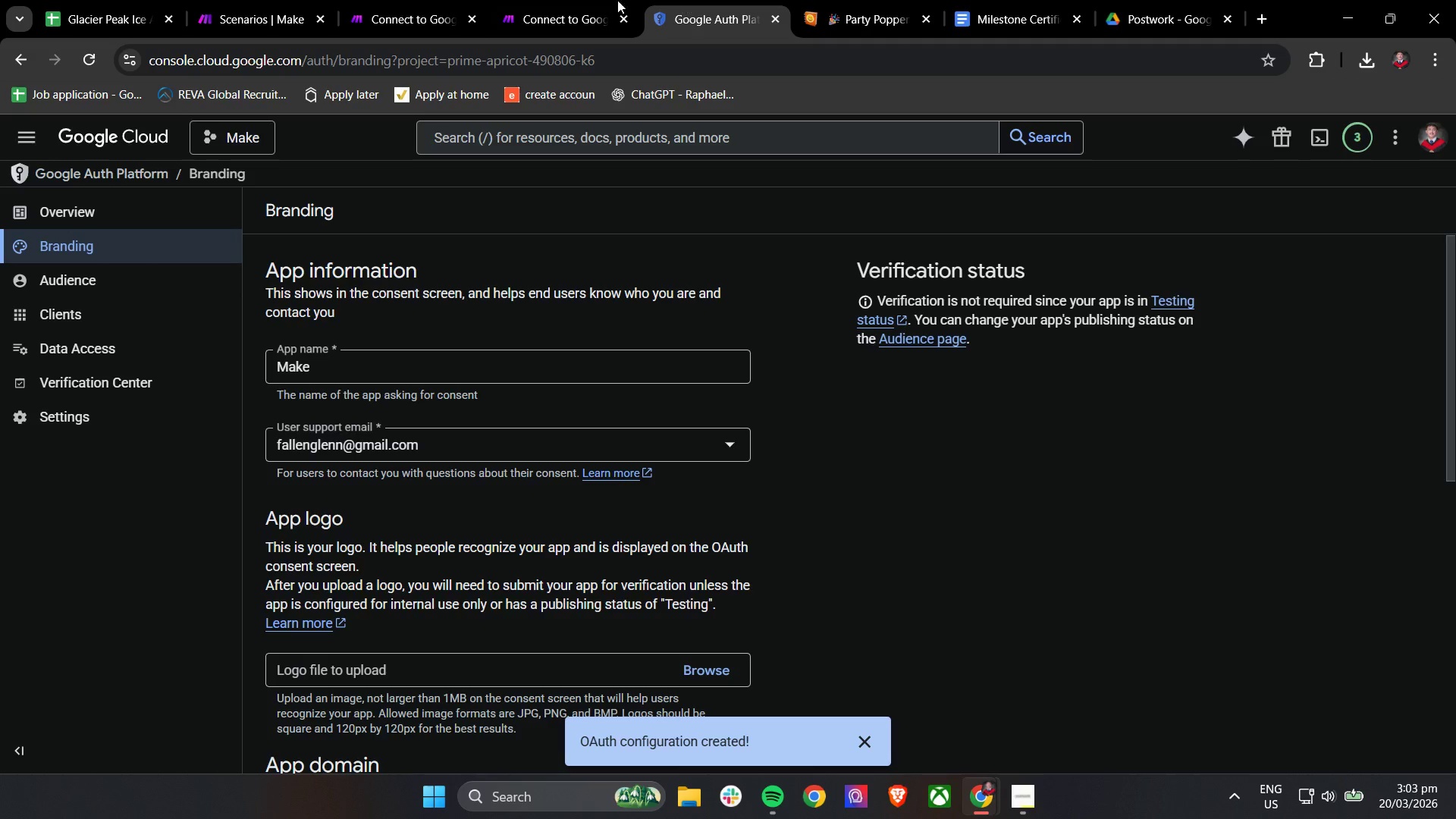 
left_click([582, 0])
 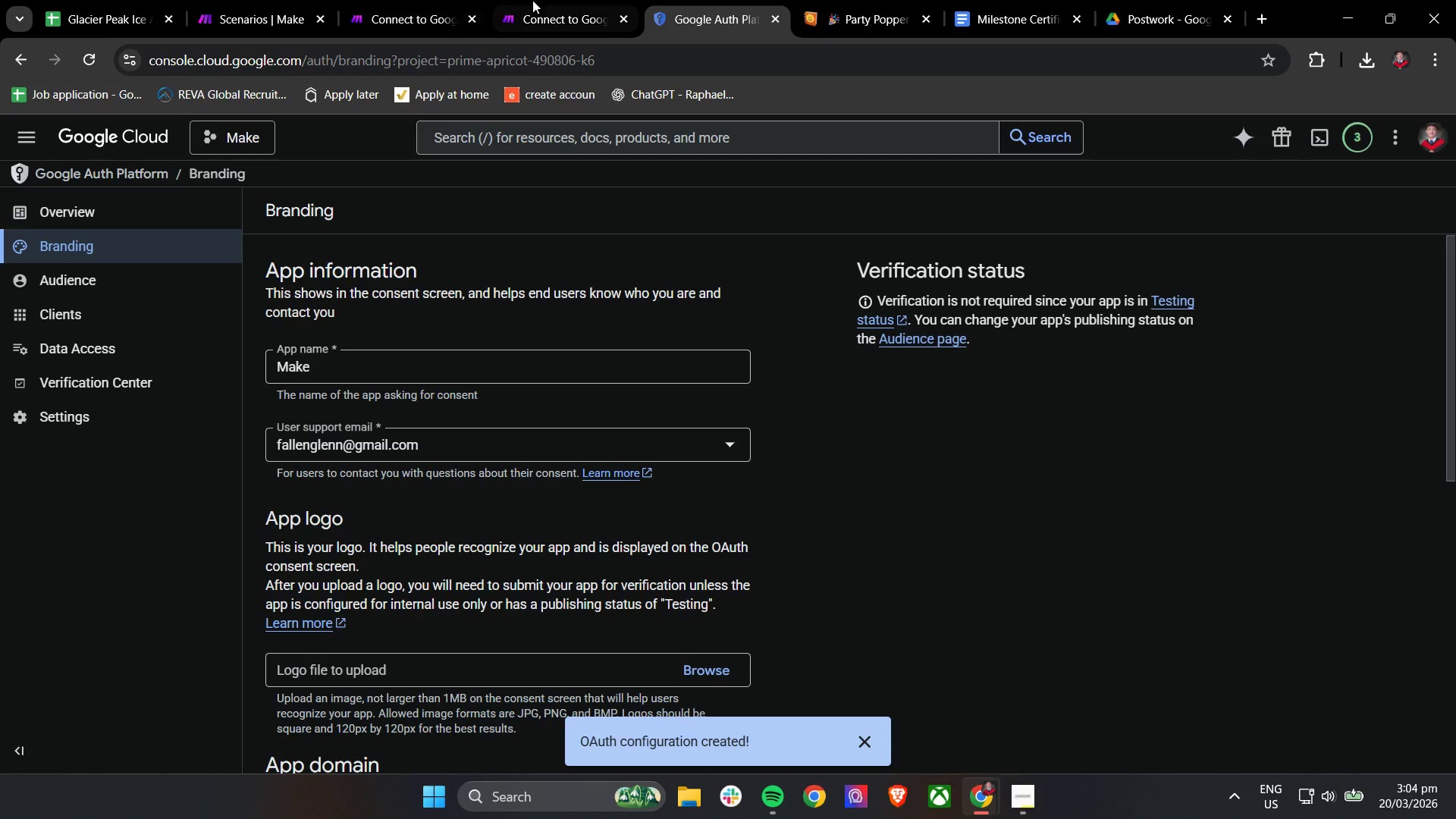 
left_click([337, 372])
 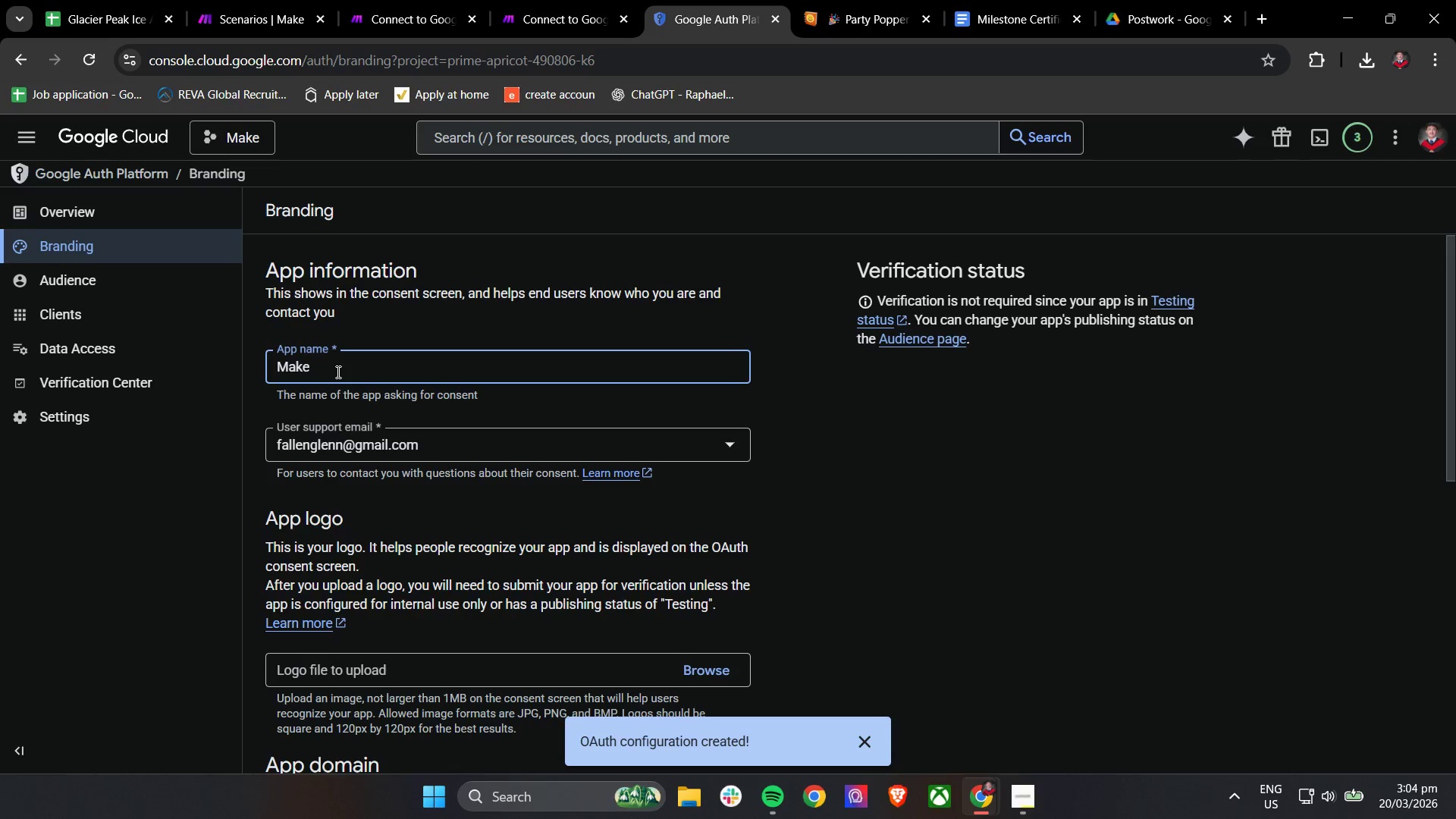 
type(.com)
 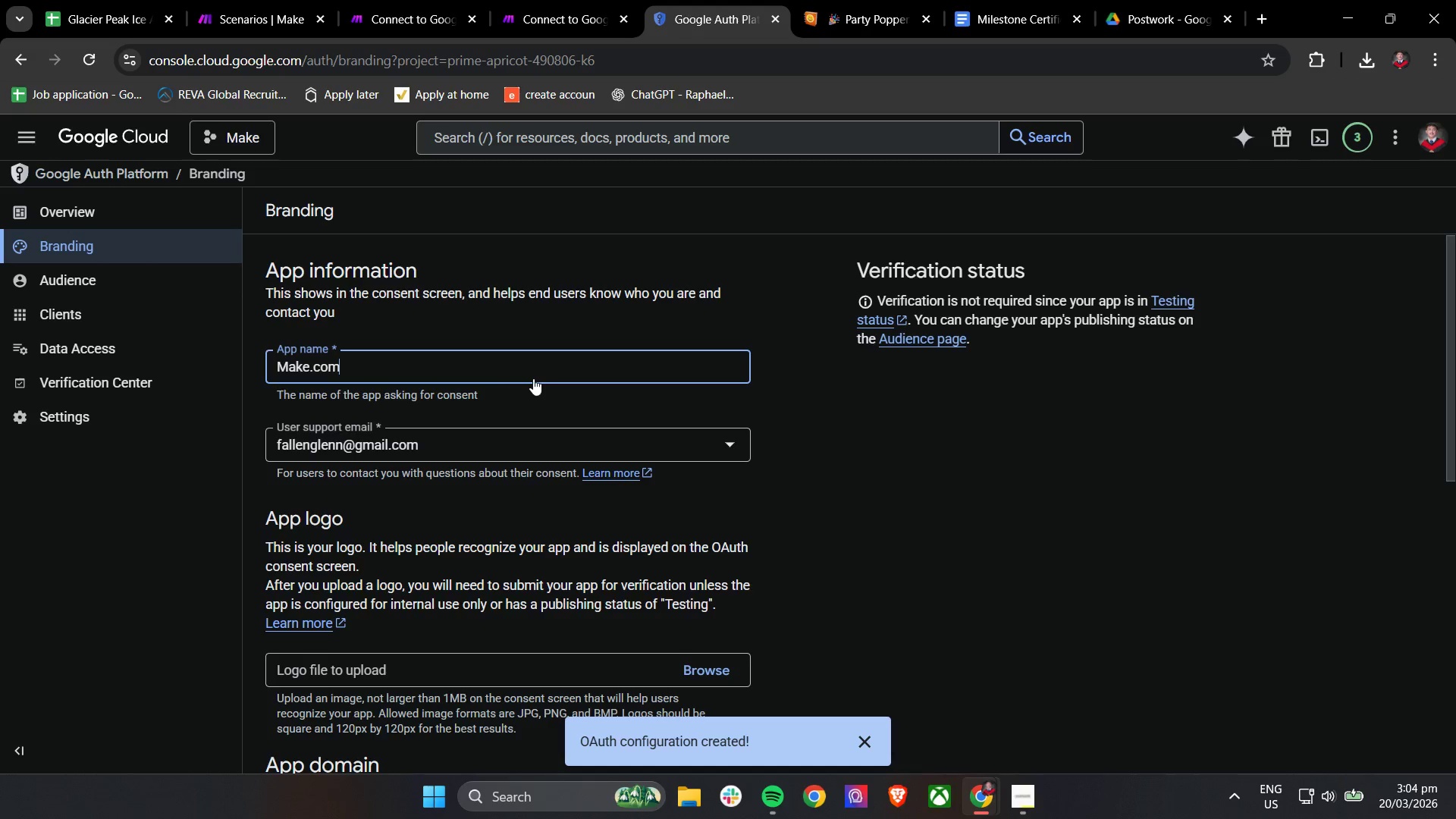 
left_click([546, 402])
 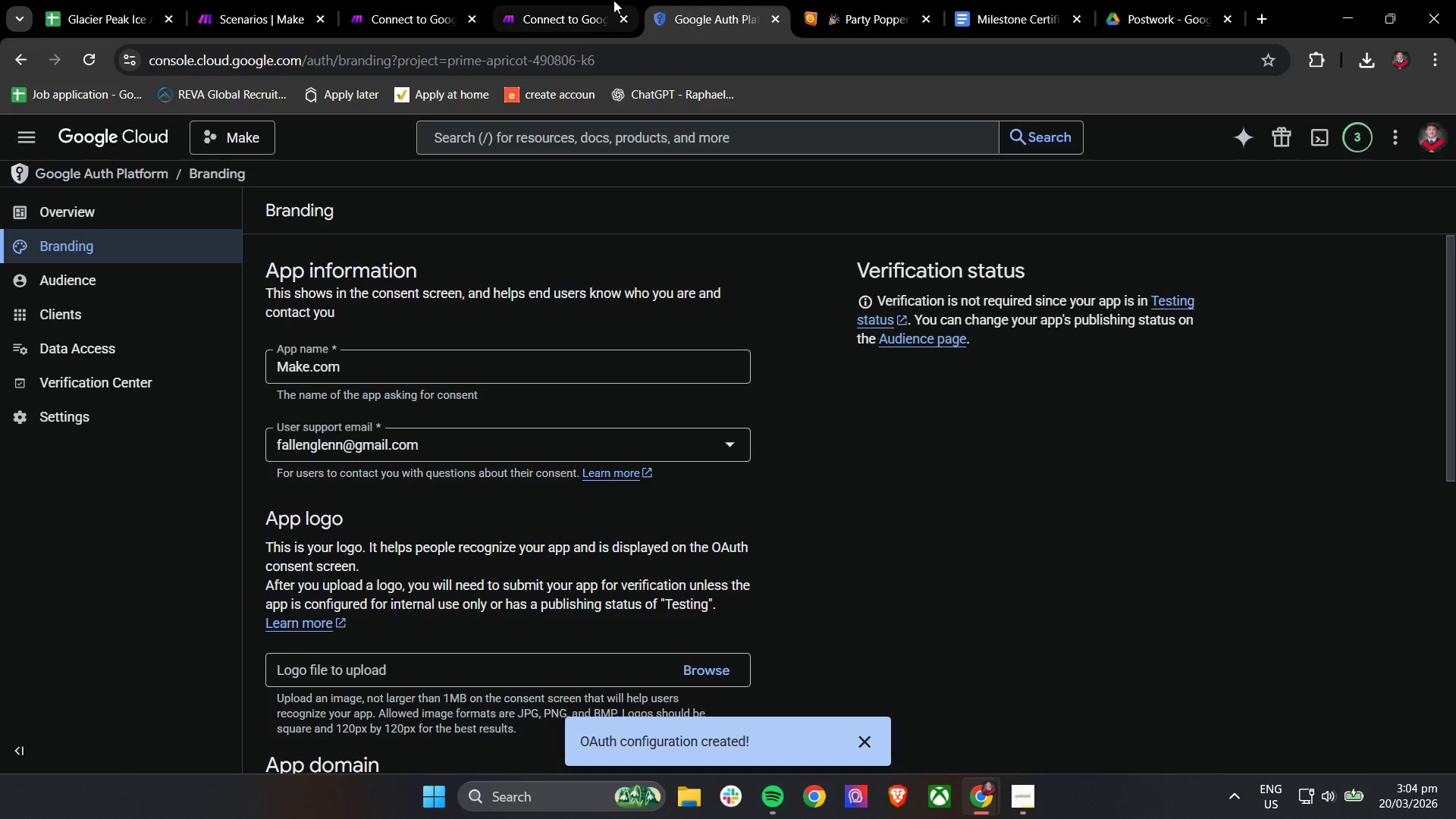 
left_click([594, 0])
 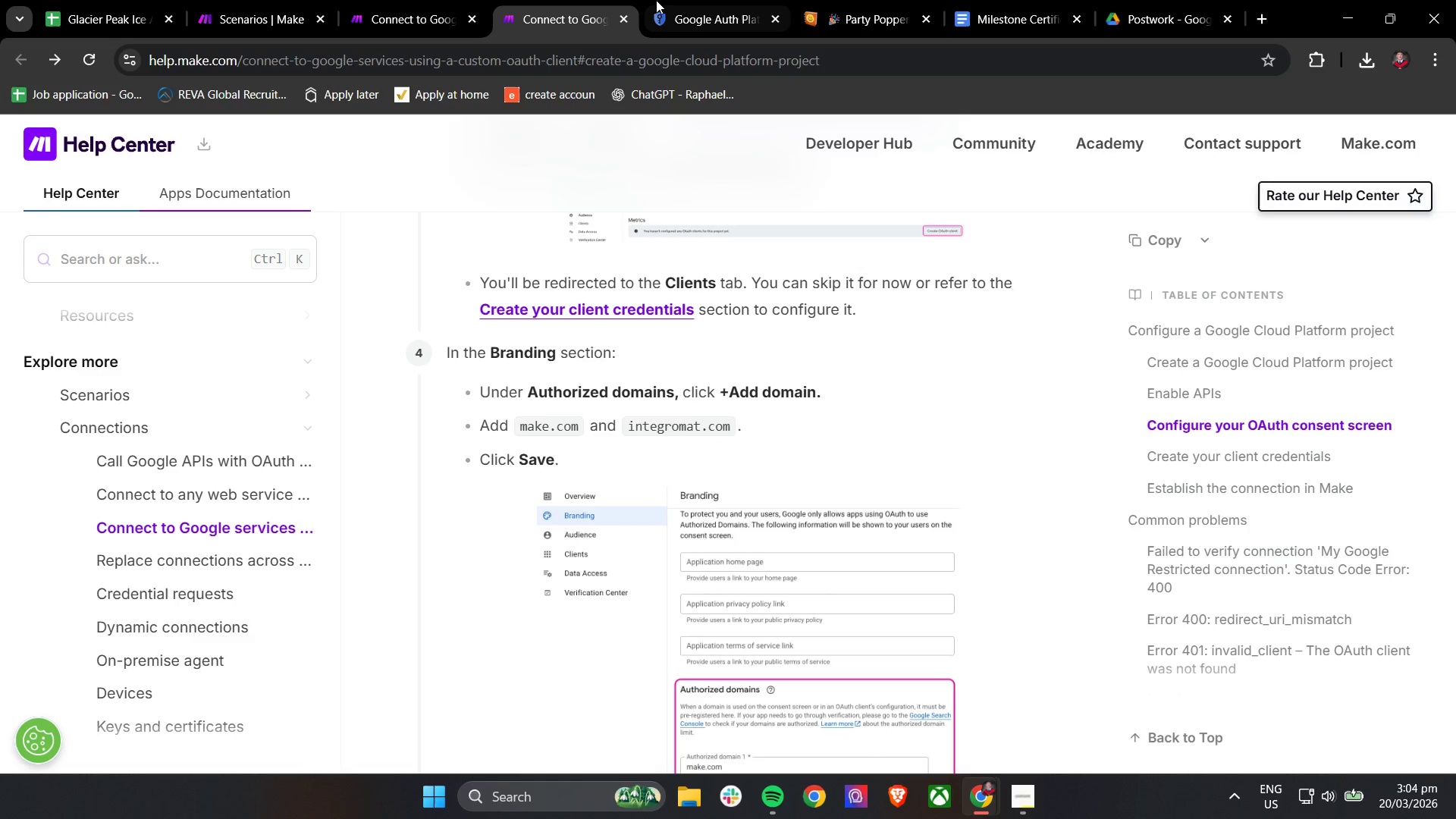 
left_click([695, 6])
 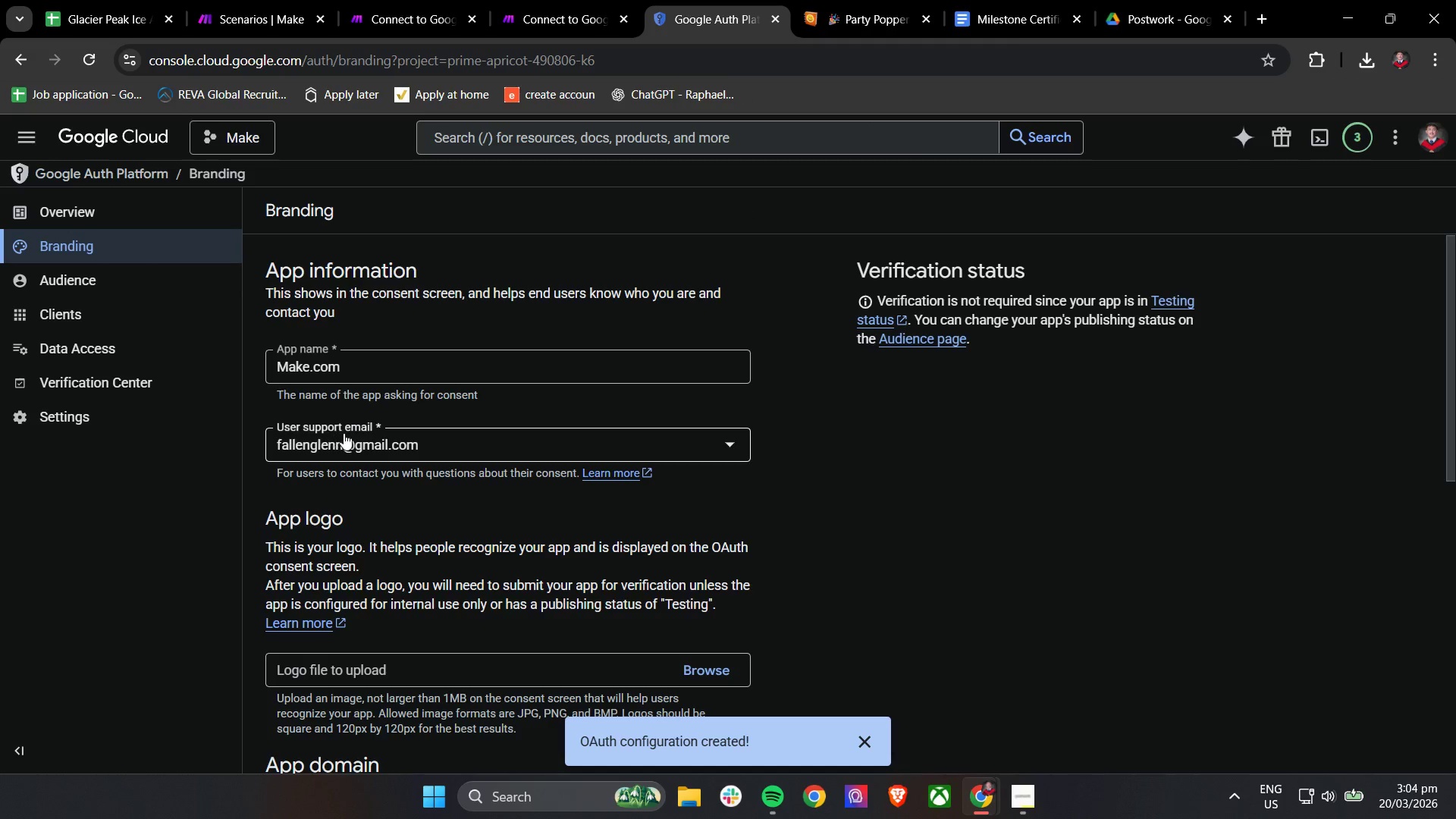 
scroll: coordinate [413, 449], scroll_direction: down, amount: 4.0
 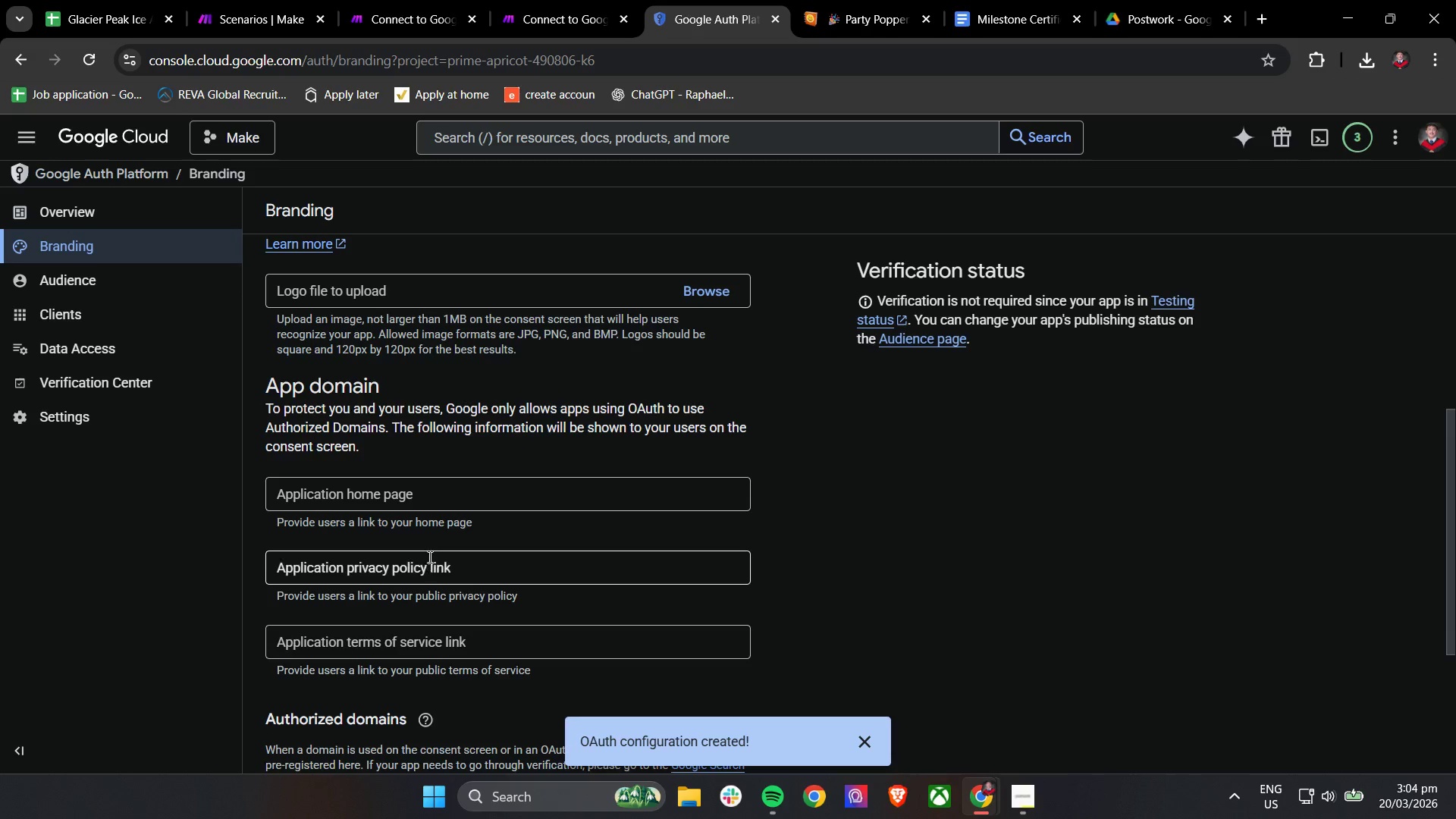 
left_click([455, 570])
 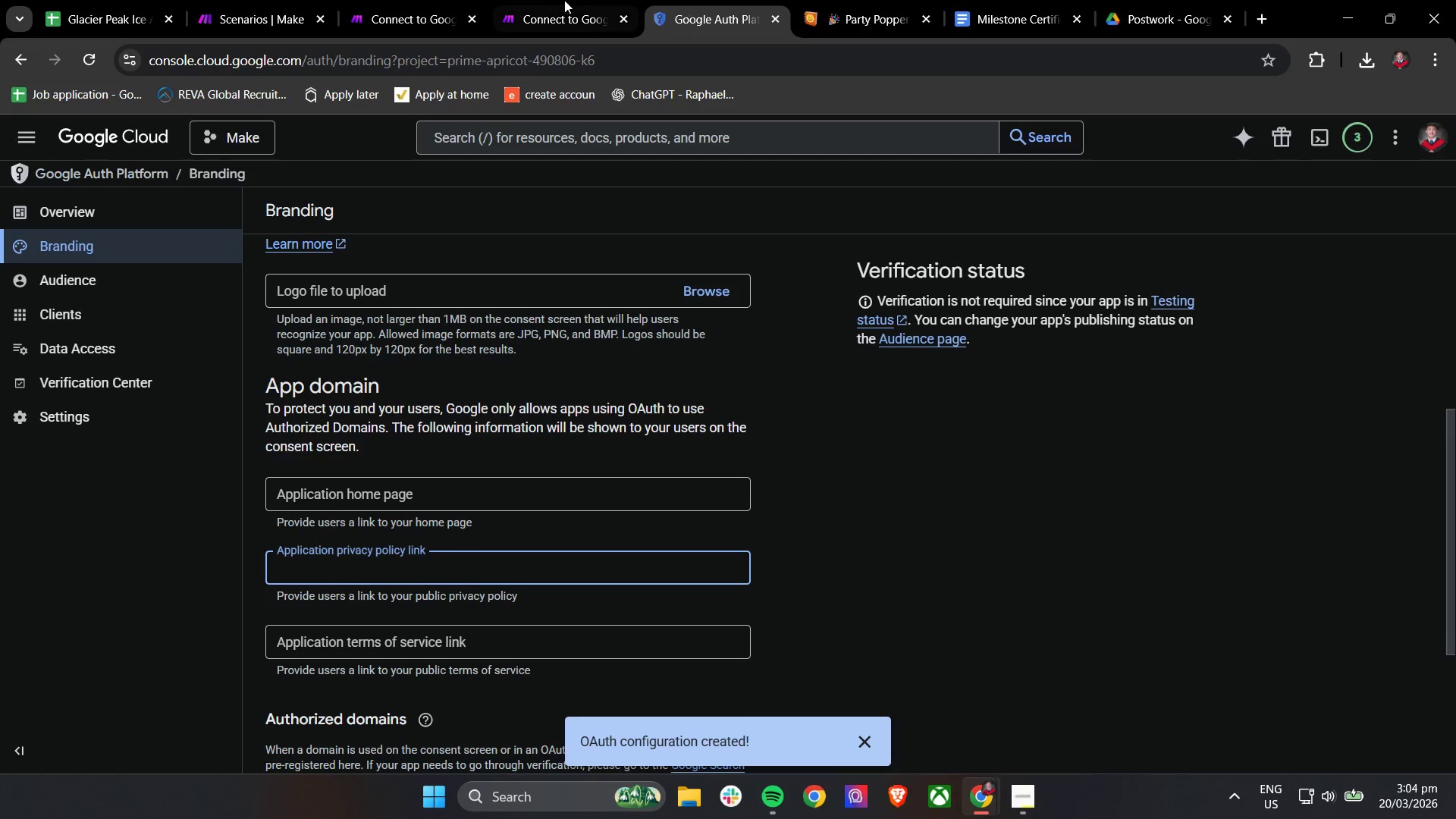 
left_click([572, 0])
 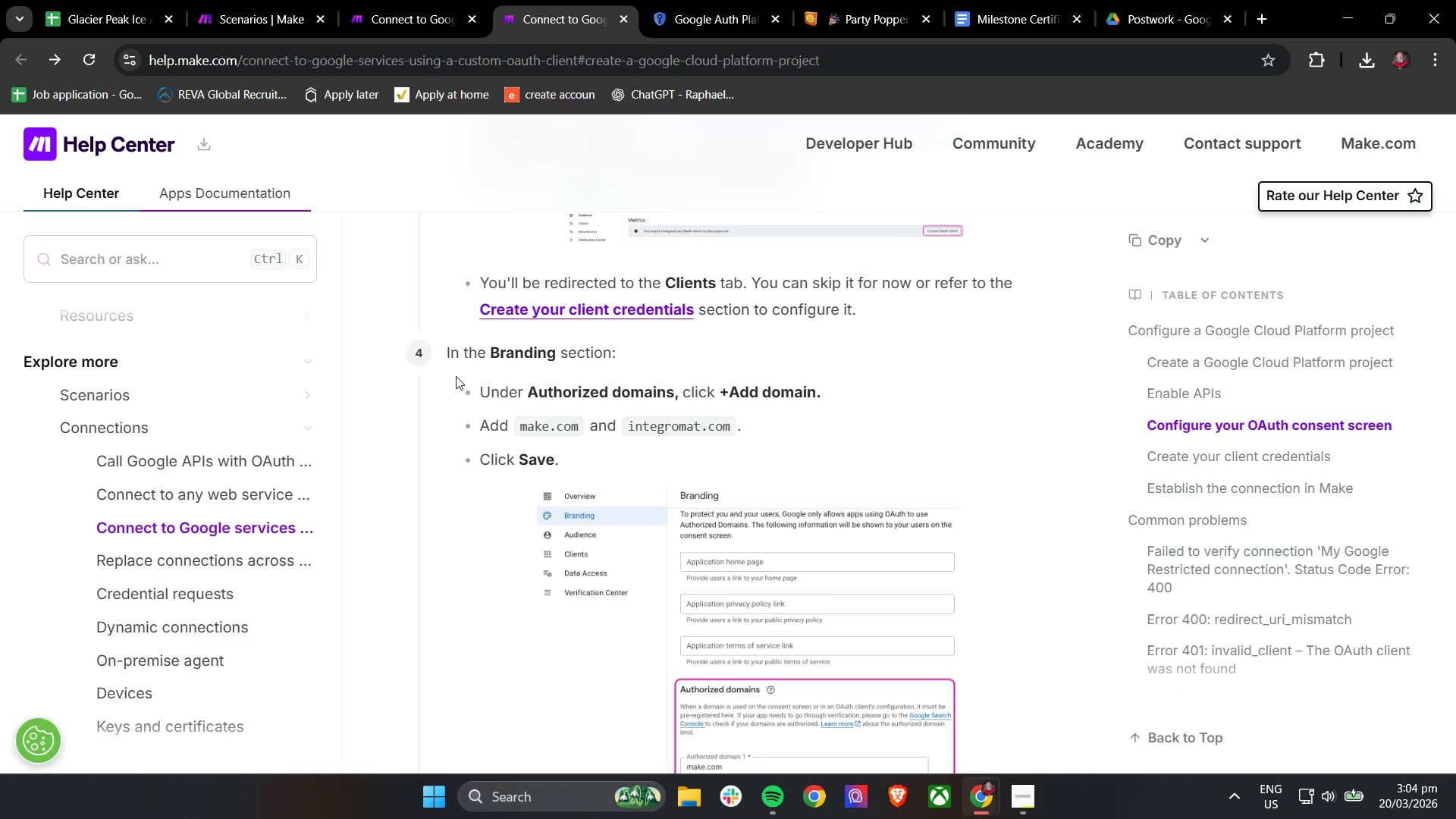 
scroll: coordinate [456, 375], scroll_direction: down, amount: 1.0
 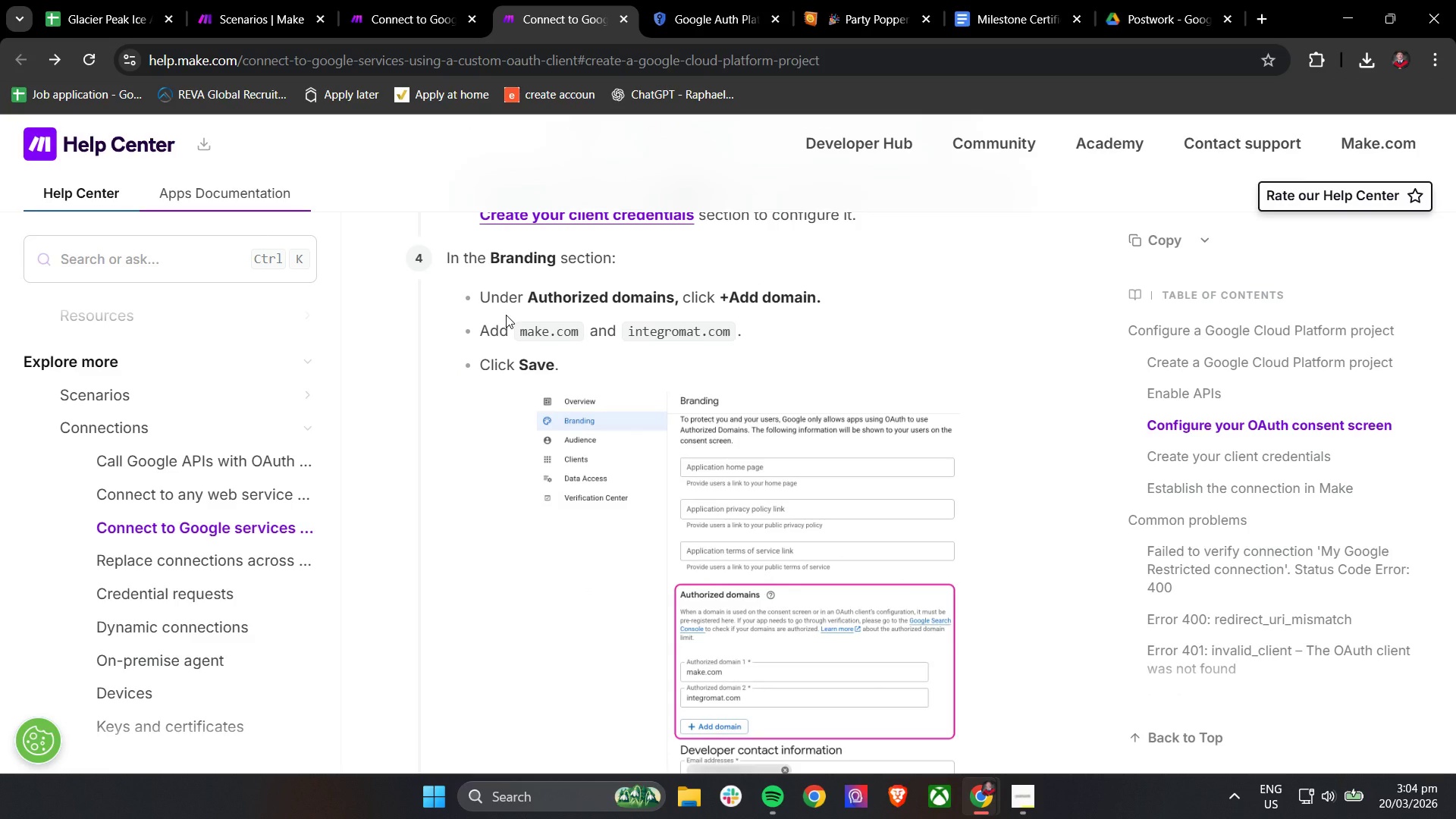 
left_click([734, 0])
 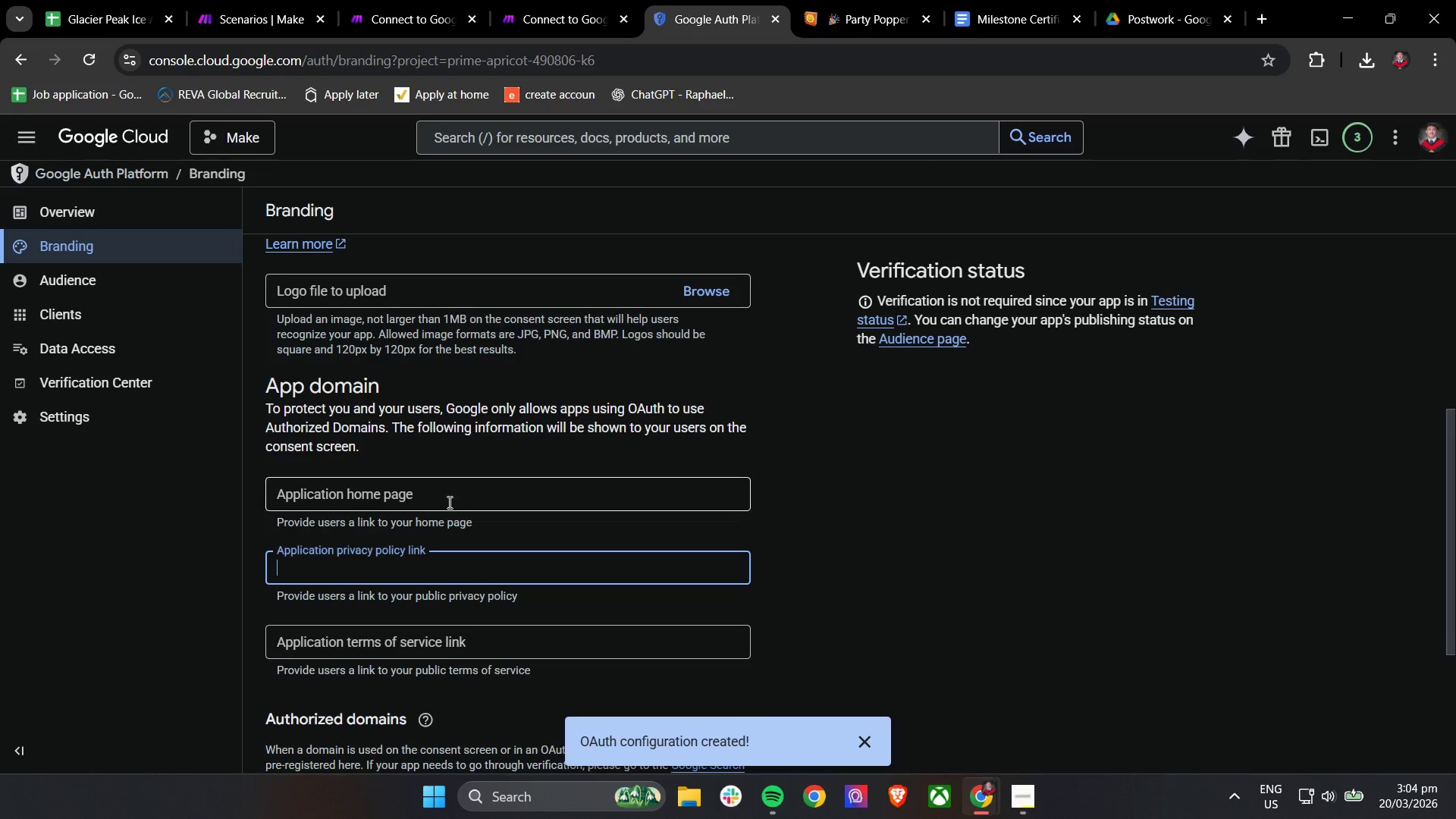 
scroll: coordinate [434, 532], scroll_direction: down, amount: 3.0
 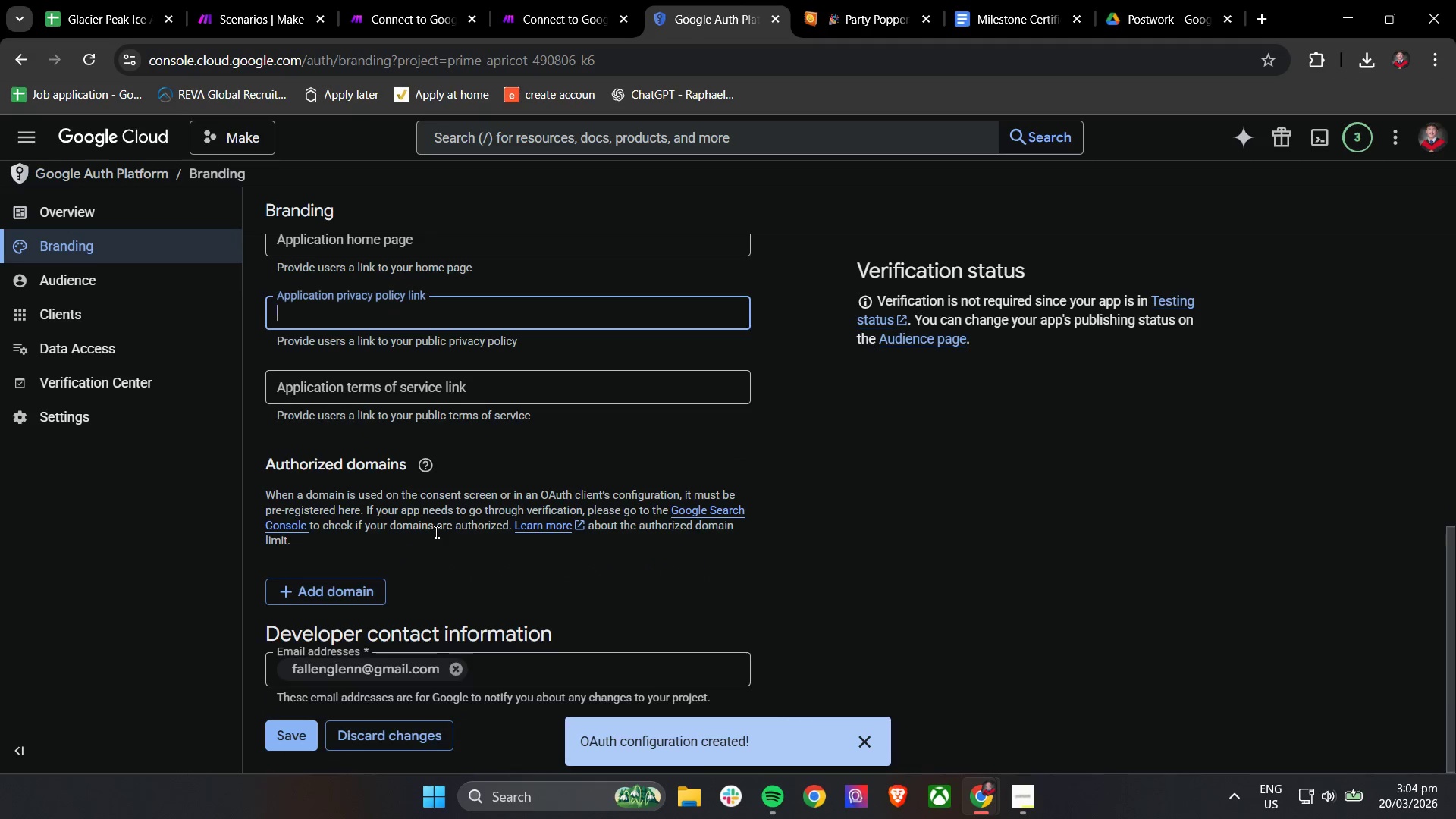 
left_click([324, 604])
 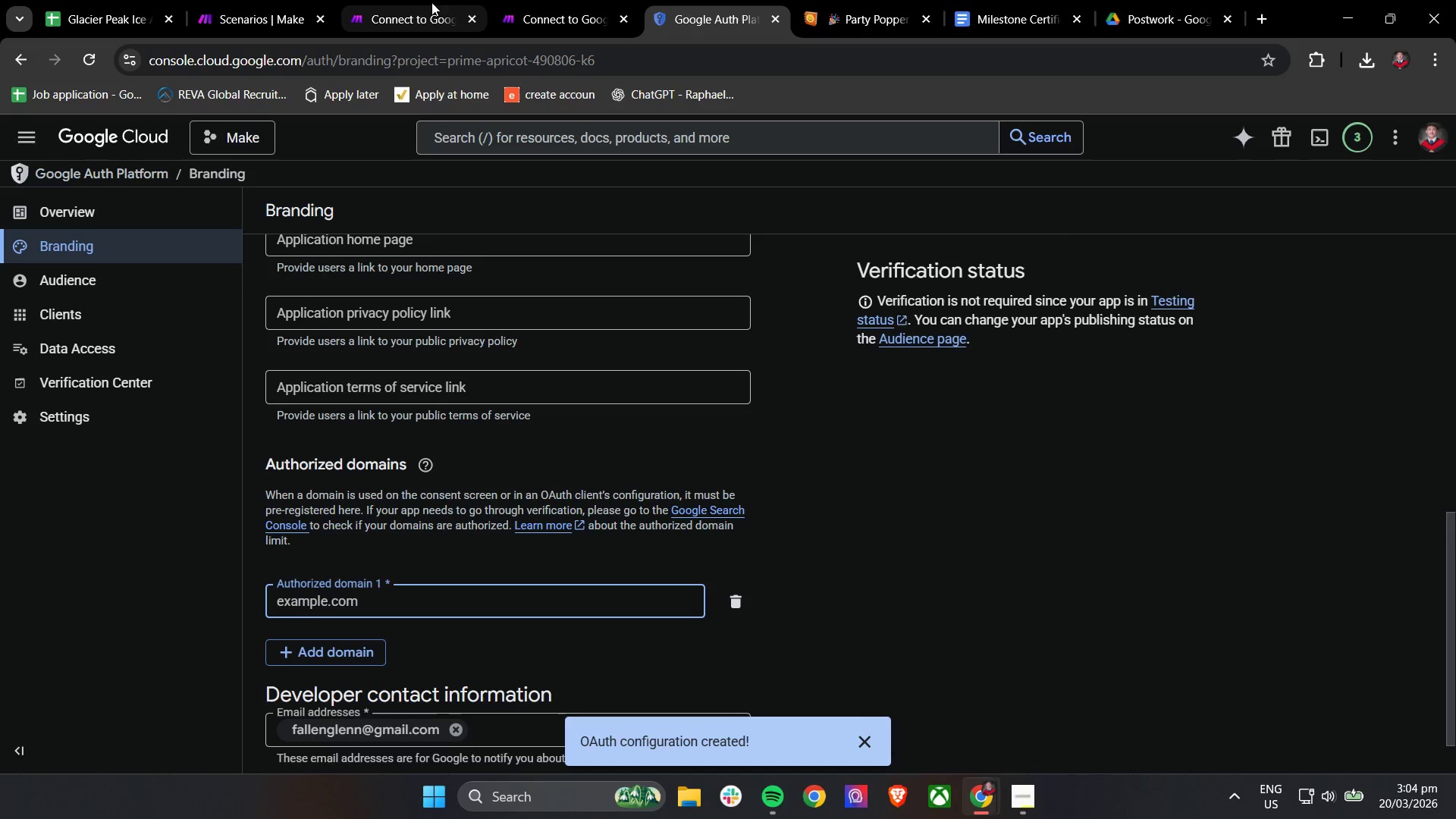 
scroll: coordinate [435, 532], scroll_direction: down, amount: 1.0
 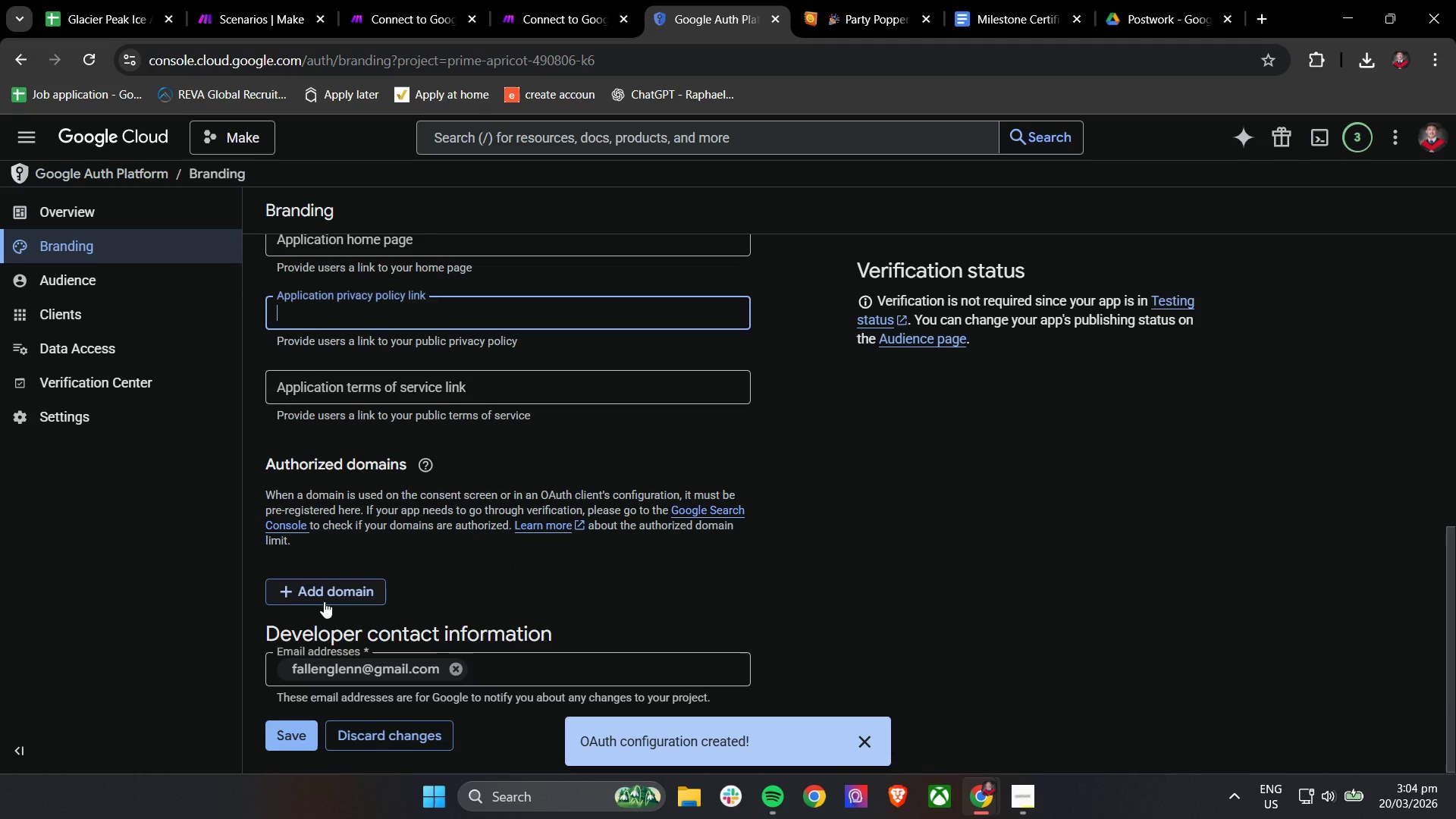 
left_click([580, 0])
 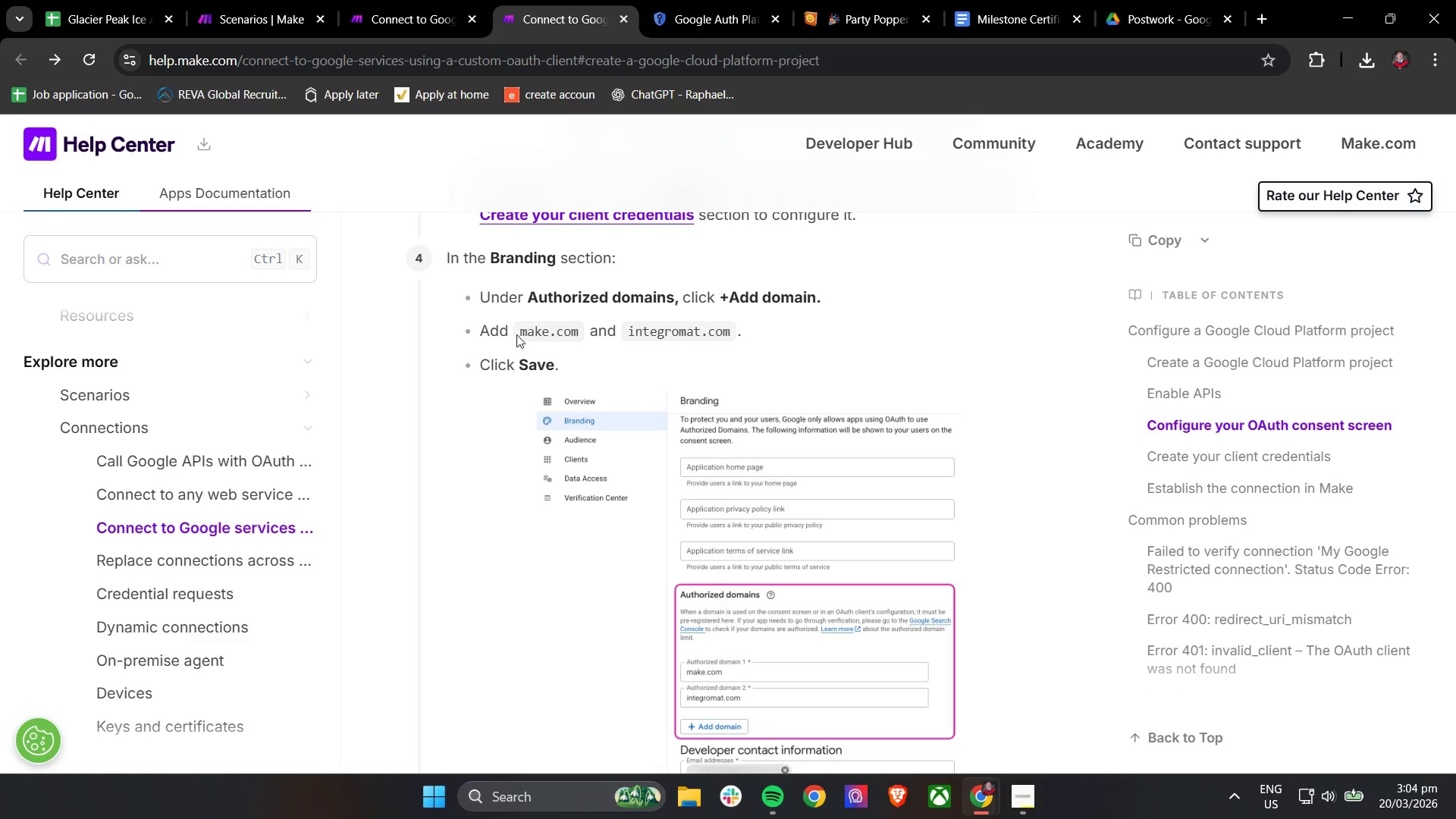 
left_click_drag(start_coordinate=[519, 334], to_coordinate=[579, 336])
 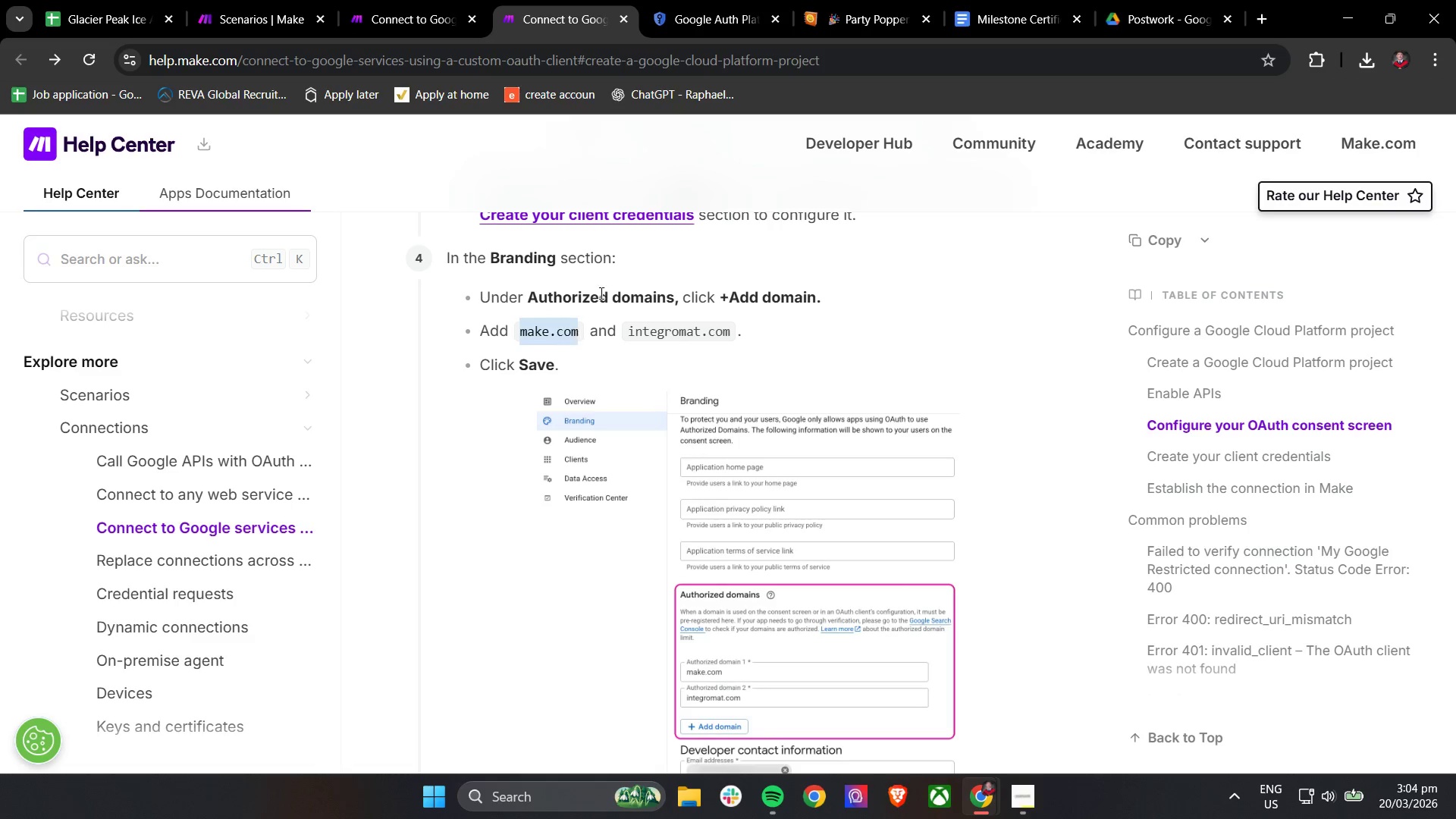 
key(Control+C)
 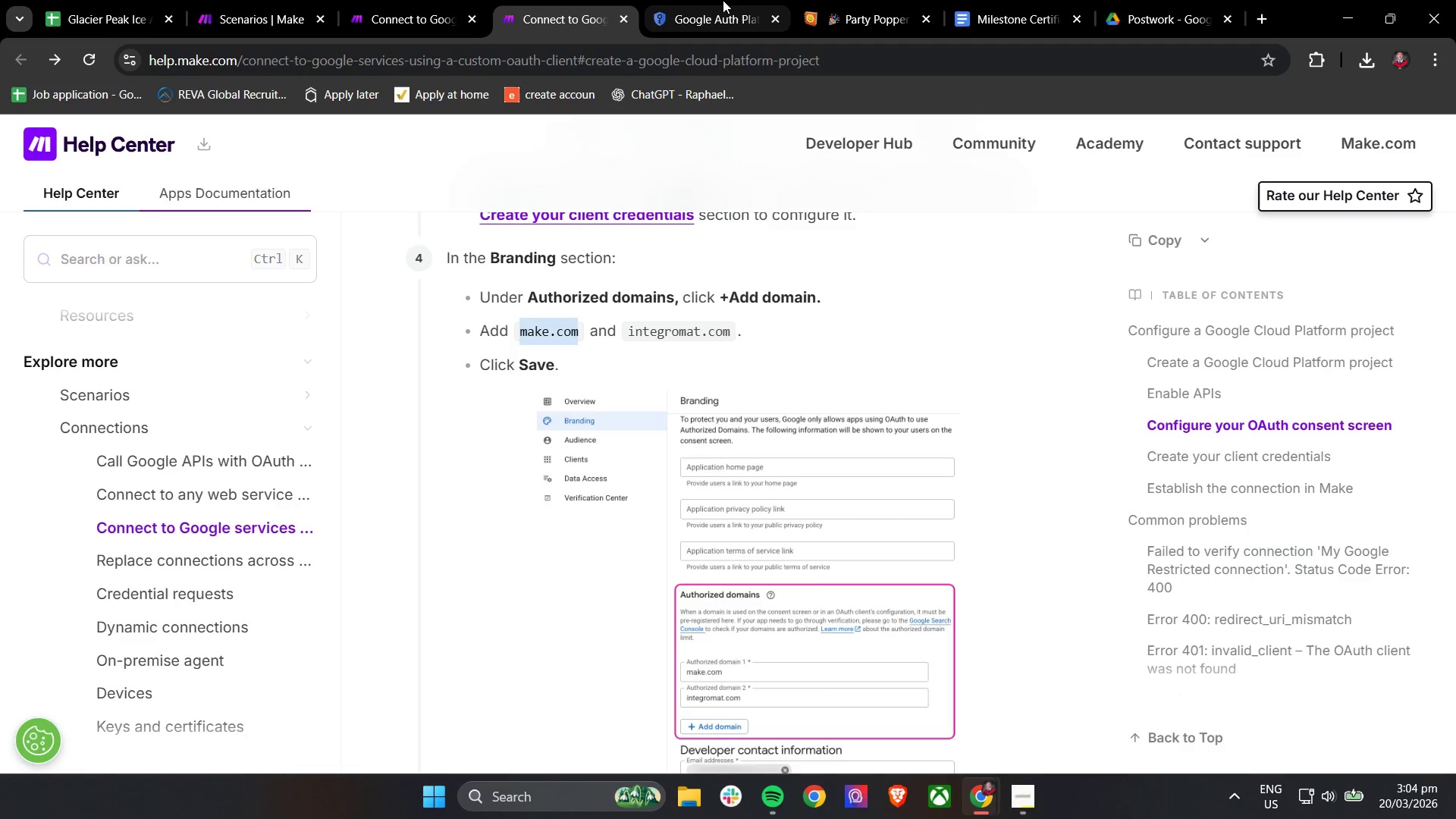 
left_click([723, 0])
 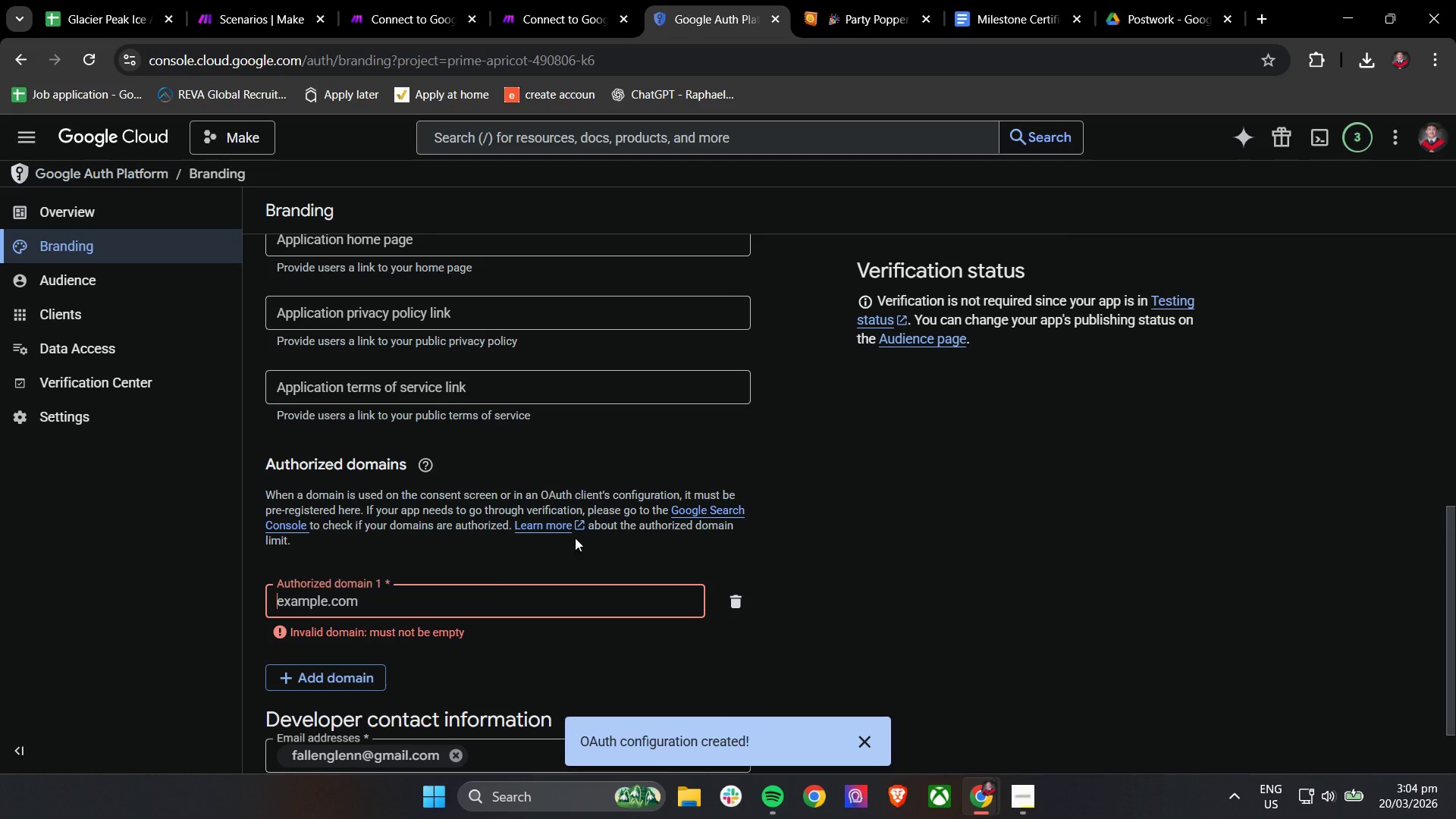 
key(Control+V)
 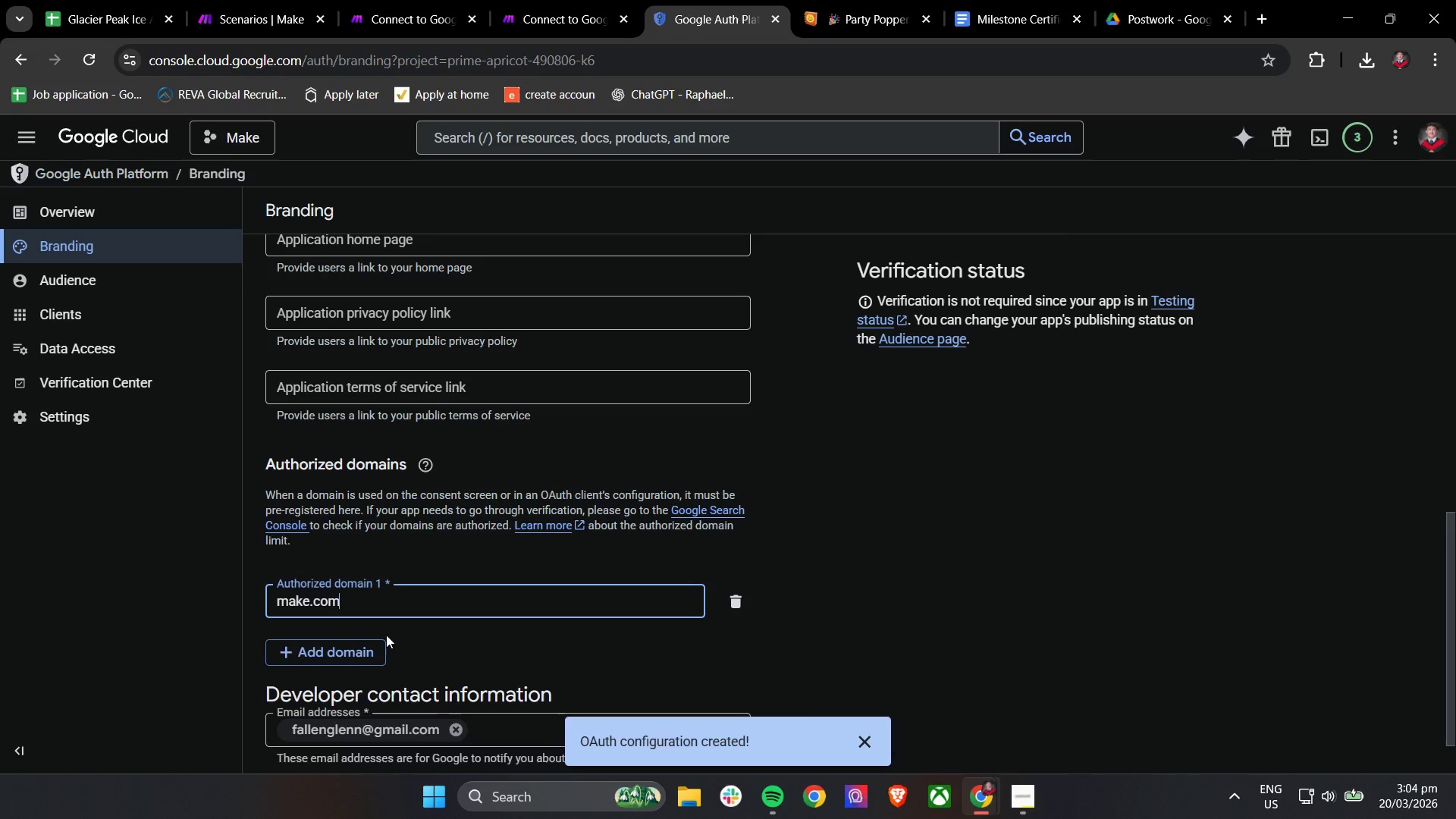 
left_click([348, 661])
 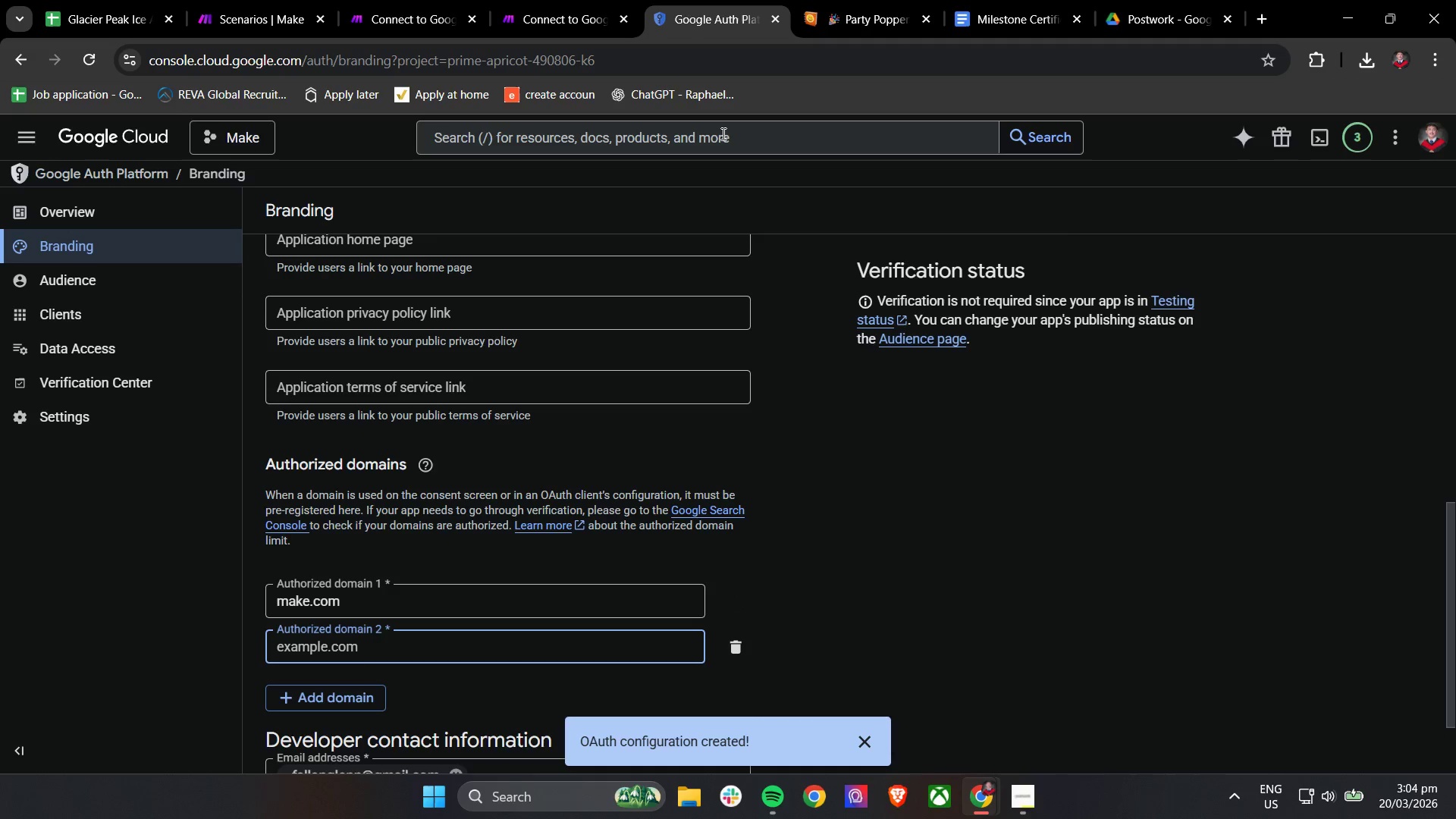 
left_click([533, 0])
 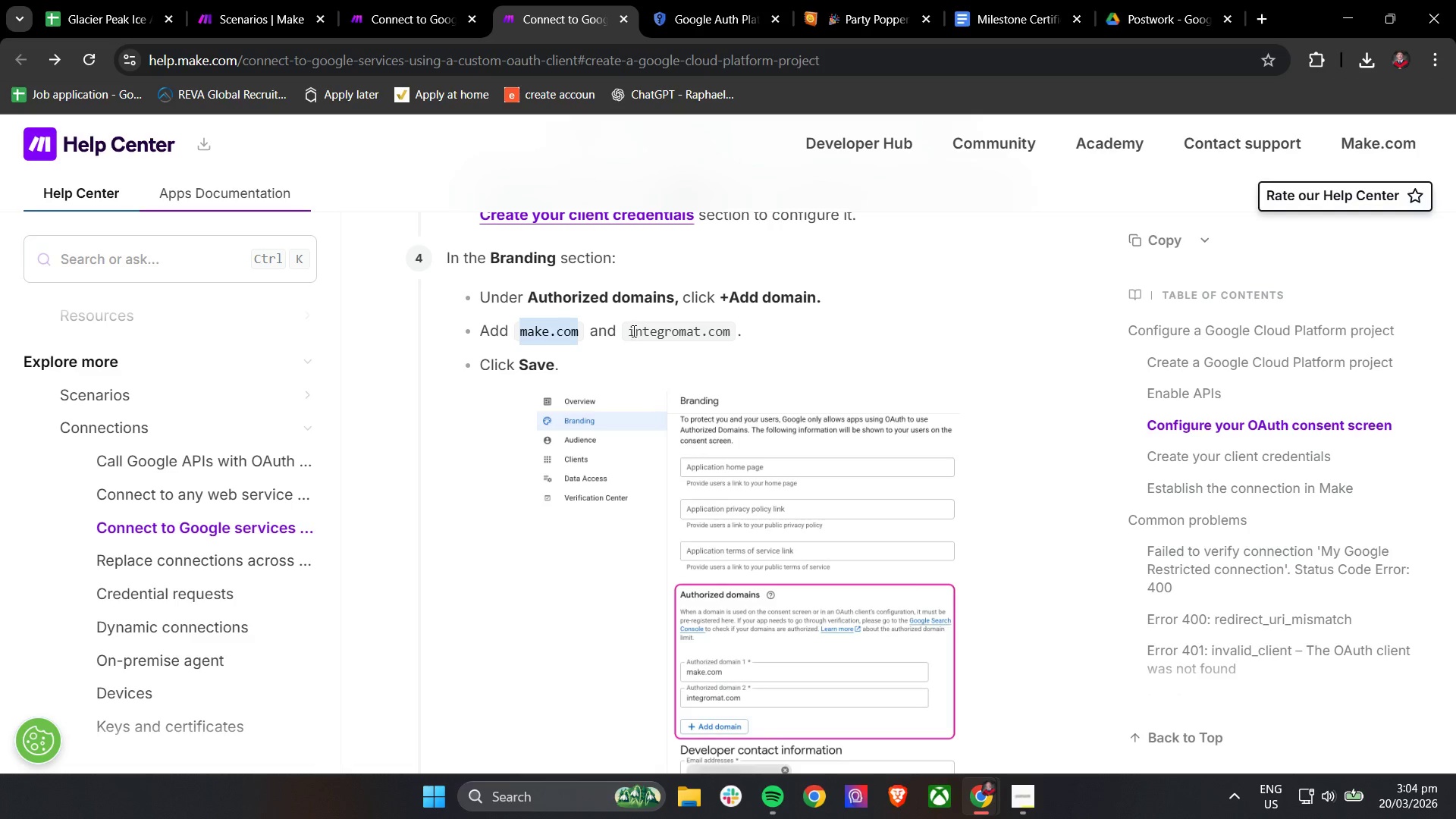 
left_click_drag(start_coordinate=[630, 331], to_coordinate=[733, 331])
 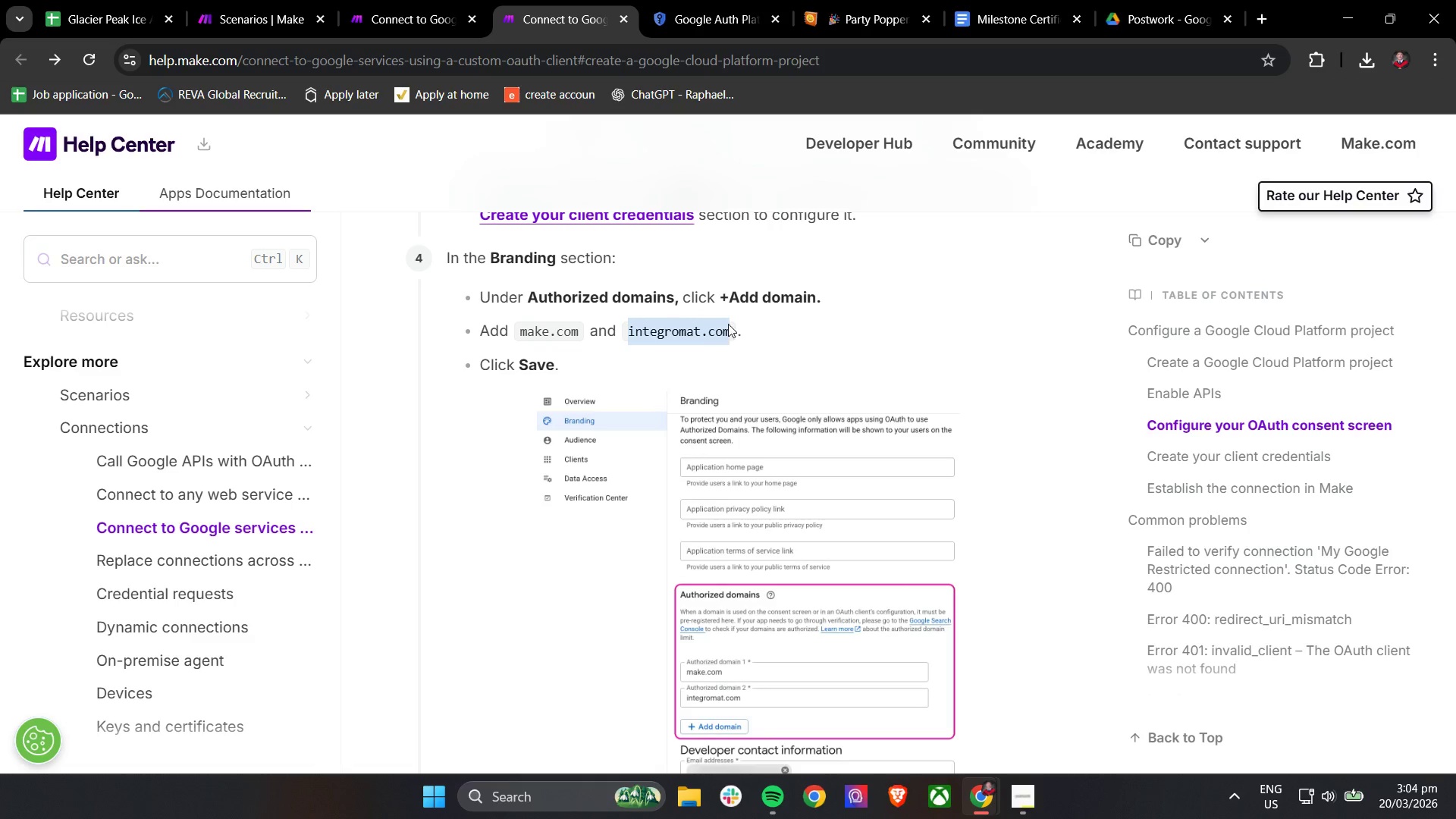 
key(Control+ControlLeft)
 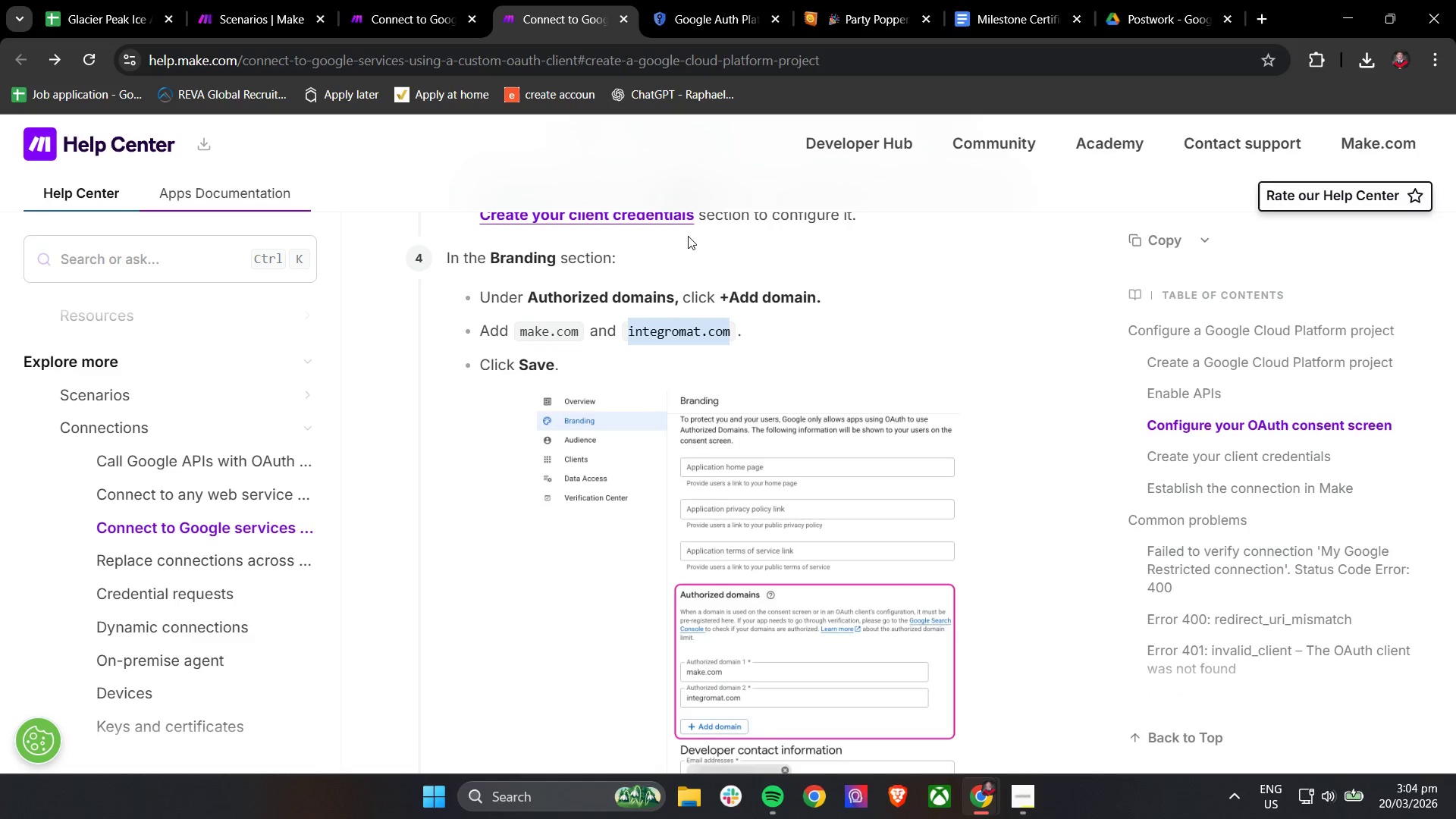 
key(Control+C)
 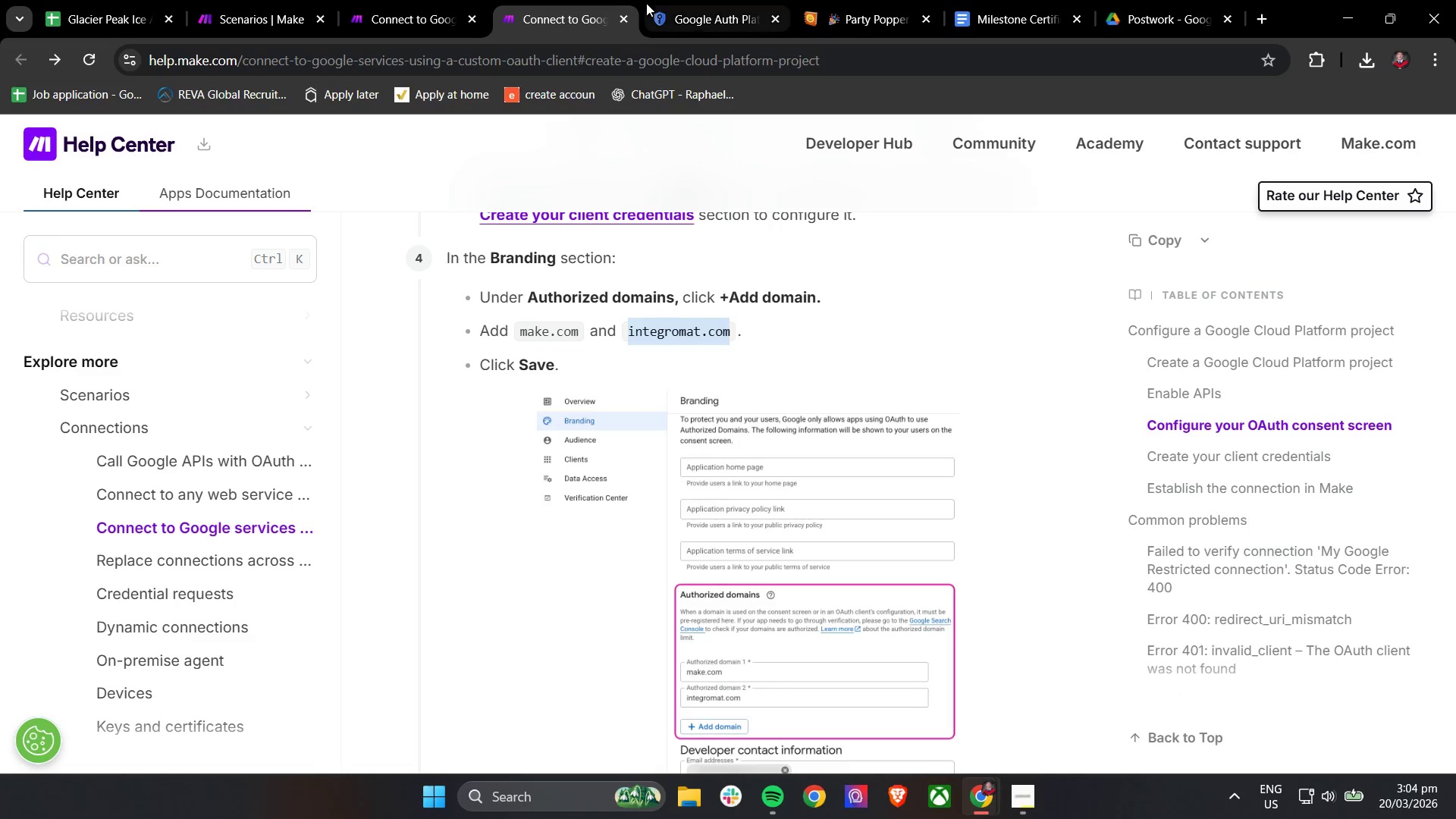 
left_click([673, 0])
 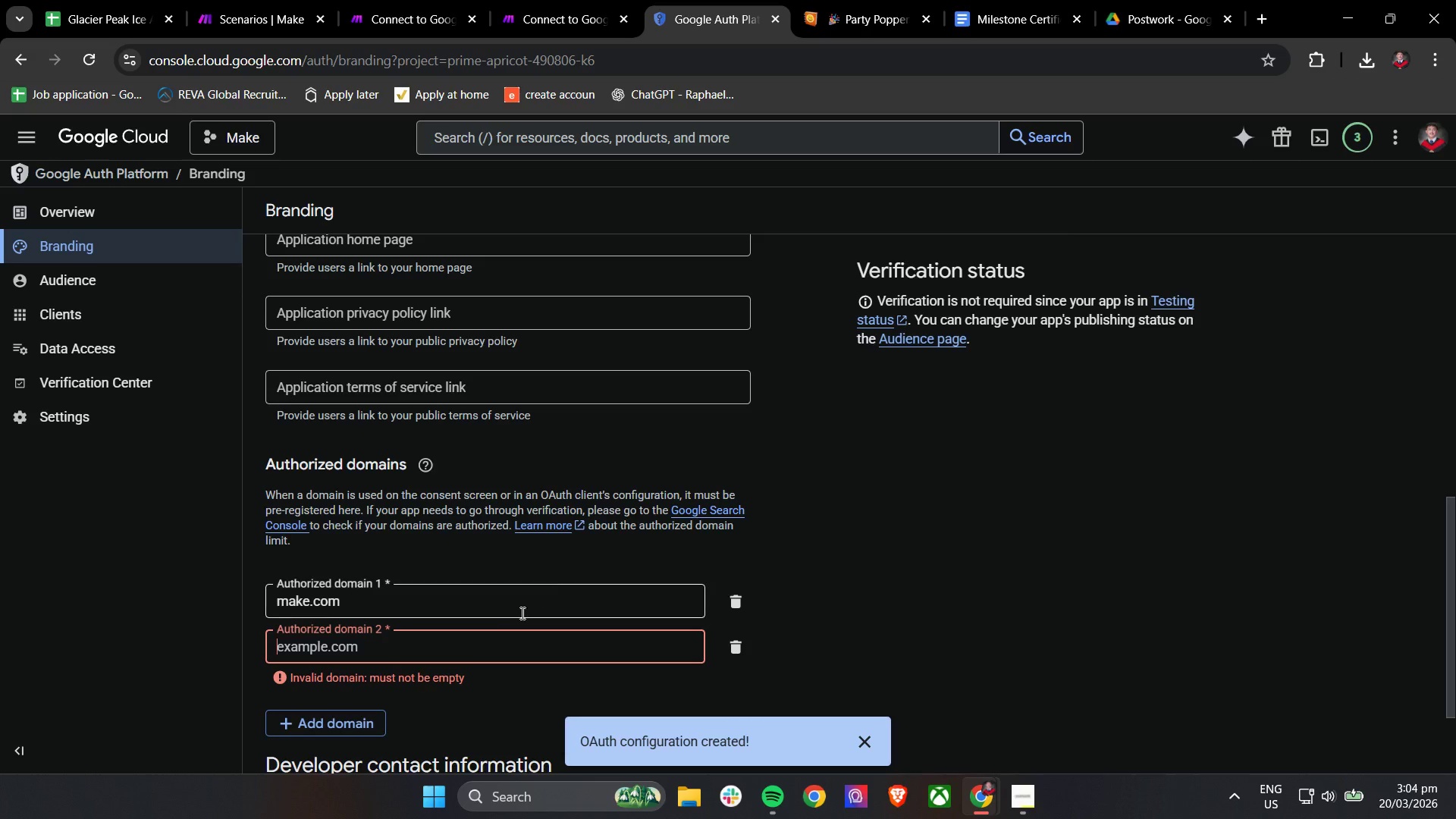 
key(Control+V)
 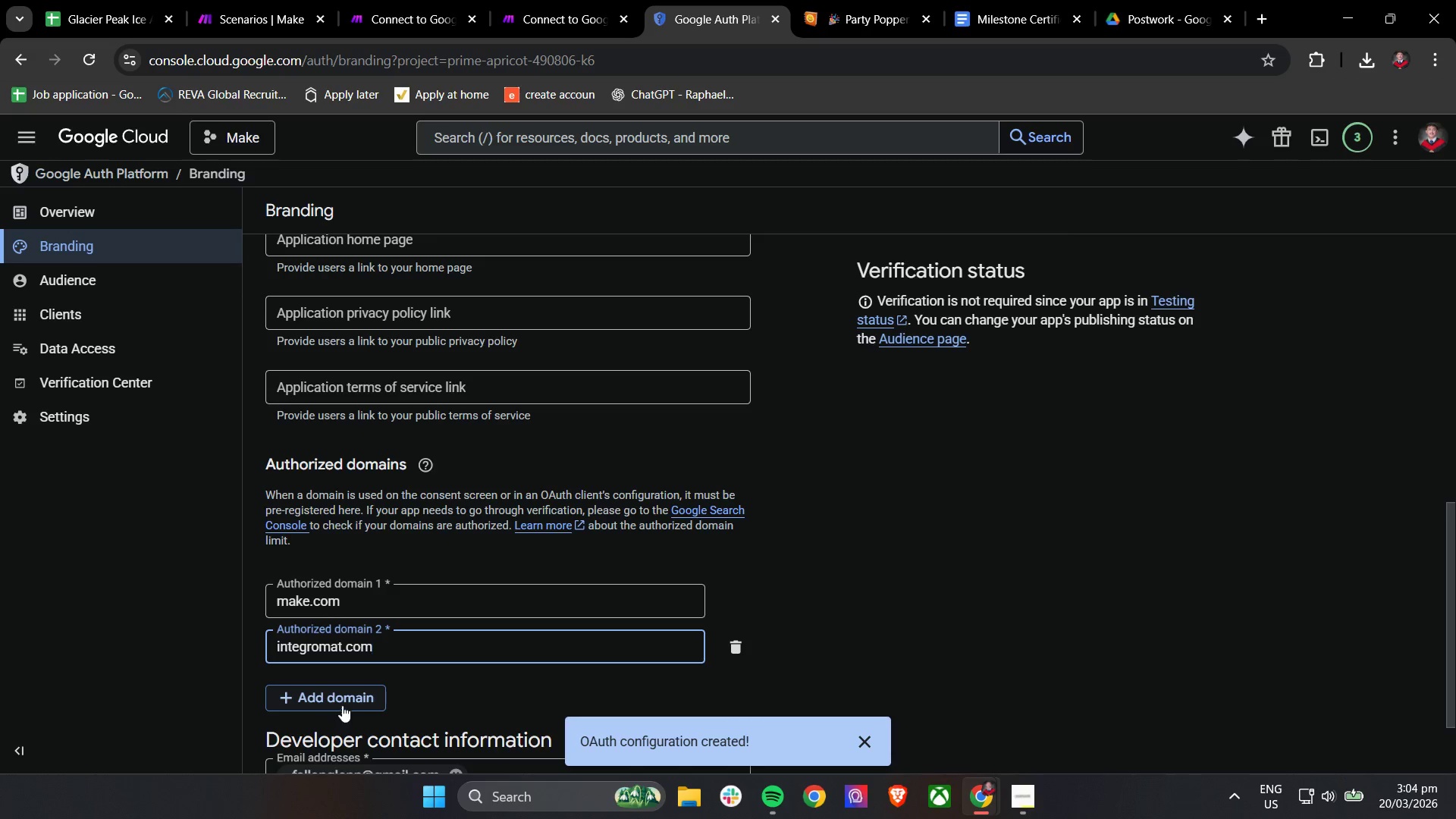 
scroll: coordinate [577, 623], scroll_direction: down, amount: 4.0
 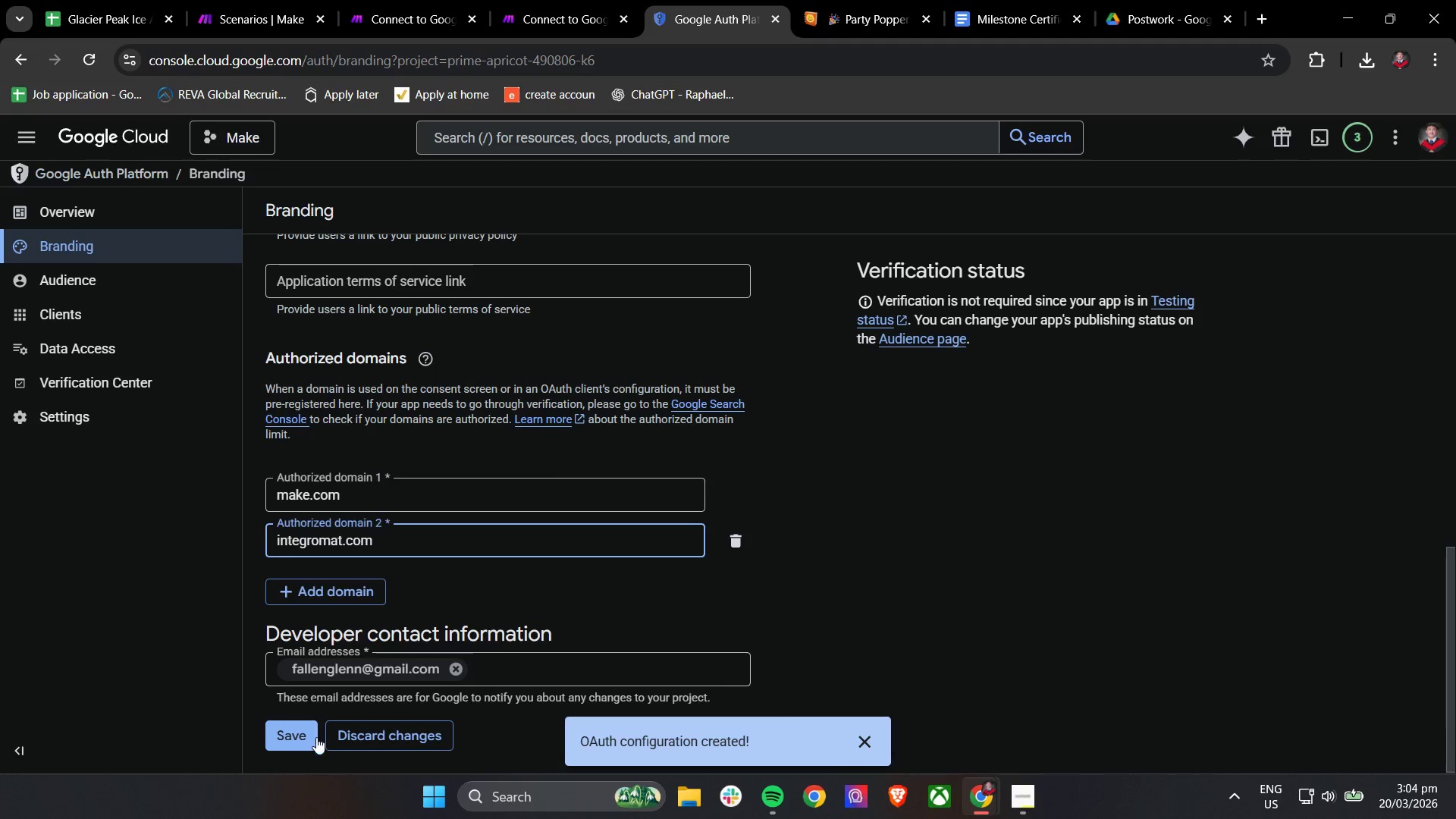 
left_click([296, 734])
 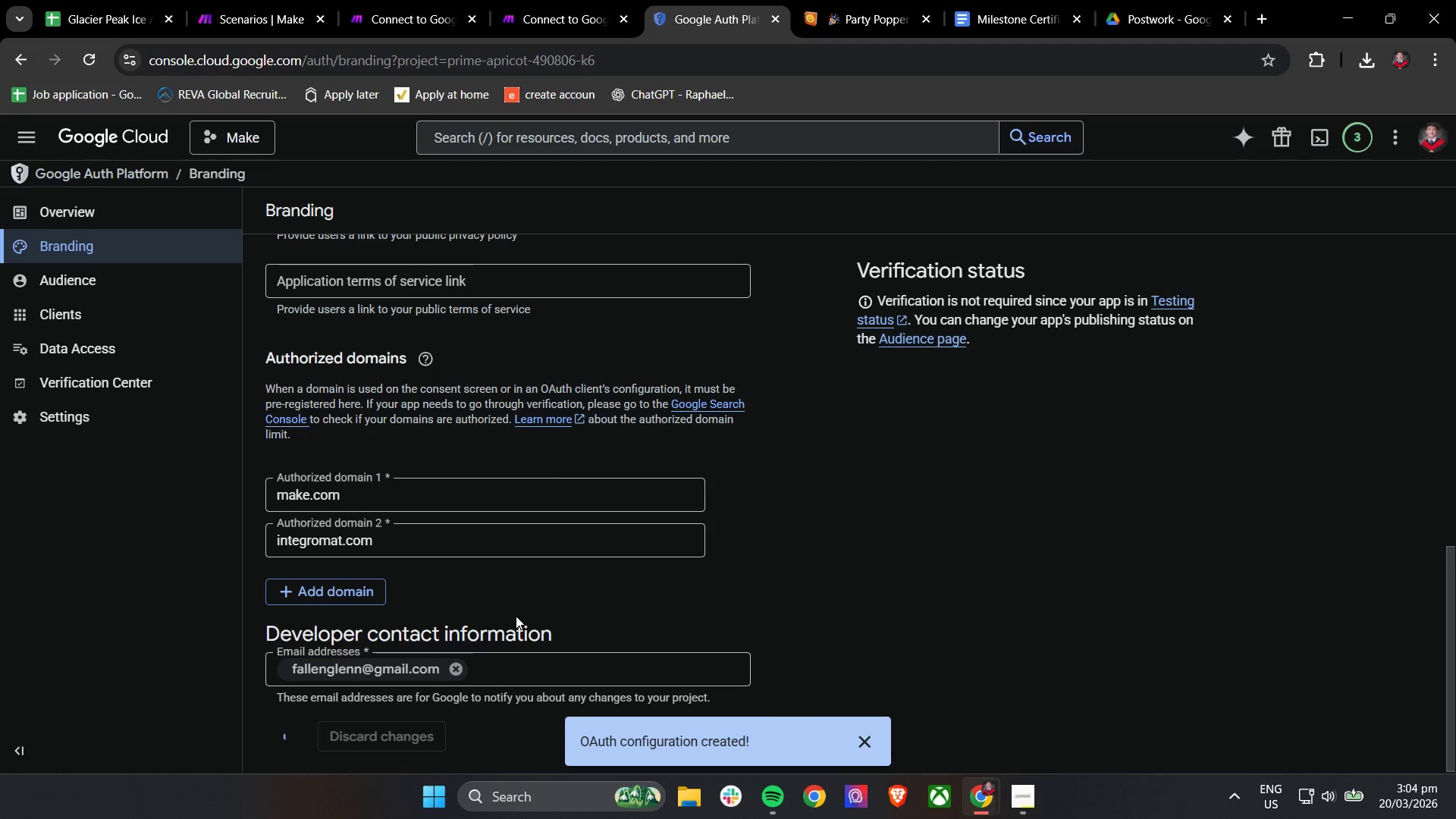 
scroll: coordinate [519, 609], scroll_direction: up, amount: 6.0
 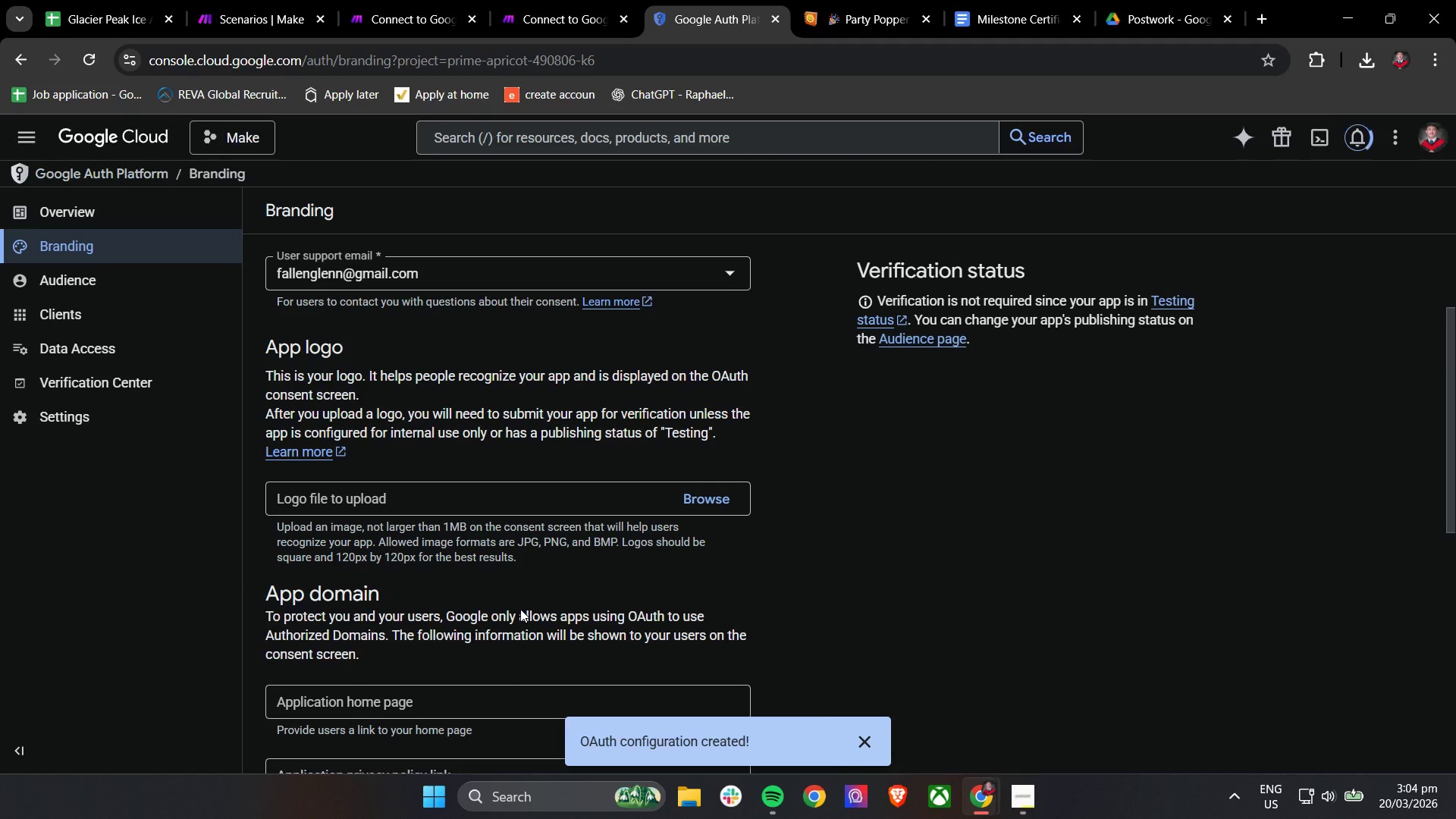 
scroll: coordinate [521, 607], scroll_direction: down, amount: 17.0
 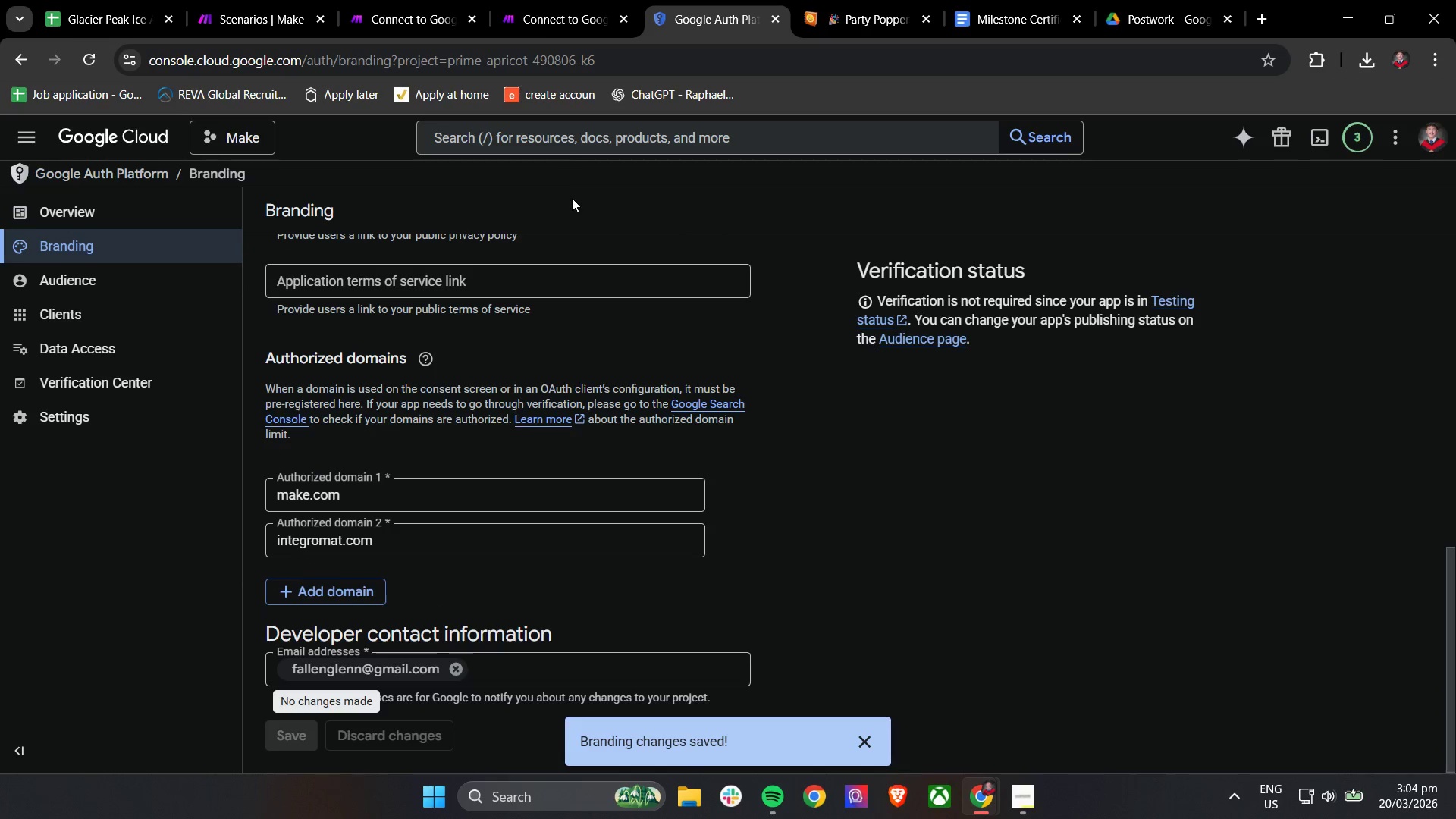 
left_click_drag(start_coordinate=[564, 0], to_coordinate=[570, 0])
 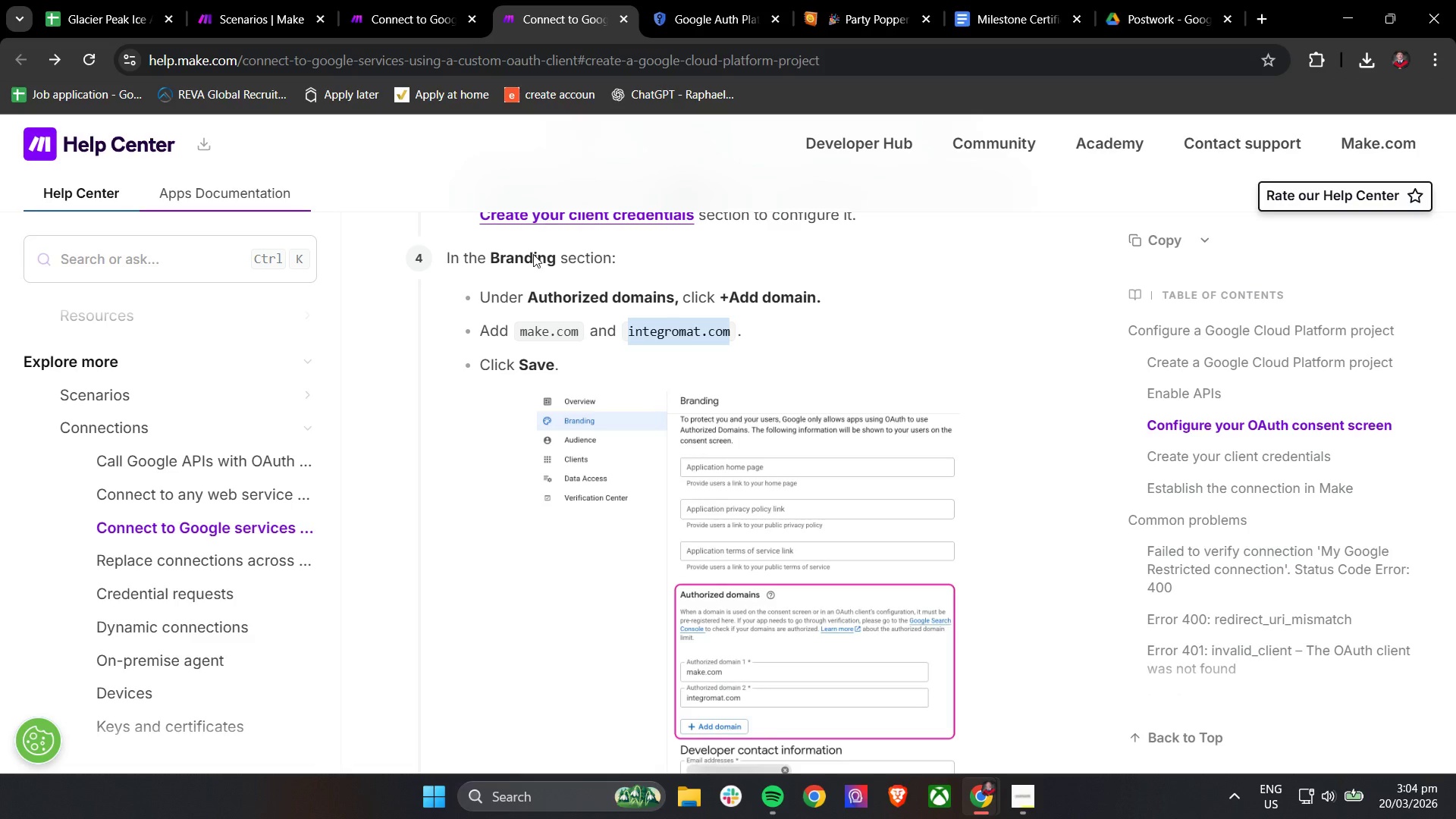 
scroll: coordinate [526, 317], scroll_direction: down, amount: 5.0
 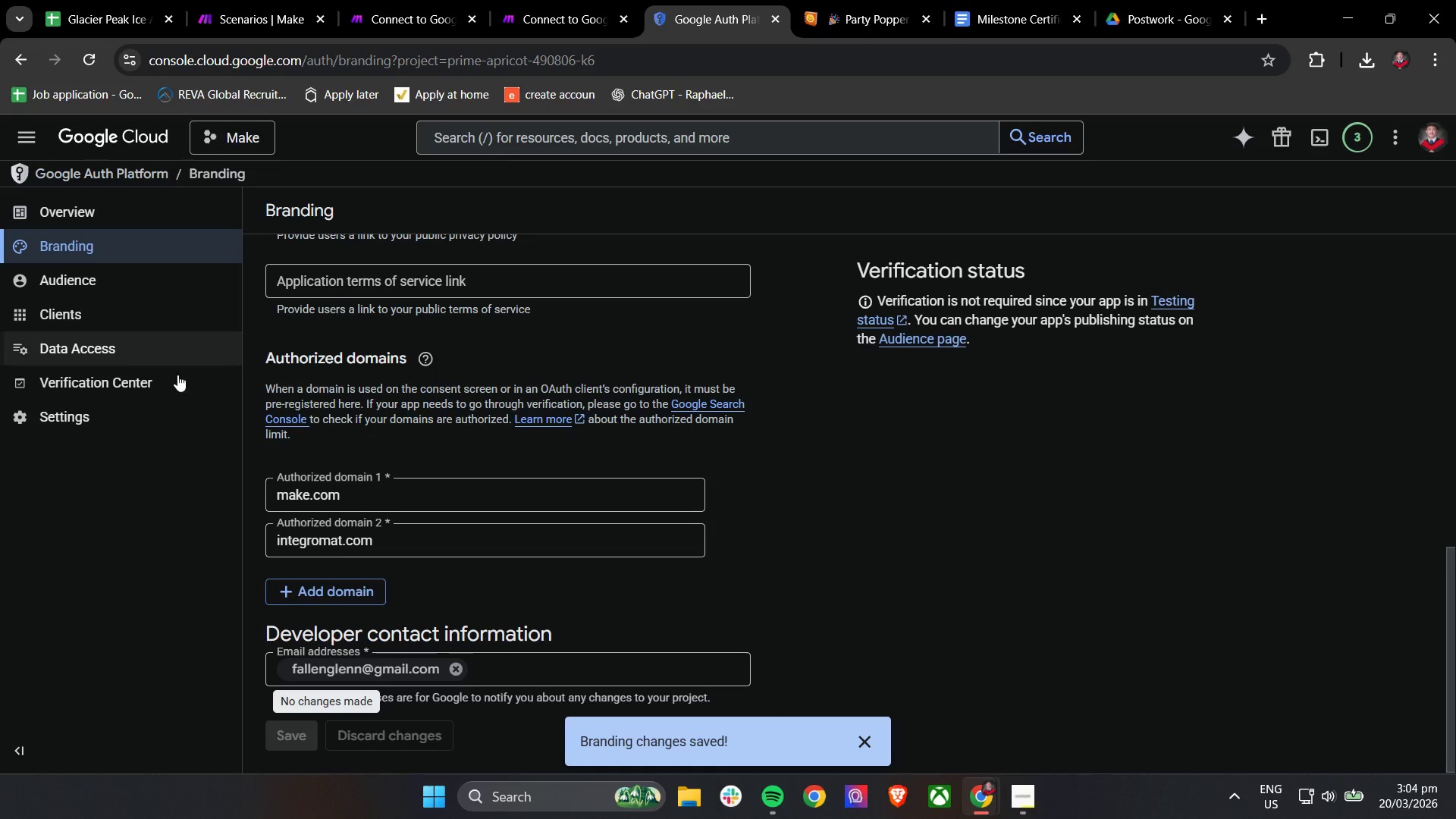 
left_click([86, 284])
 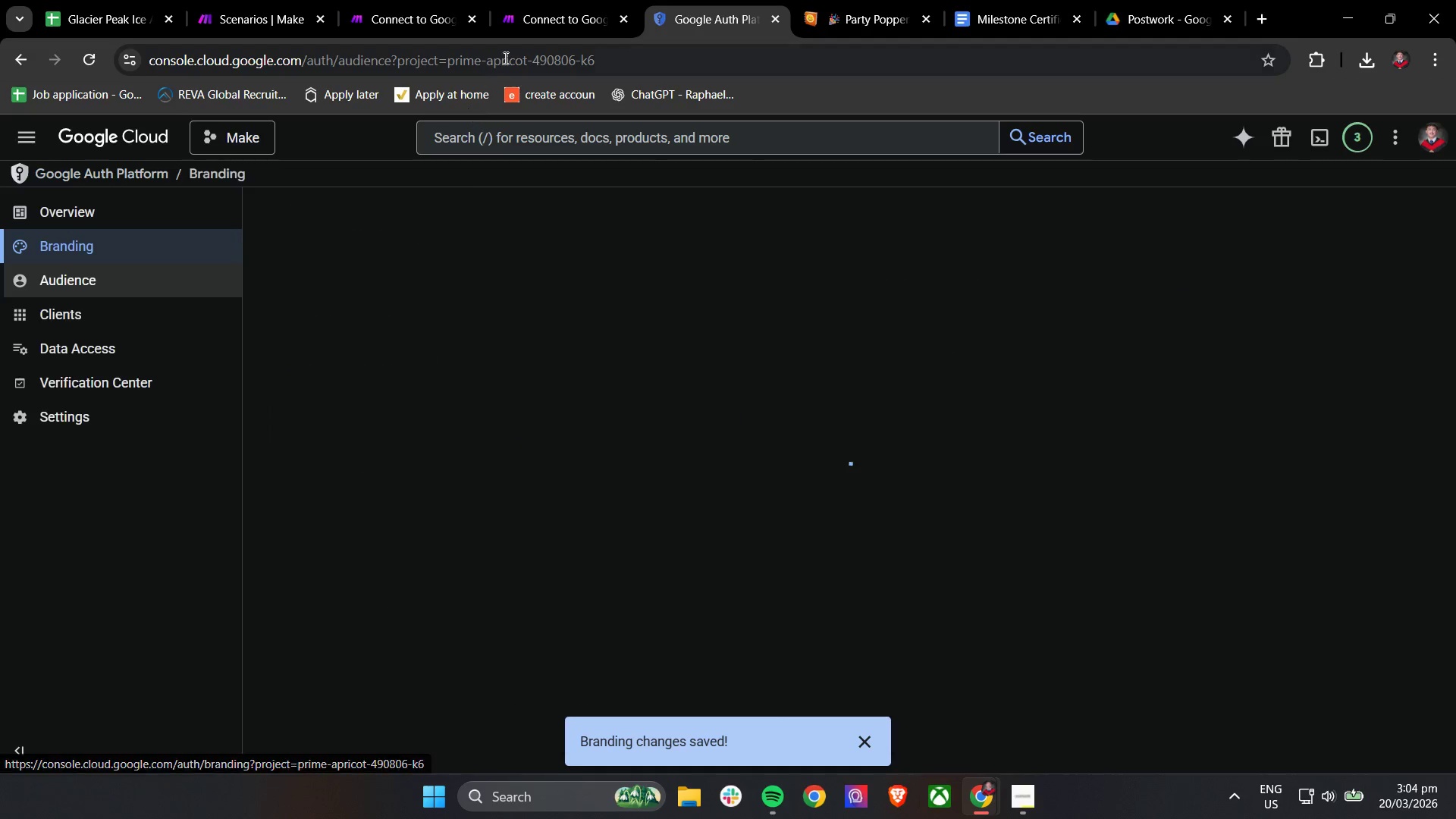 
left_click([546, 18])
 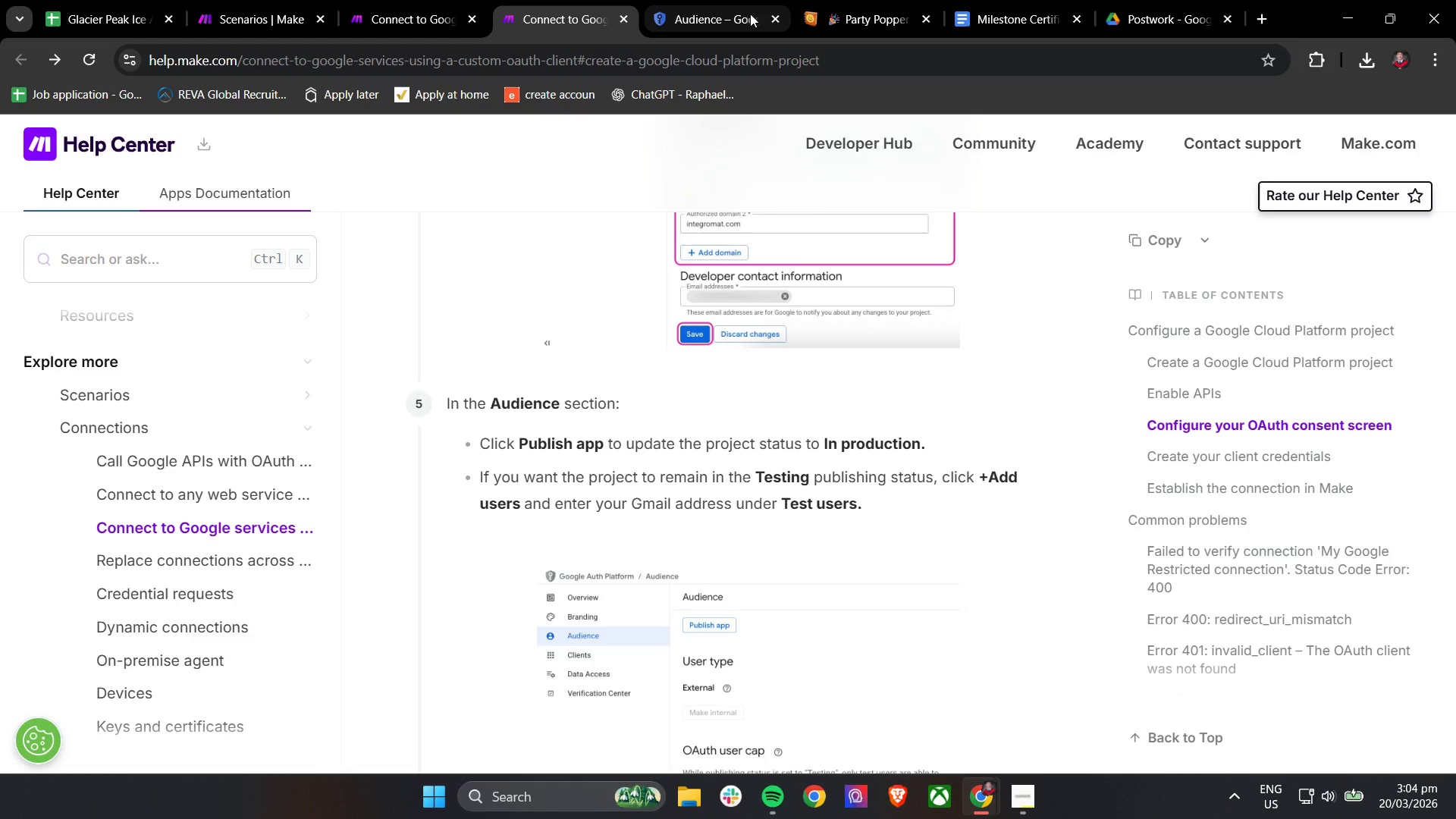 
left_click([734, 0])
 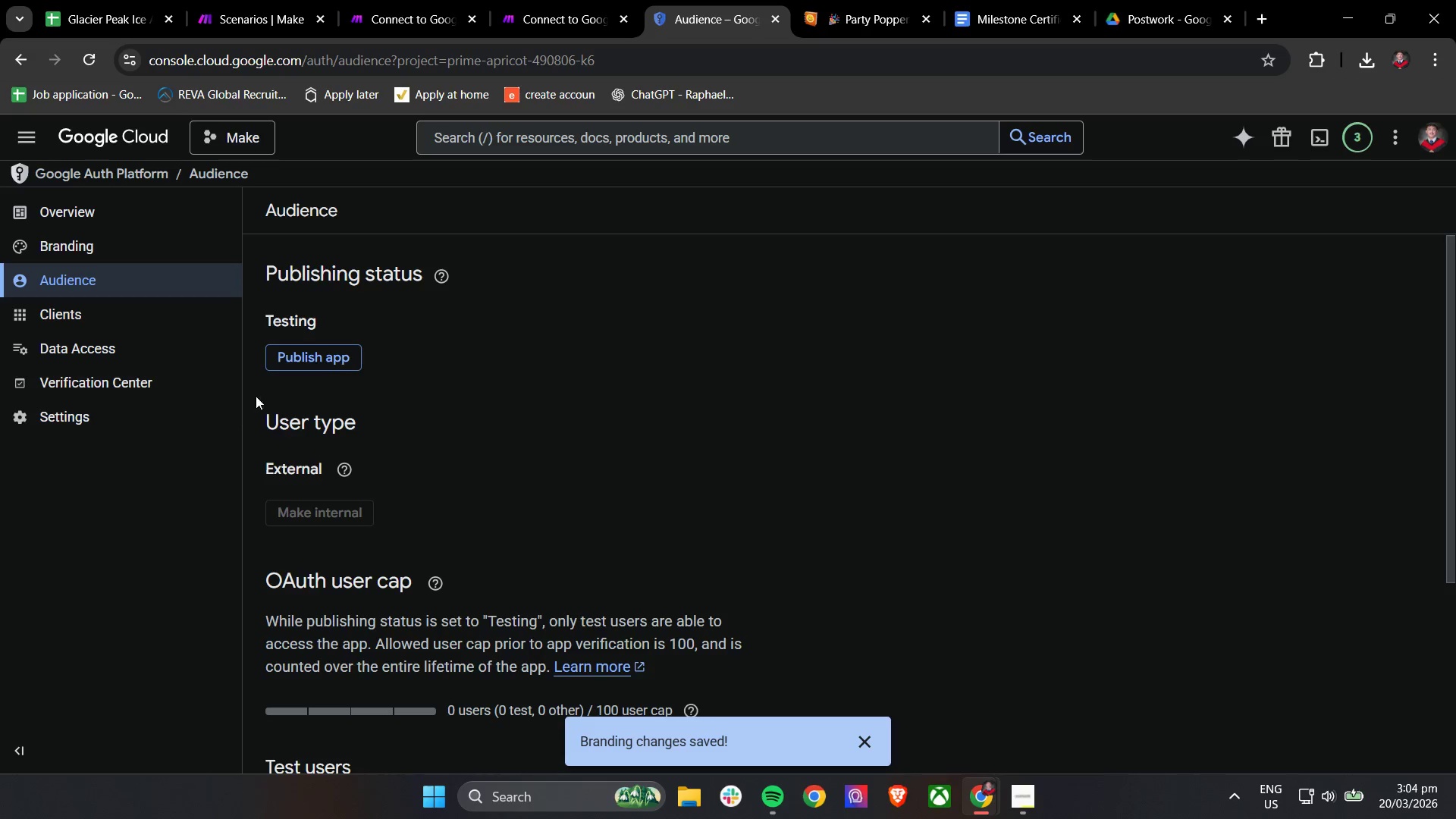 
left_click([322, 347])
 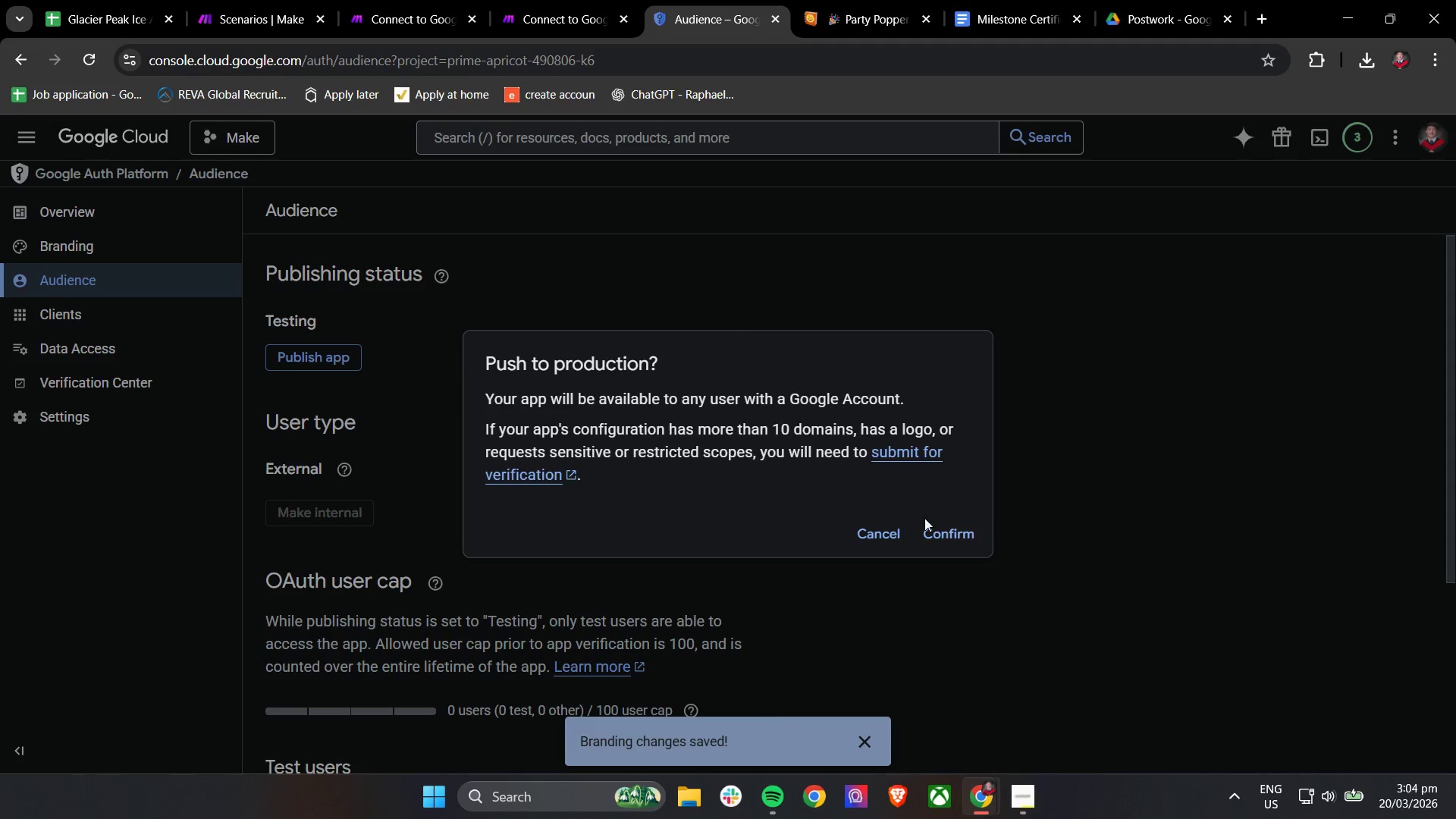 
left_click([938, 532])
 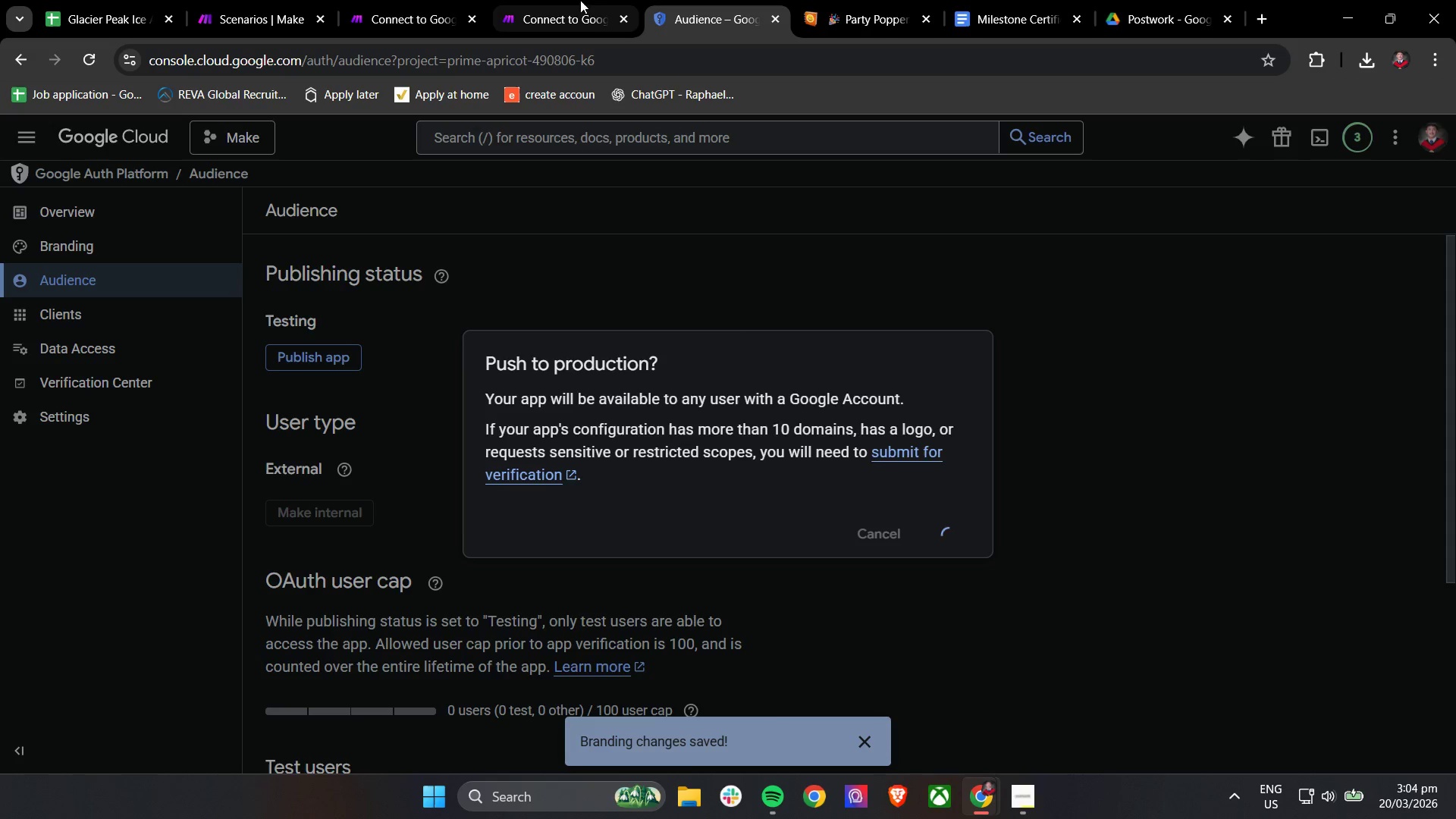 
left_click([541, 0])
 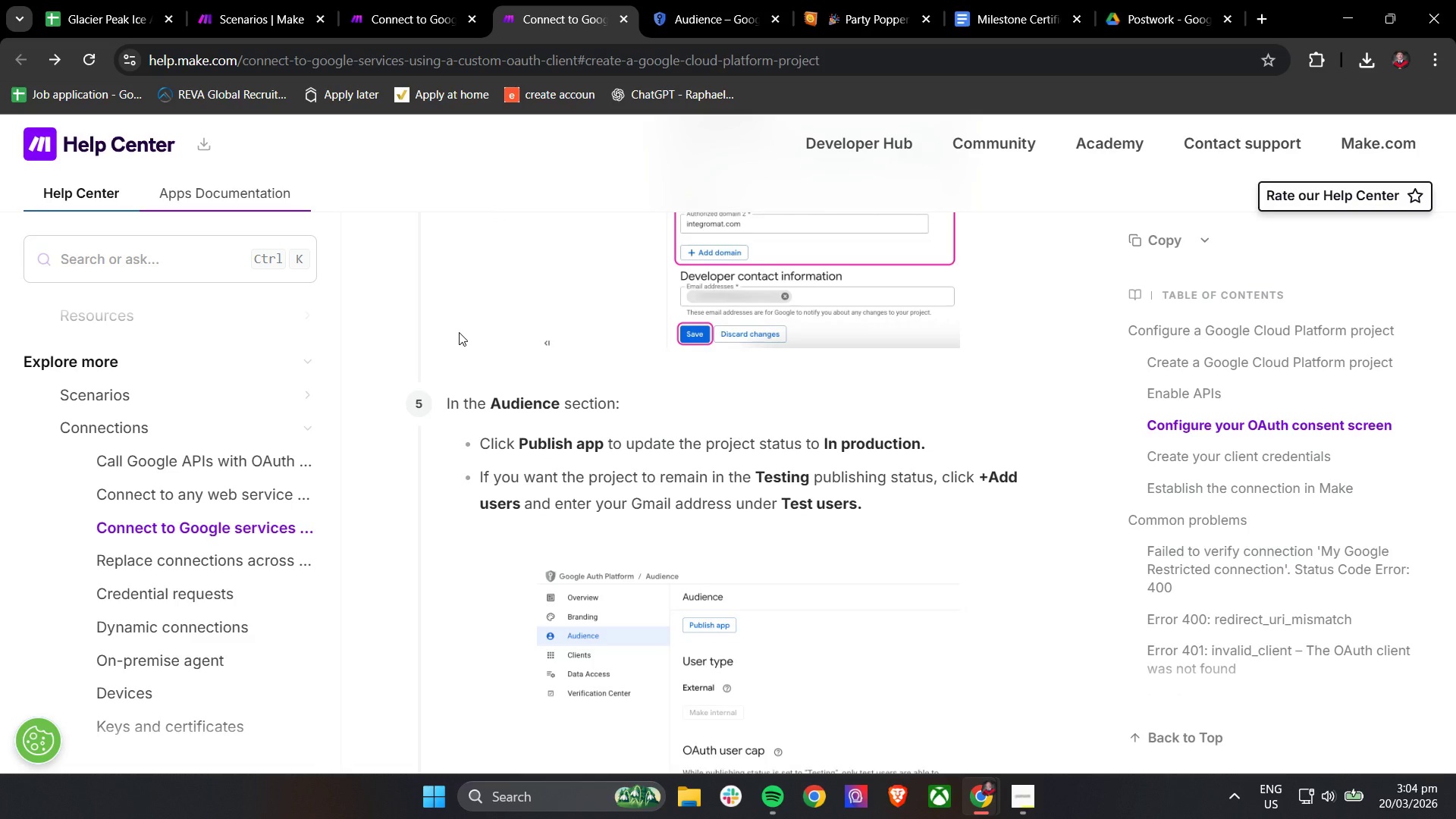 
scroll: coordinate [460, 328], scroll_direction: down, amount: 4.0
 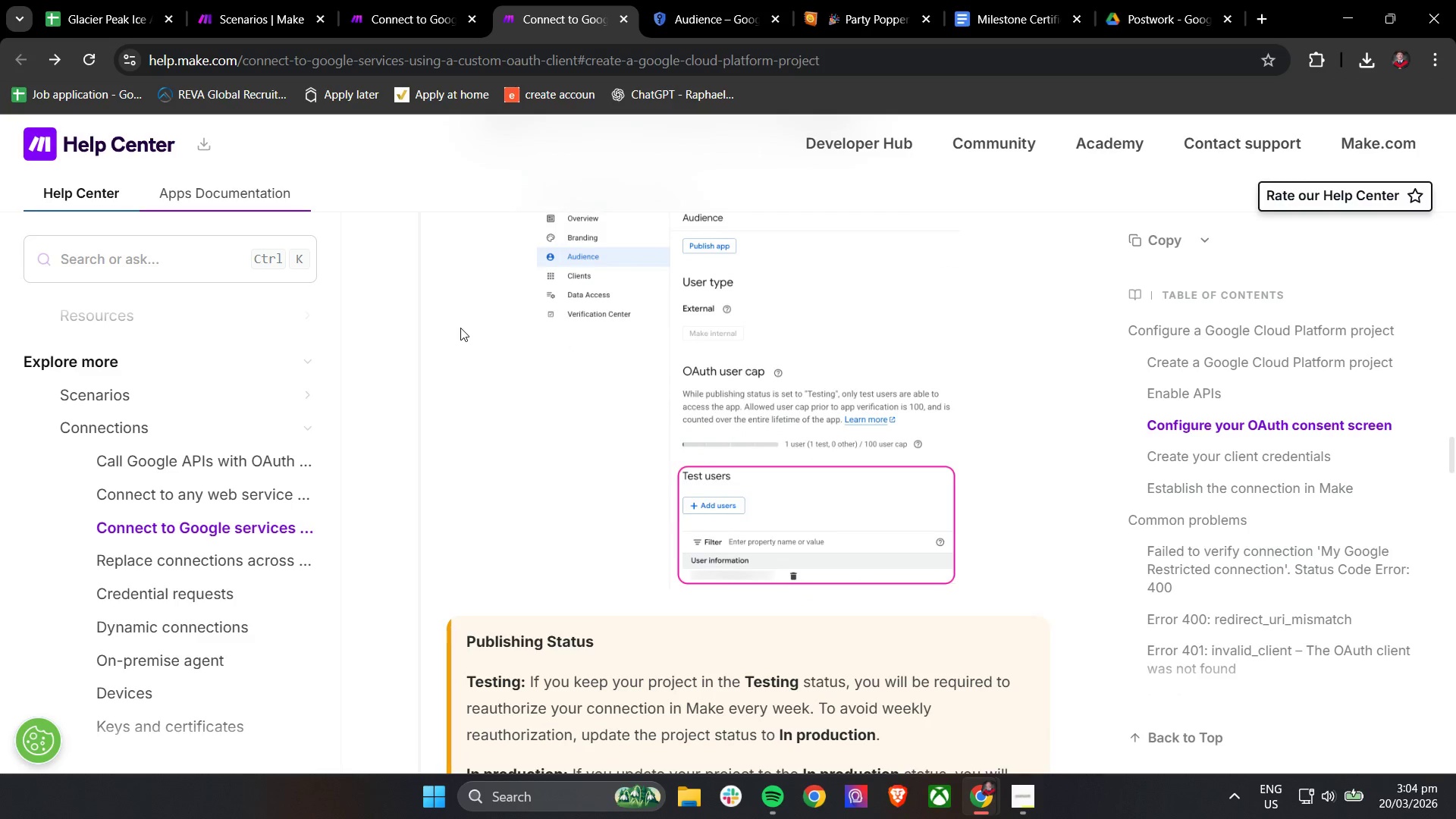 
scroll: coordinate [460, 328], scroll_direction: up, amount: 2.0
 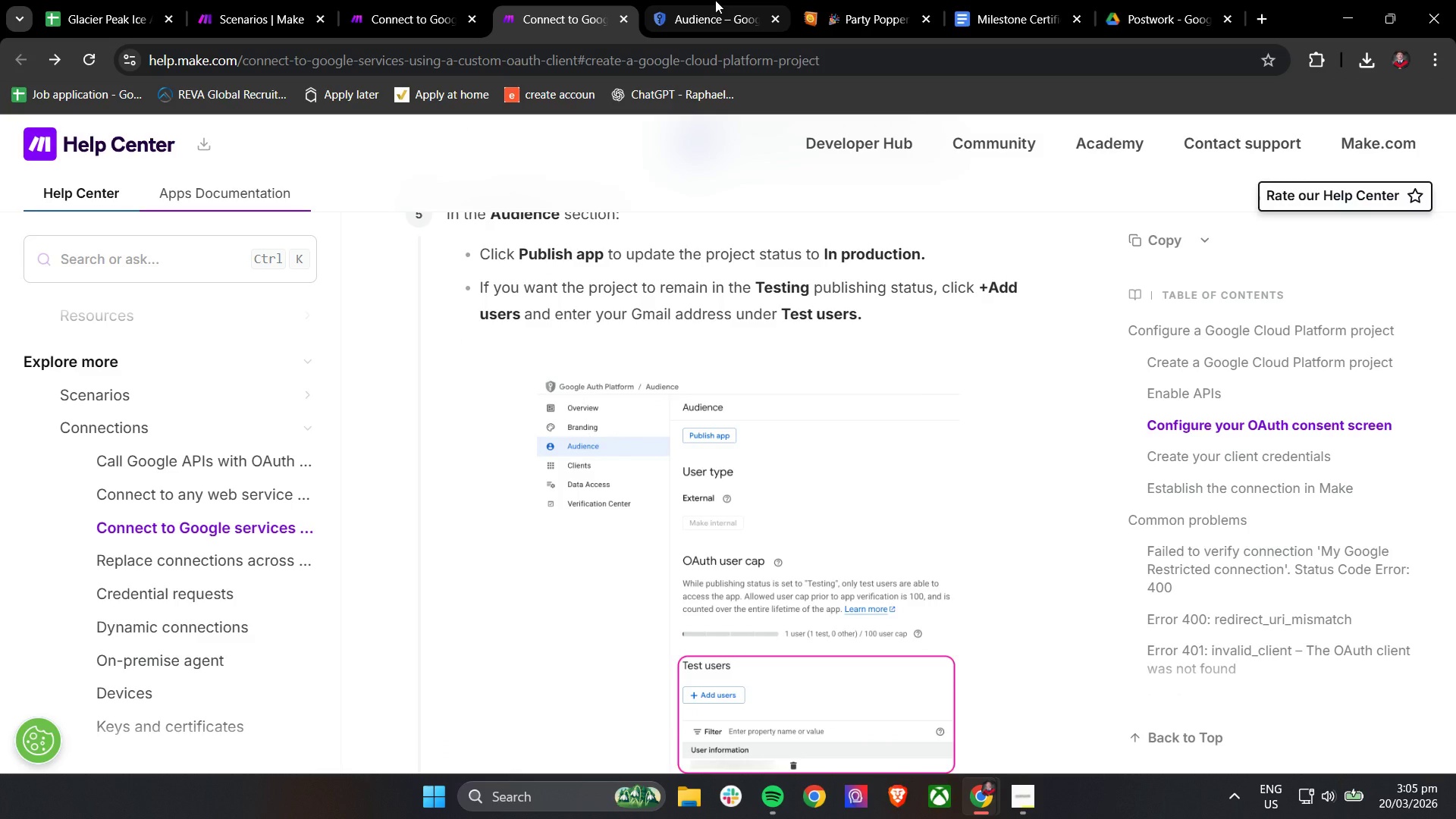 
left_click([715, 0])
 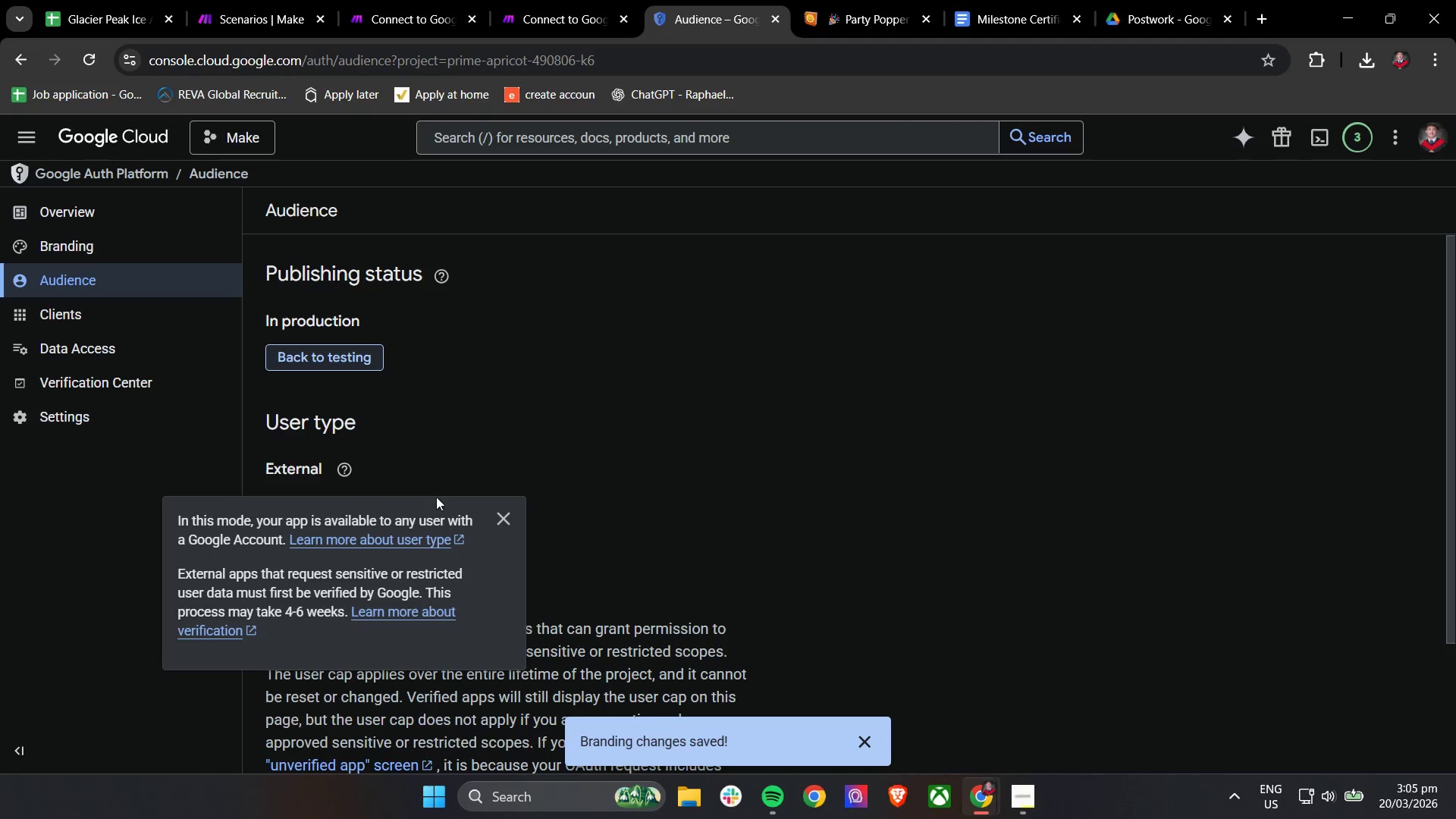 
scroll: coordinate [491, 486], scroll_direction: down, amount: 1.0
 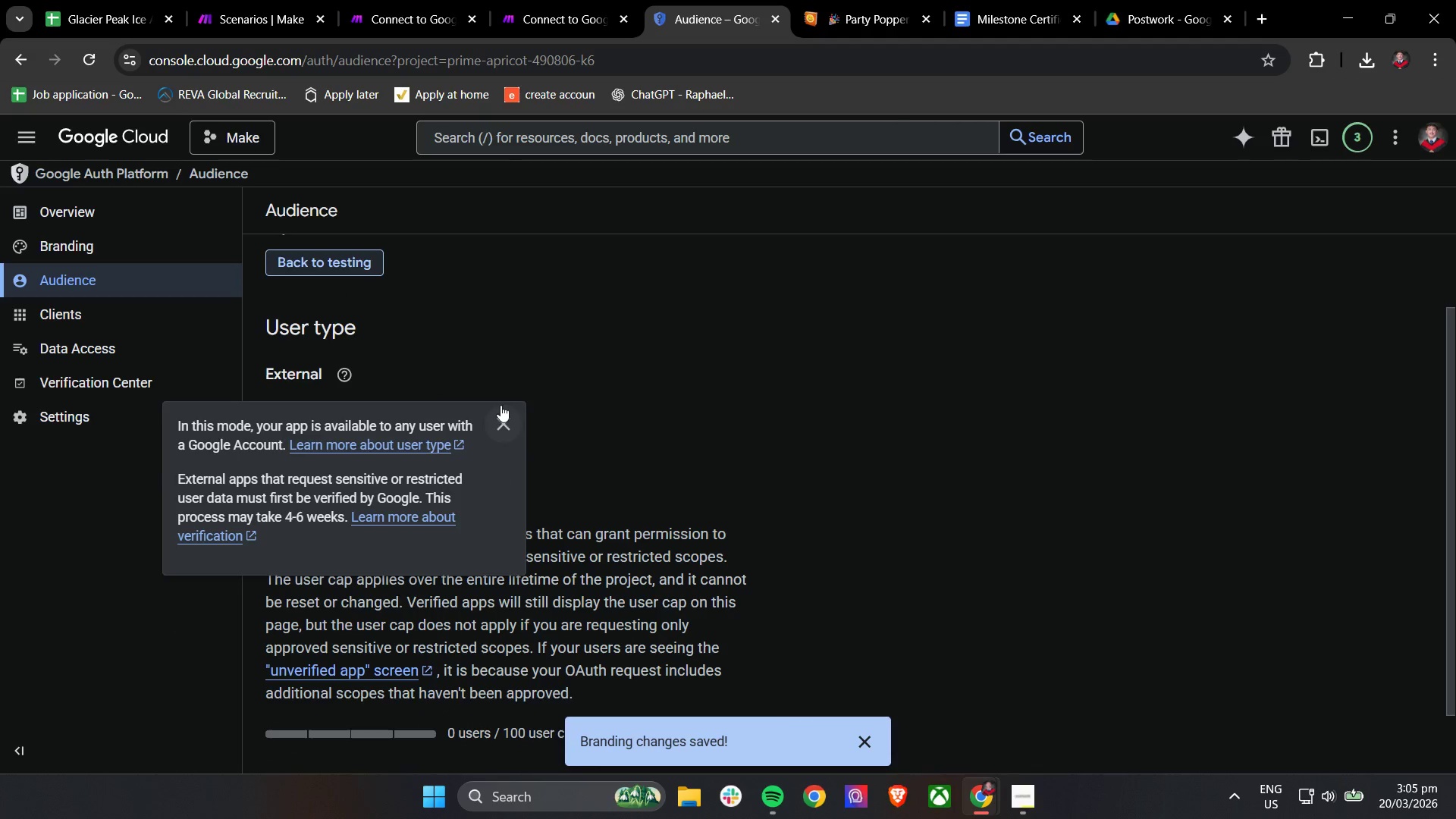 
left_click([503, 418])
 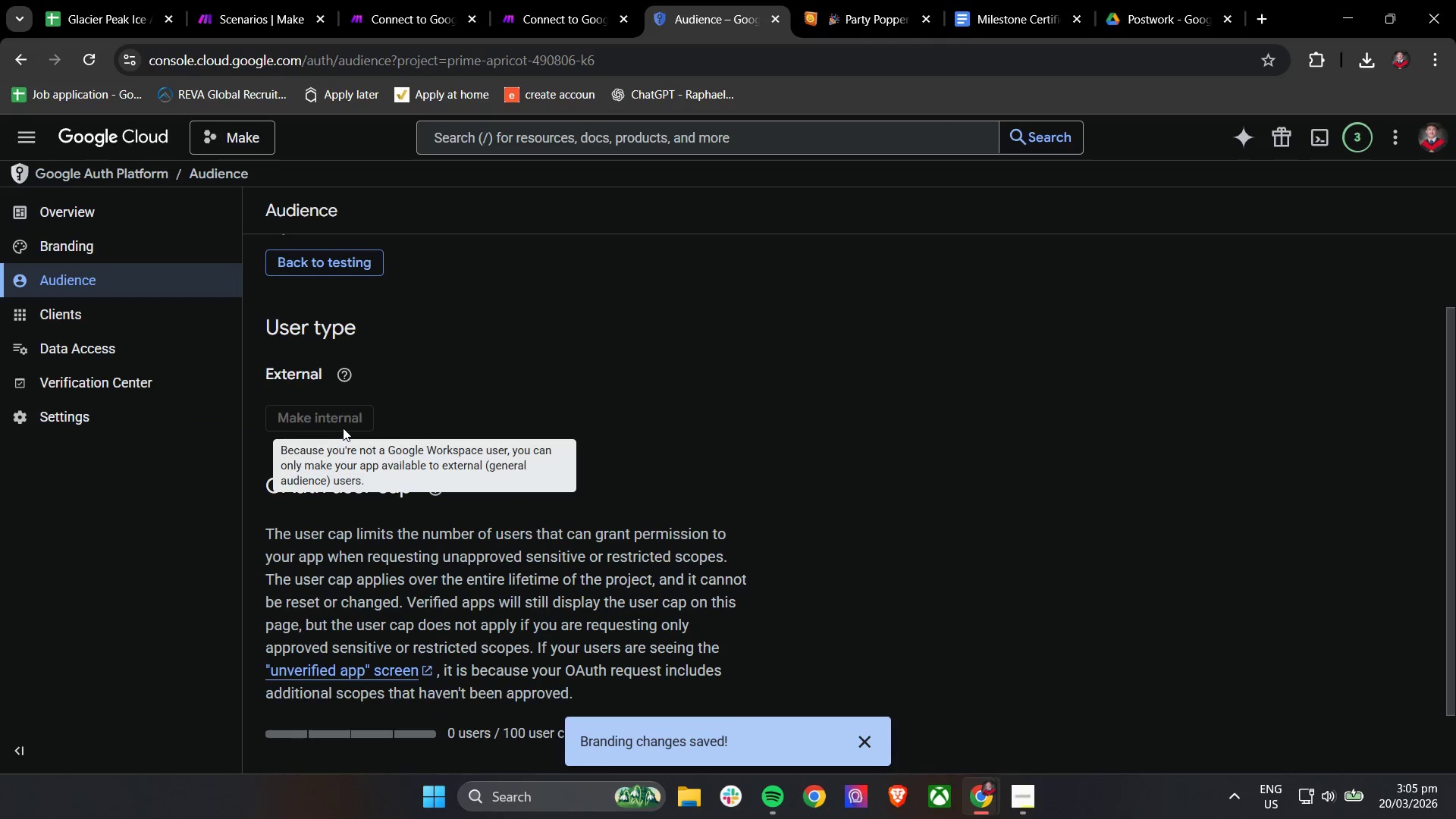 
scroll: coordinate [490, 525], scroll_direction: down, amount: 5.0
 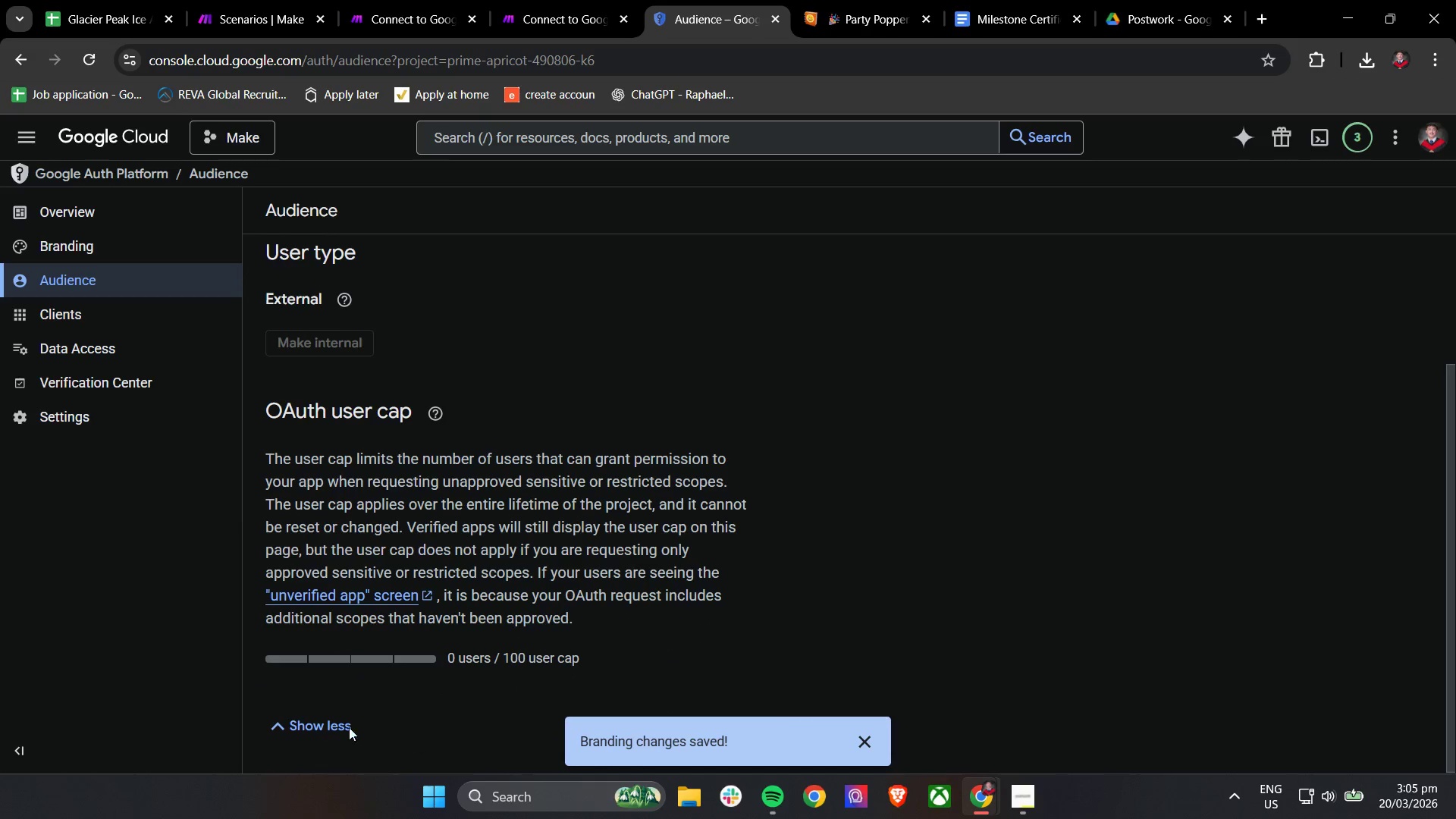 
left_click([302, 719])
 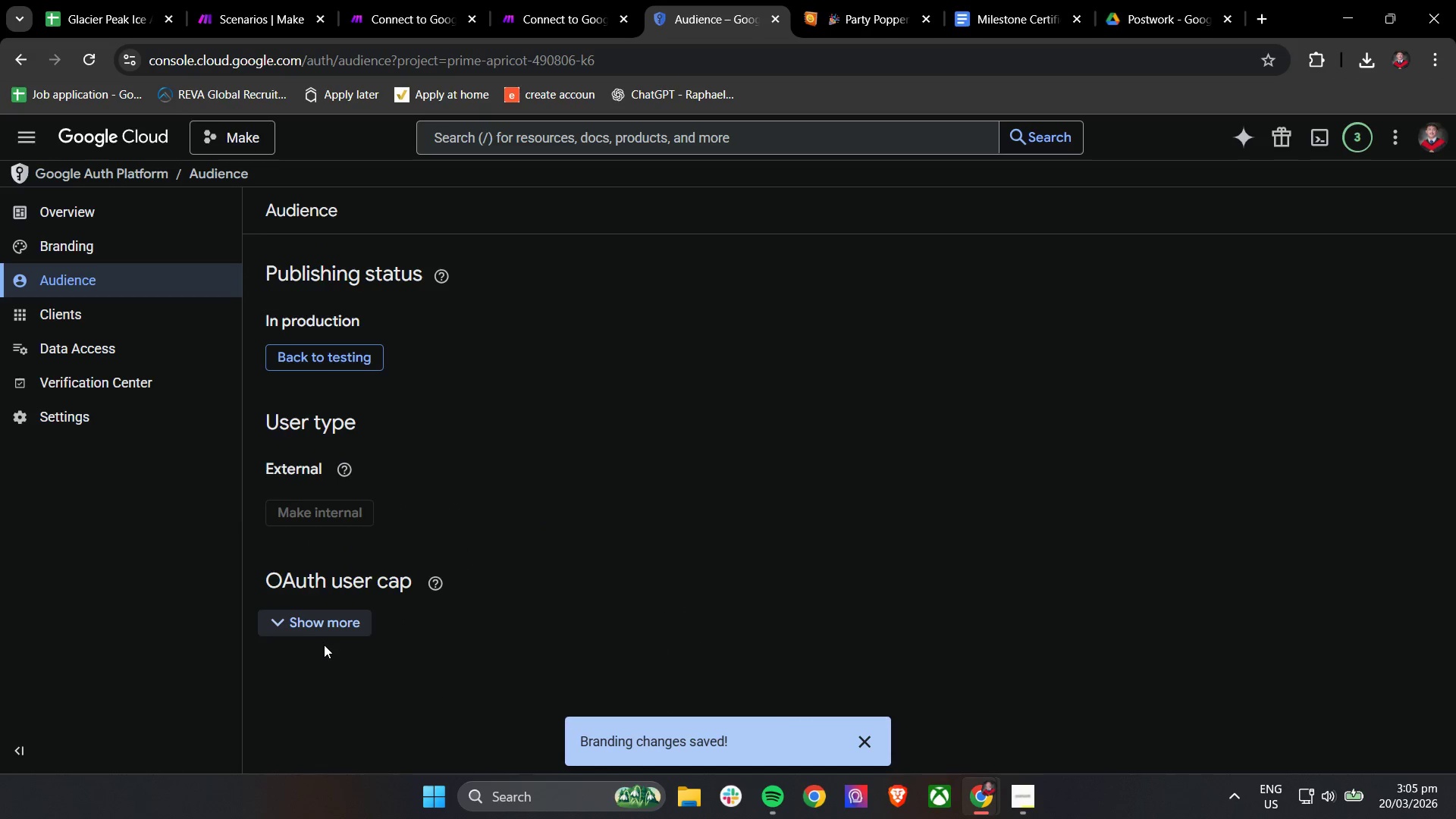 
left_click([325, 633])
 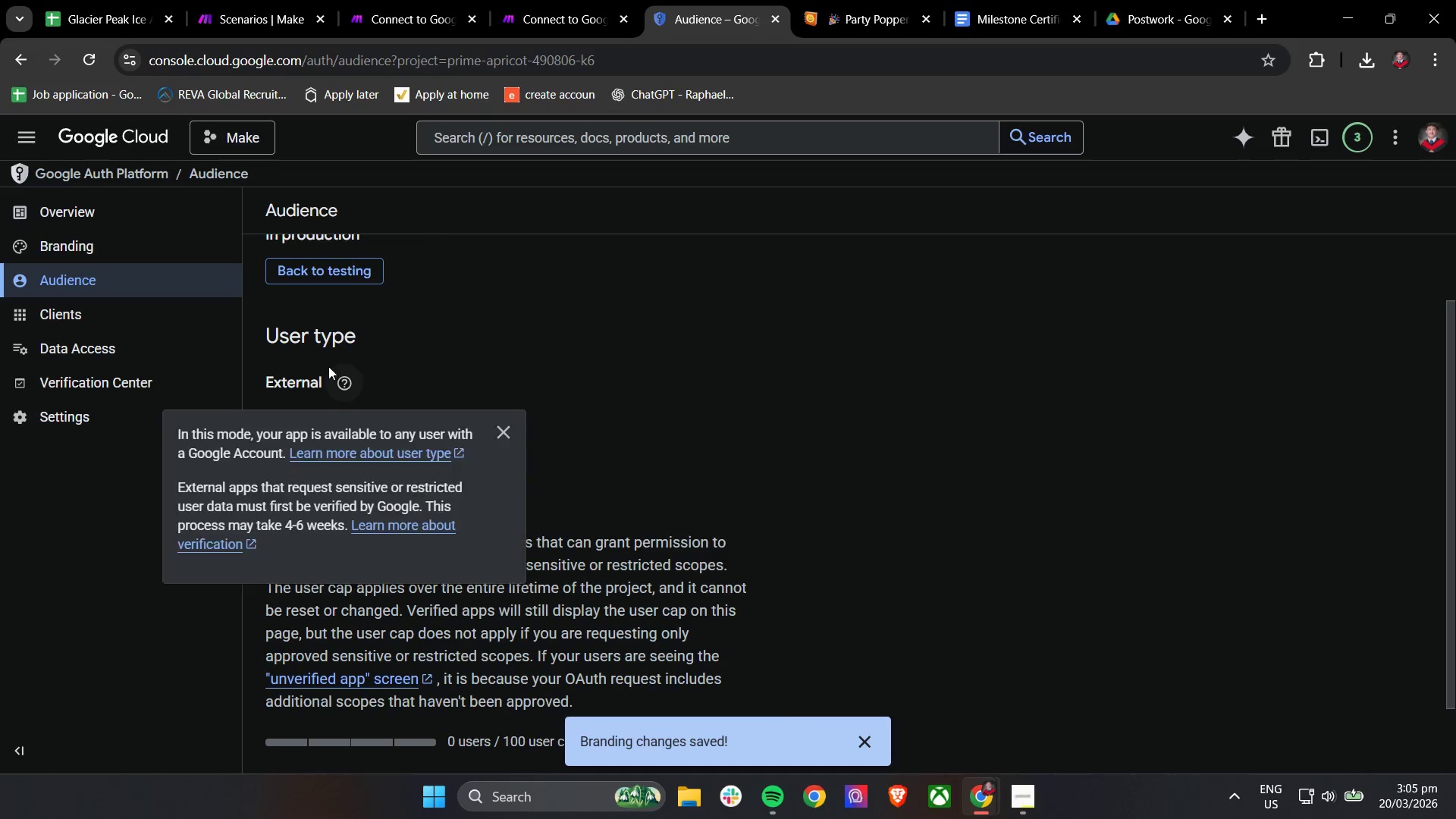 
left_click([337, 269])
 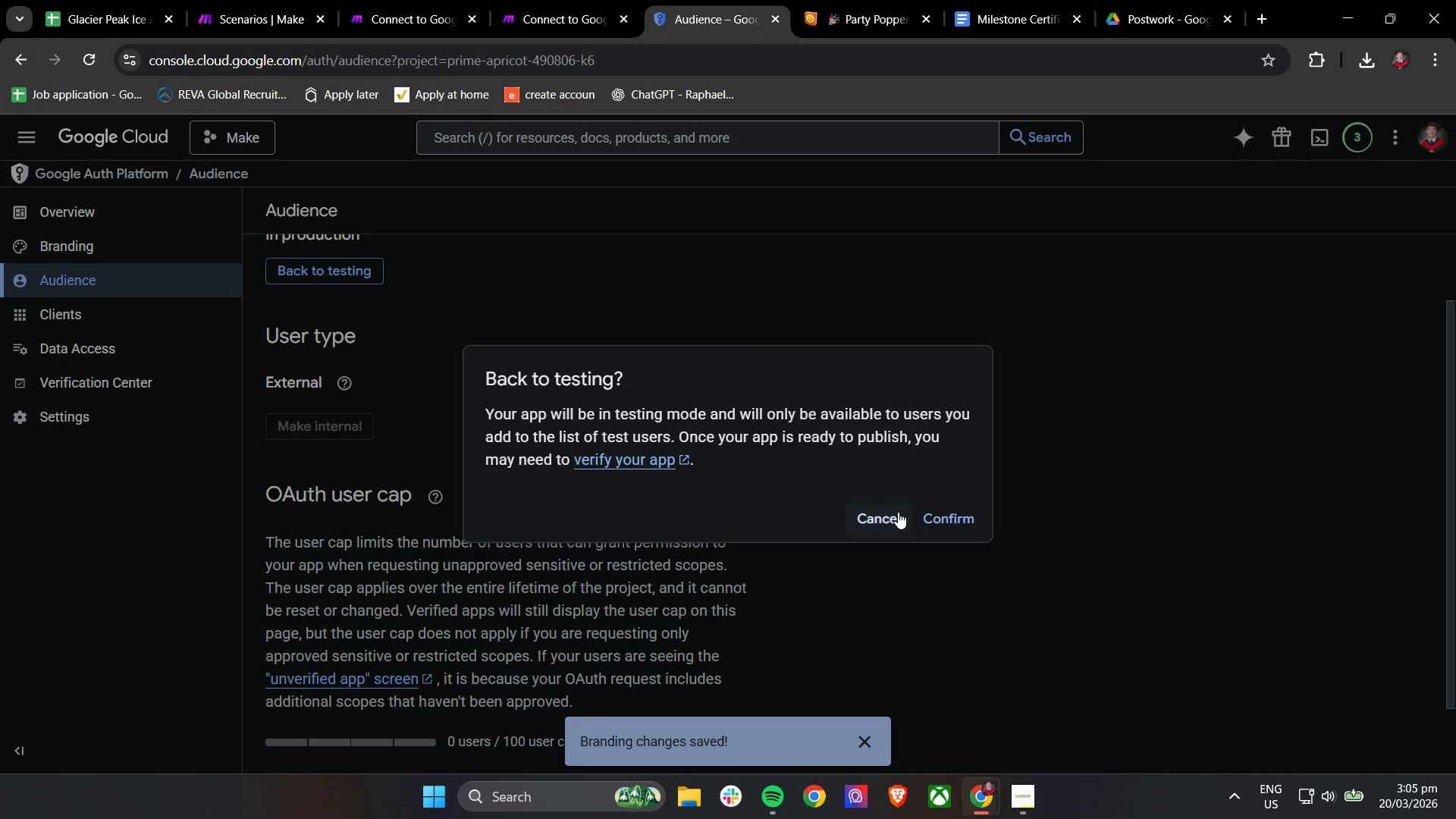 
left_click([949, 520])
 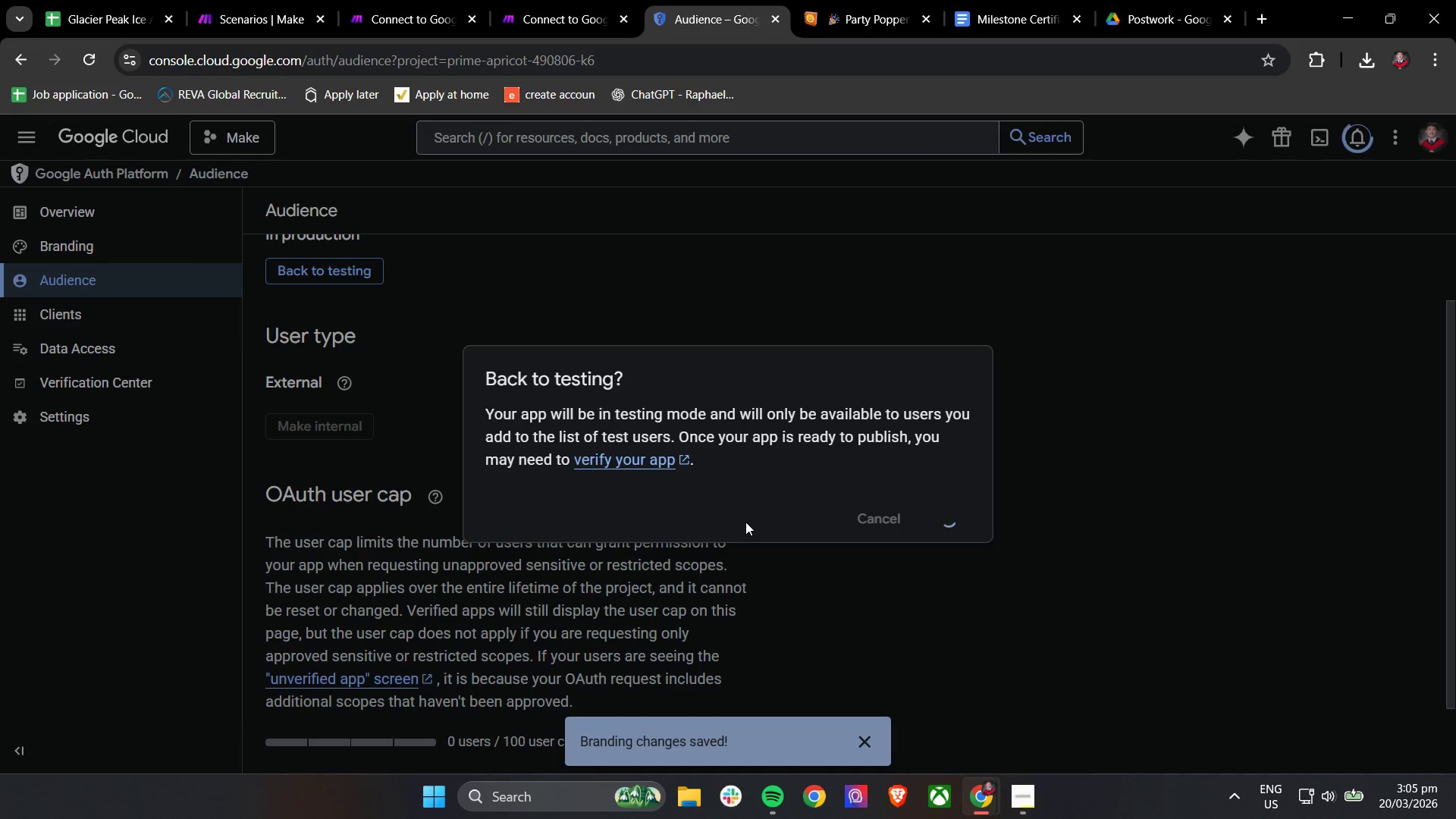 
left_click([579, 0])
 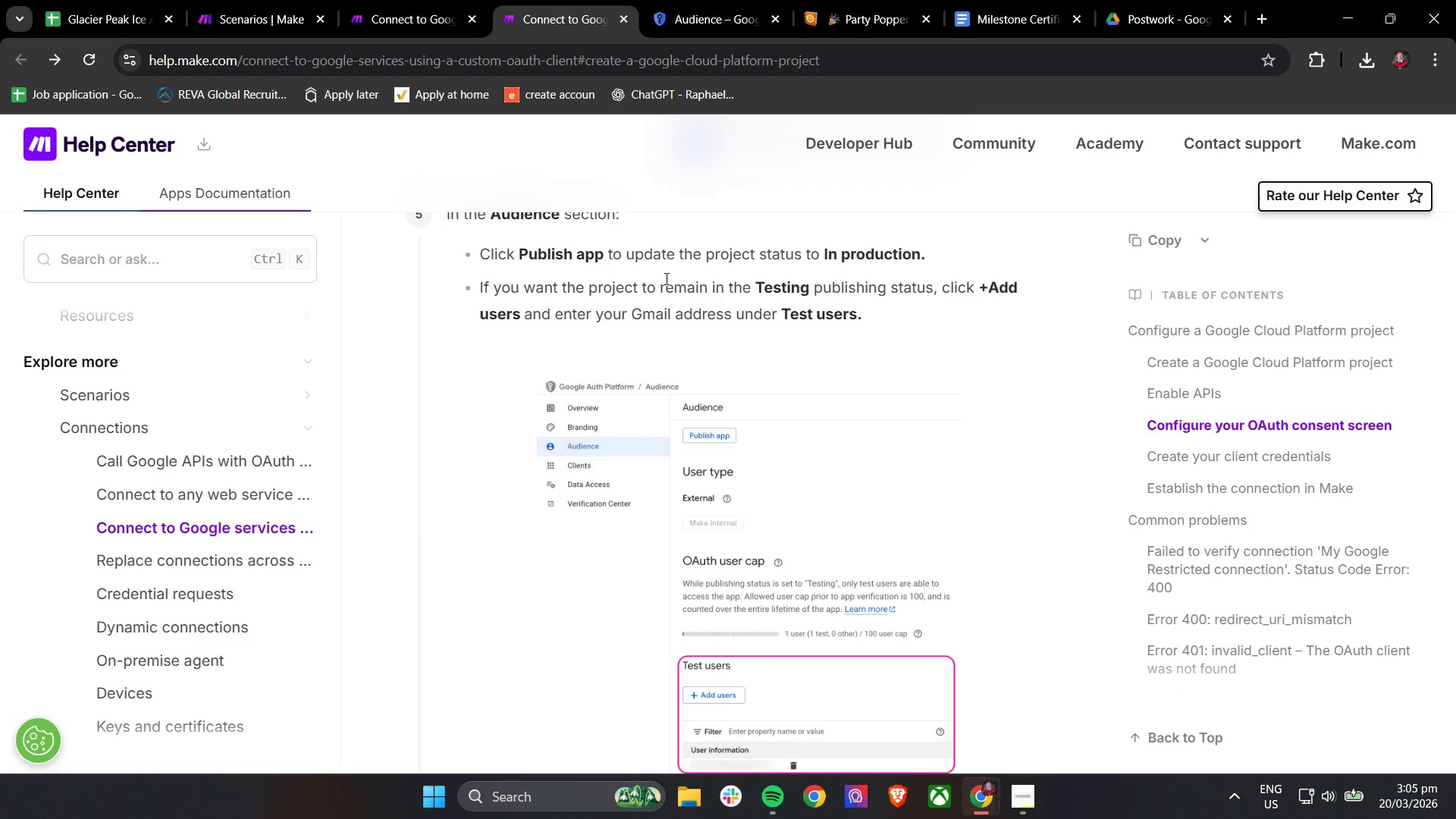 
wait(11.08)
 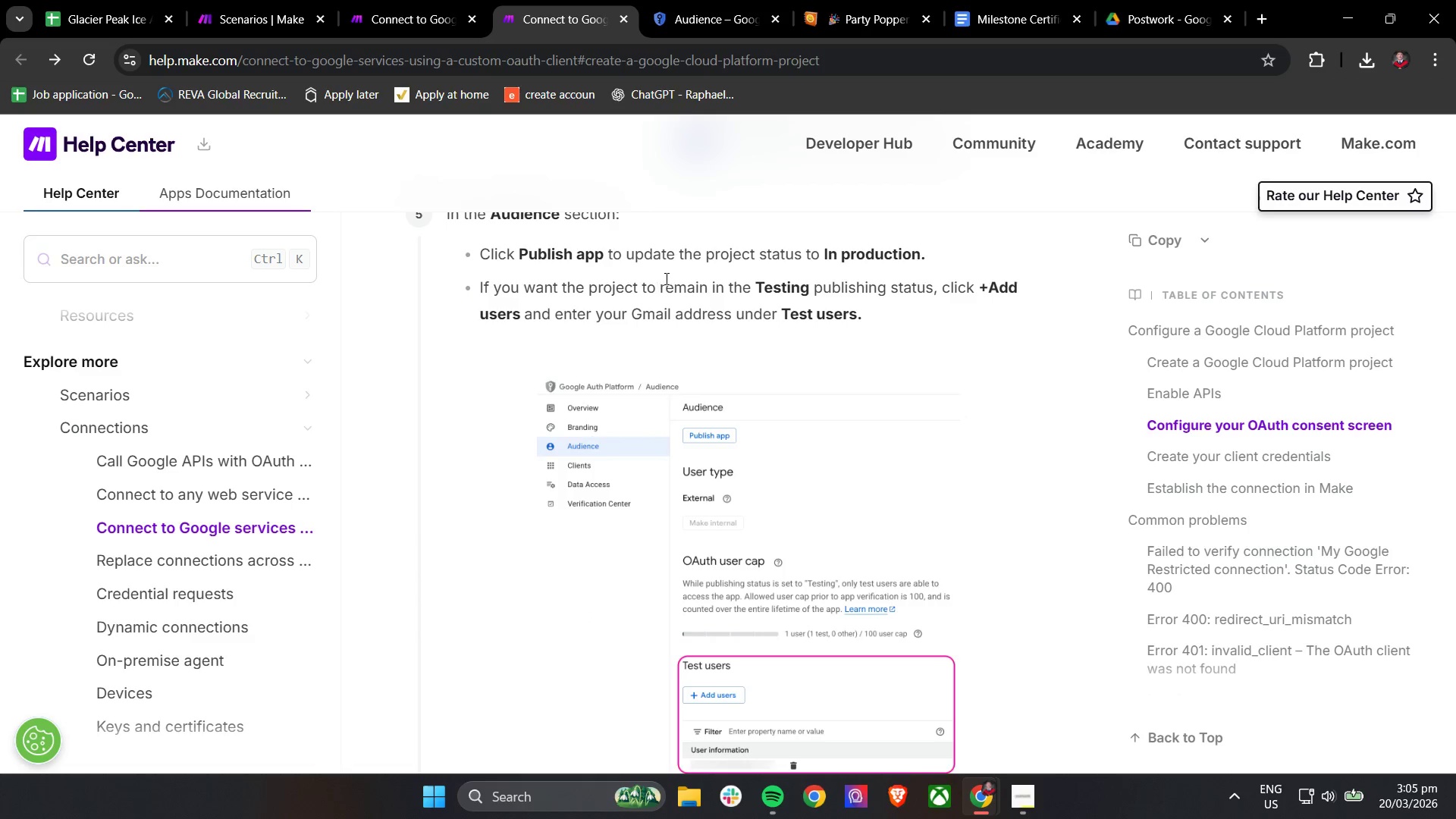 
double_click([691, 0])
 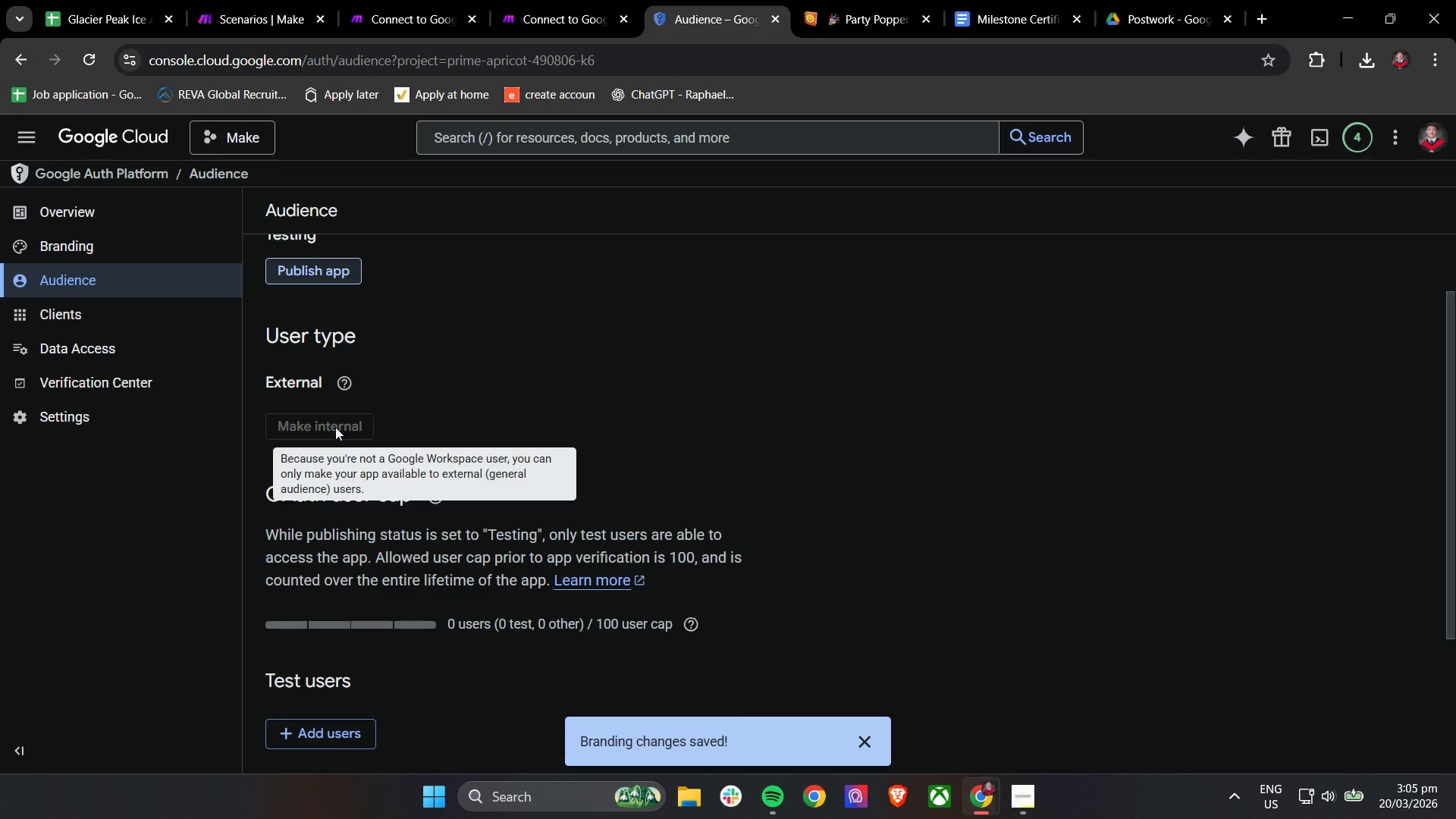 
scroll: coordinate [585, 333], scroll_direction: down, amount: 6.0
 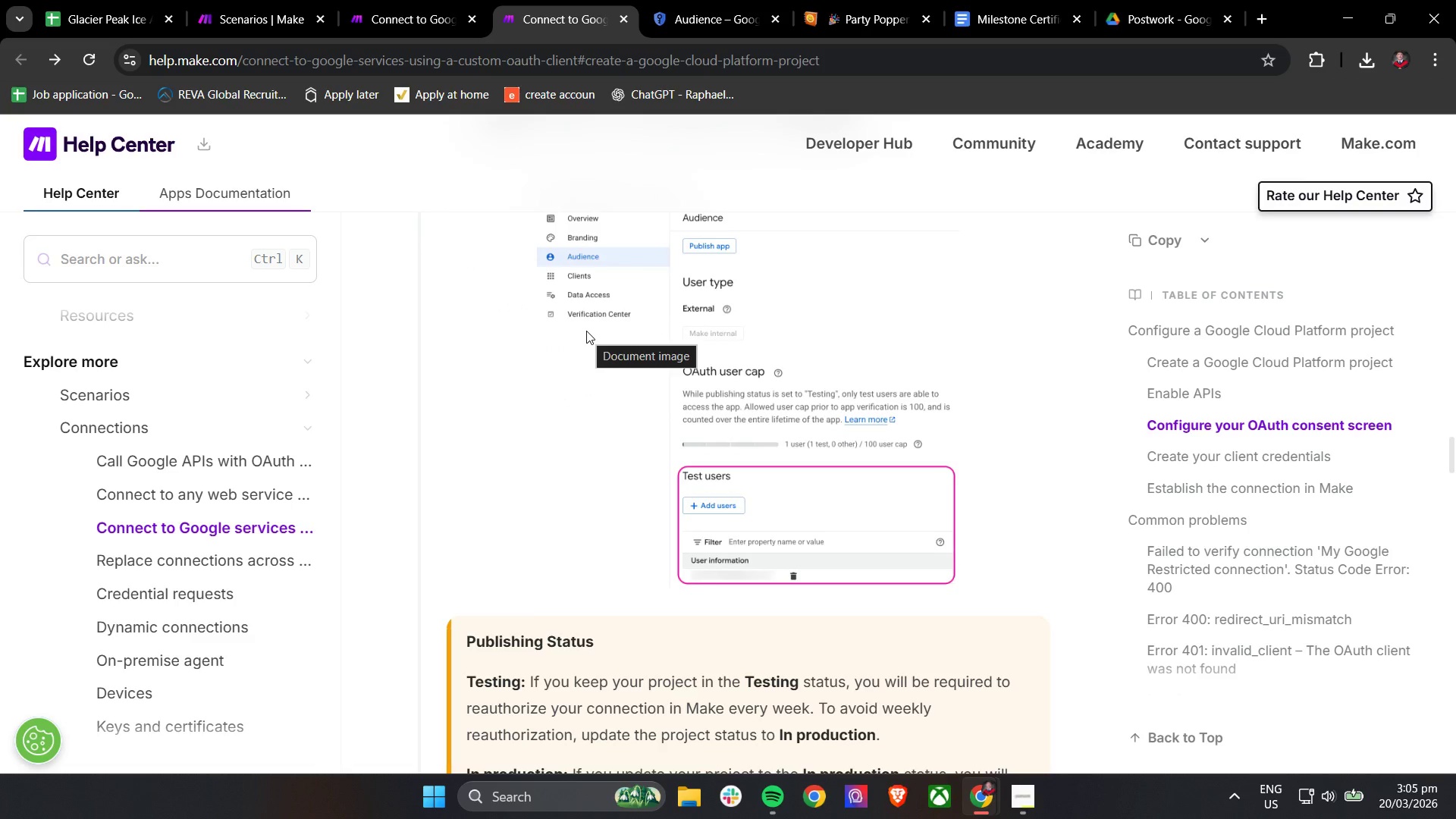 
scroll: coordinate [586, 331], scroll_direction: up, amount: 2.0
 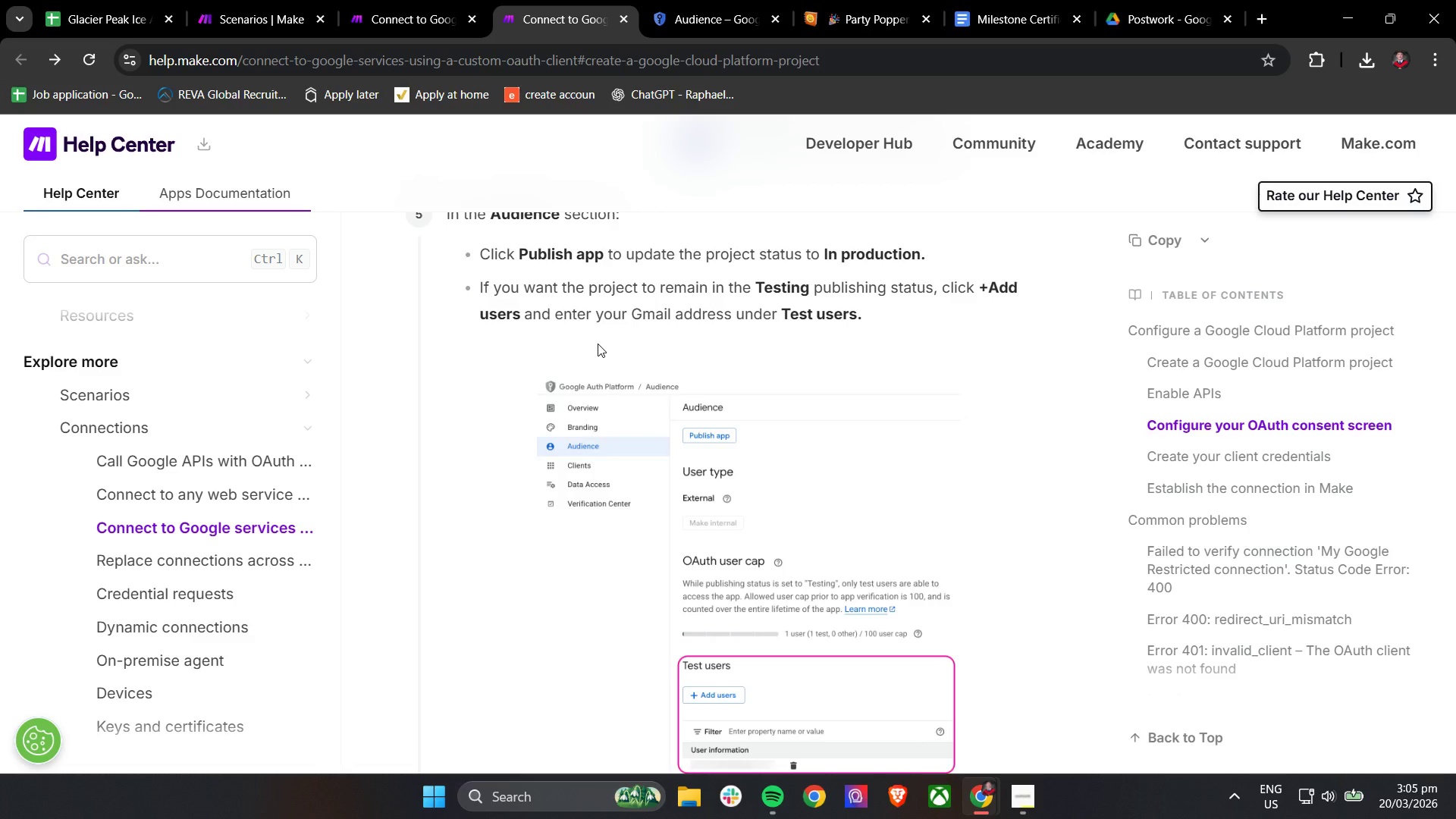 
left_click_drag(start_coordinate=[655, 0], to_coordinate=[664, 0])
 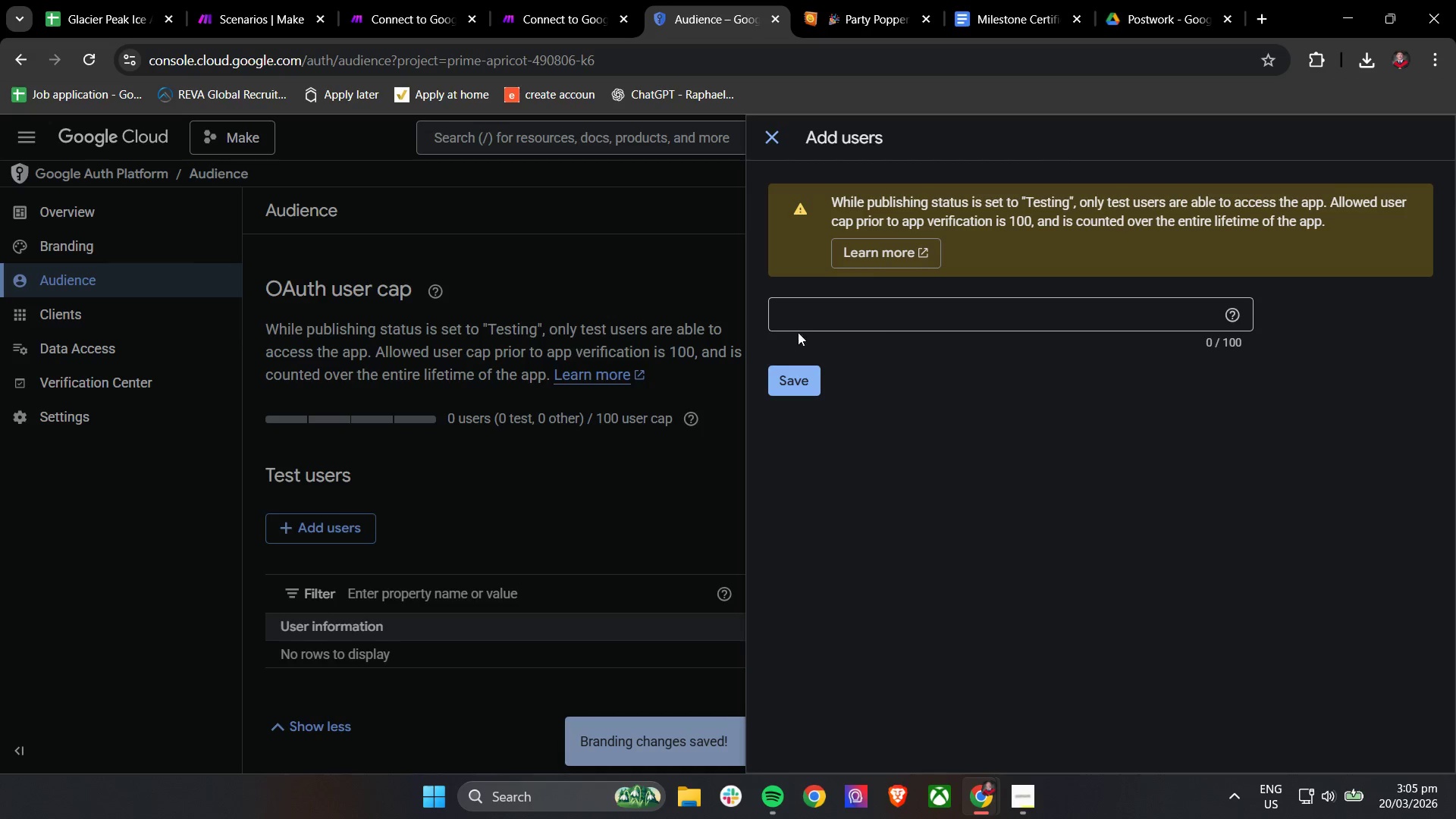 
left_click([882, 321])
 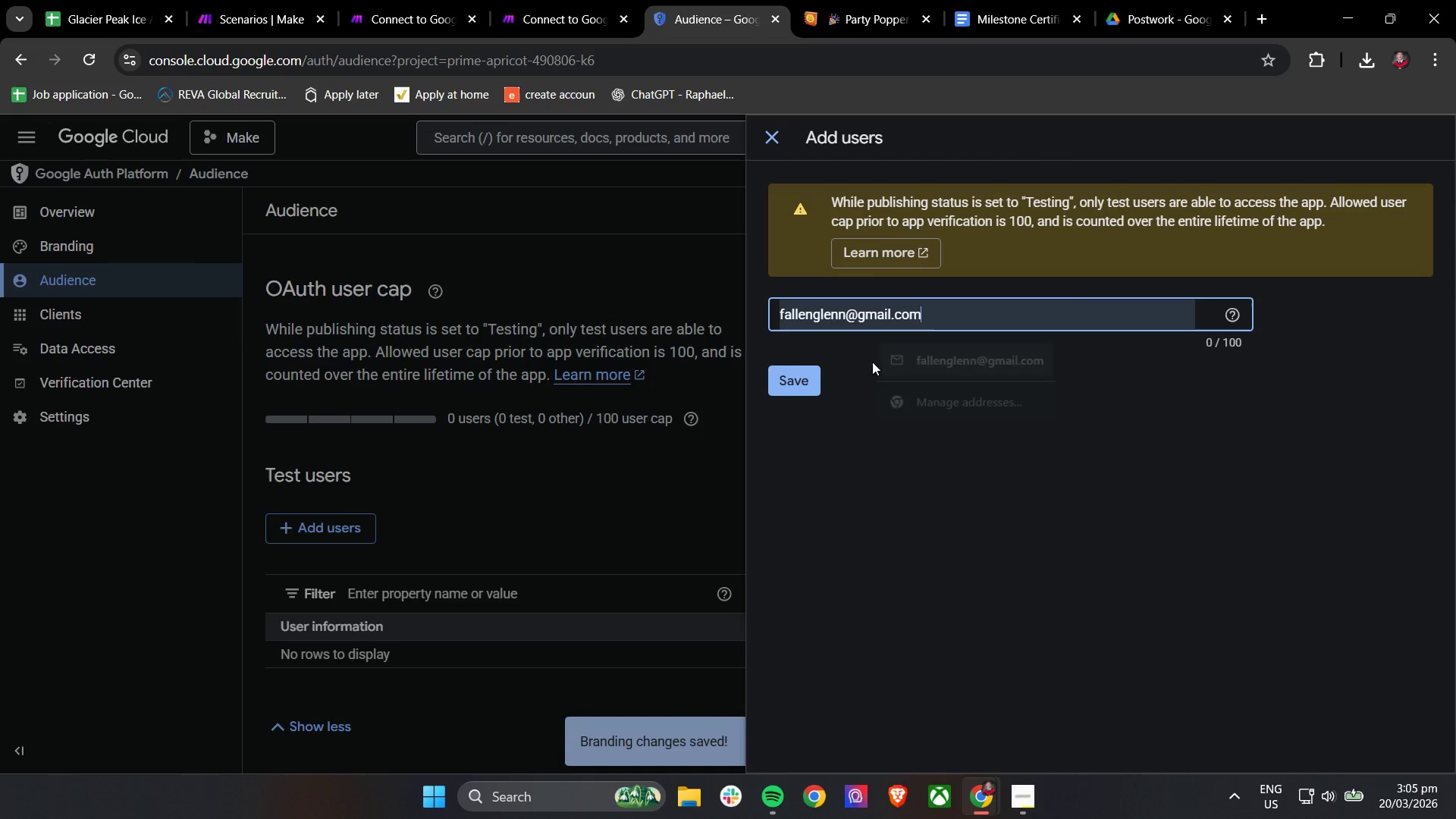 
double_click([796, 382])
 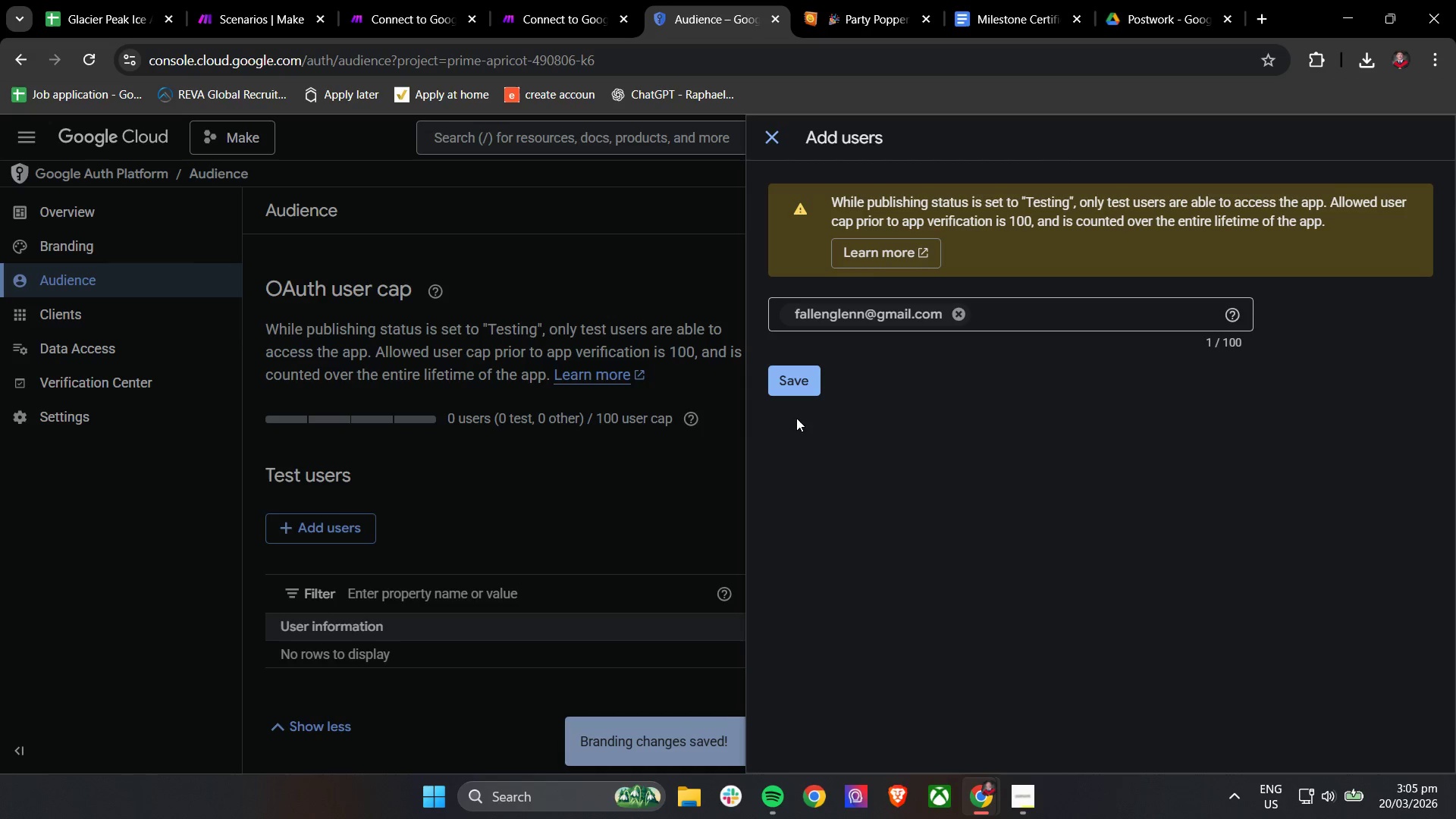 
left_click([787, 388])
 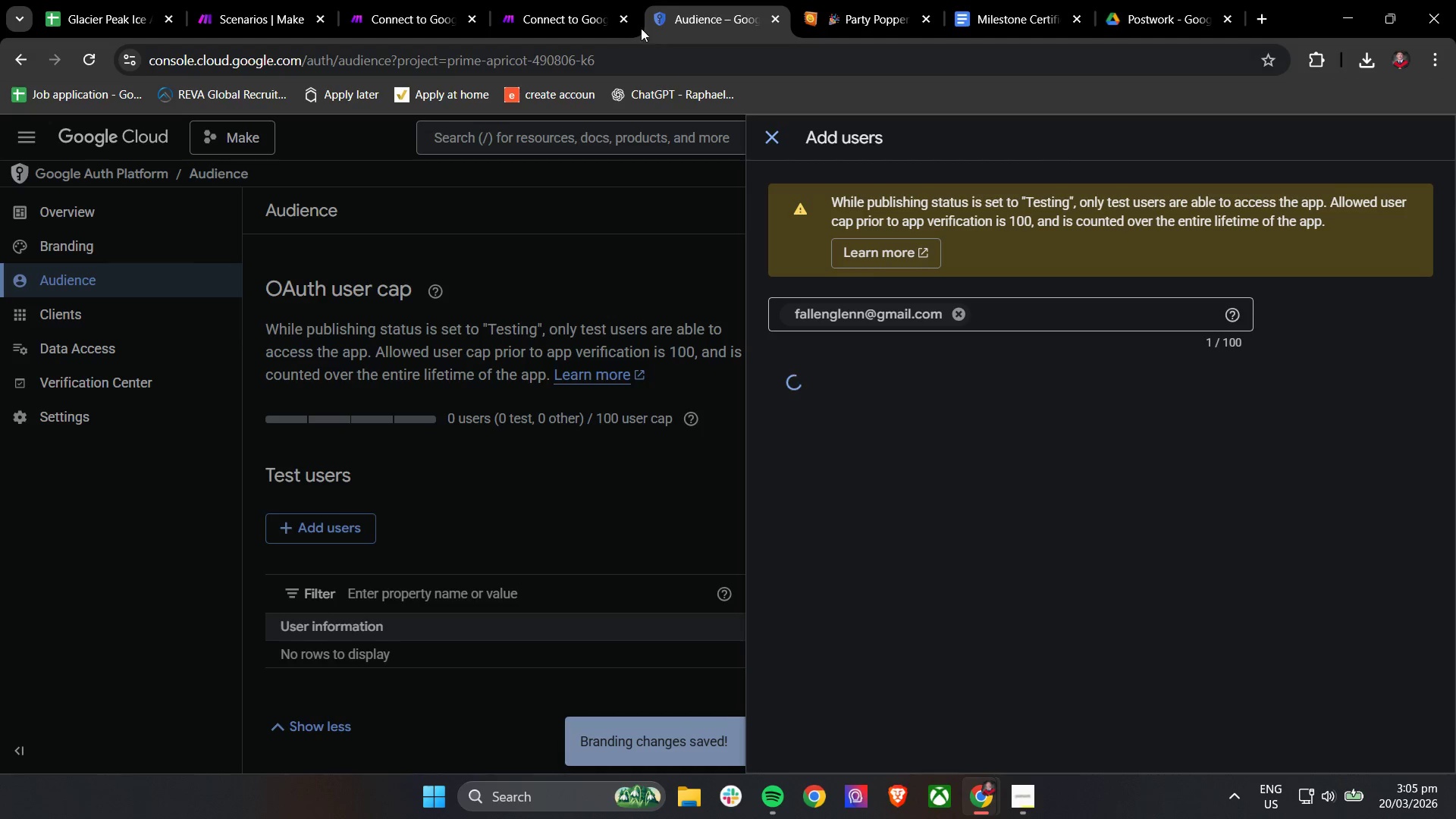 
left_click([526, 0])
 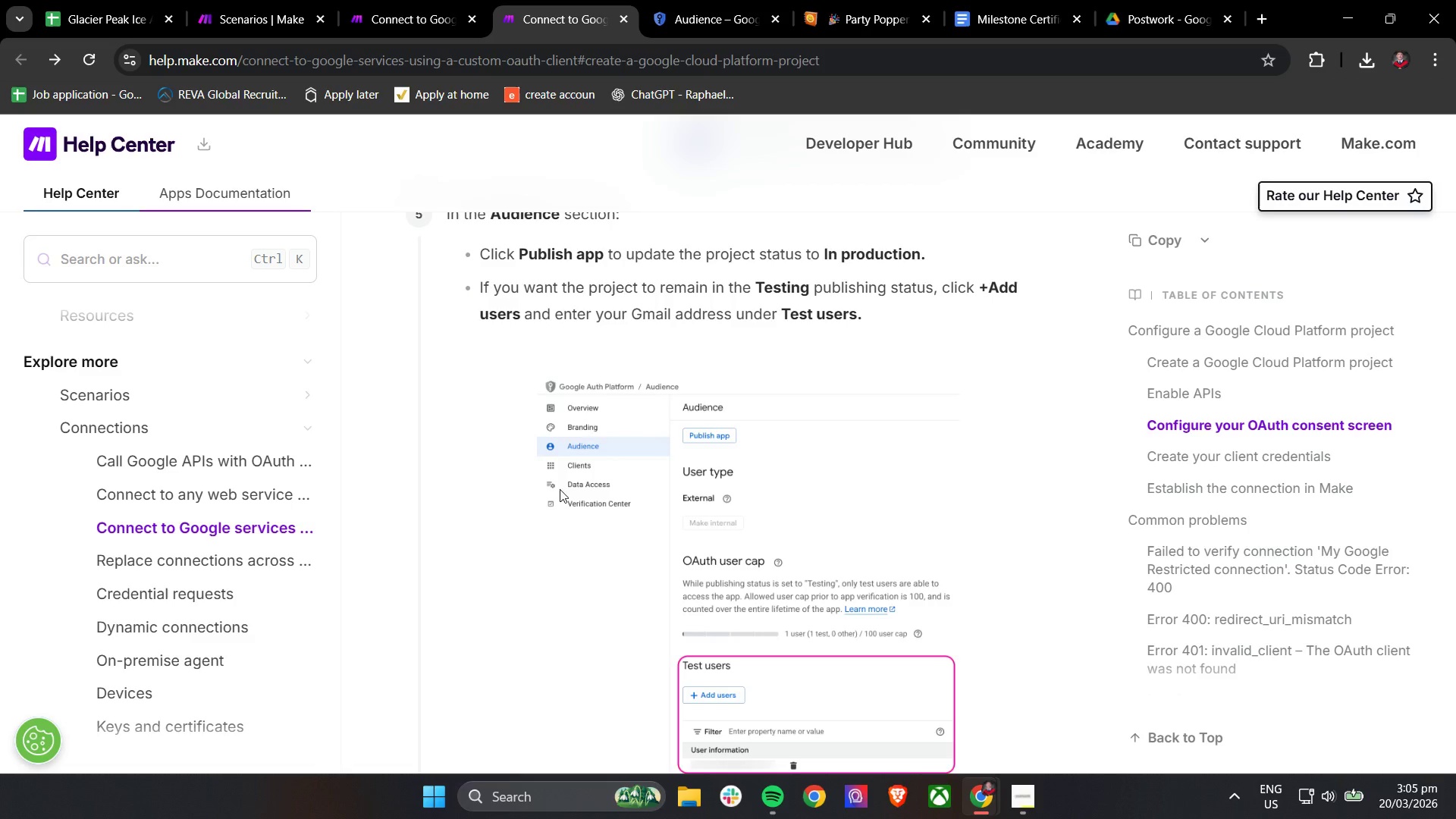 
scroll: coordinate [555, 522], scroll_direction: down, amount: 8.0
 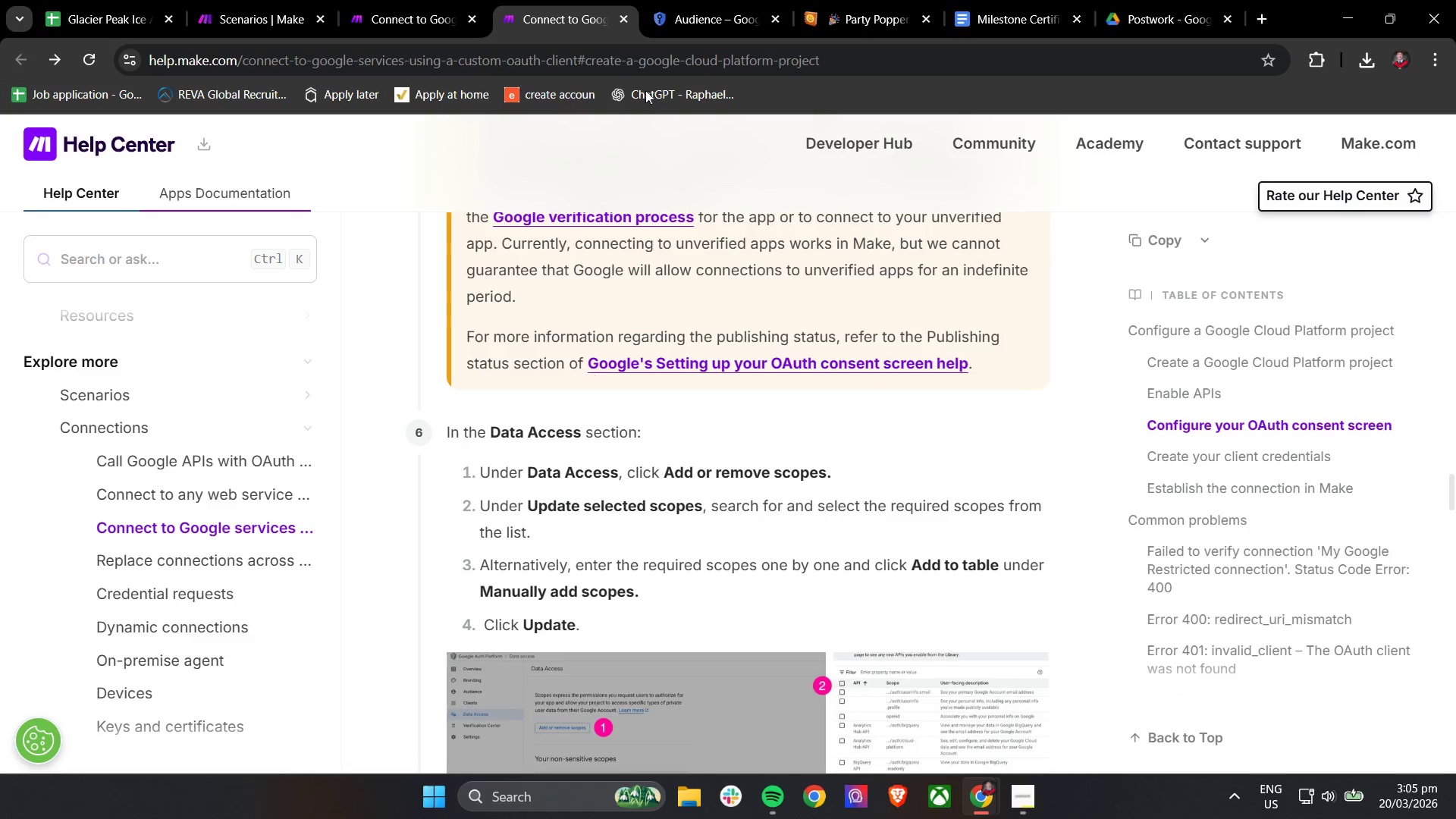 
left_click([705, 0])
 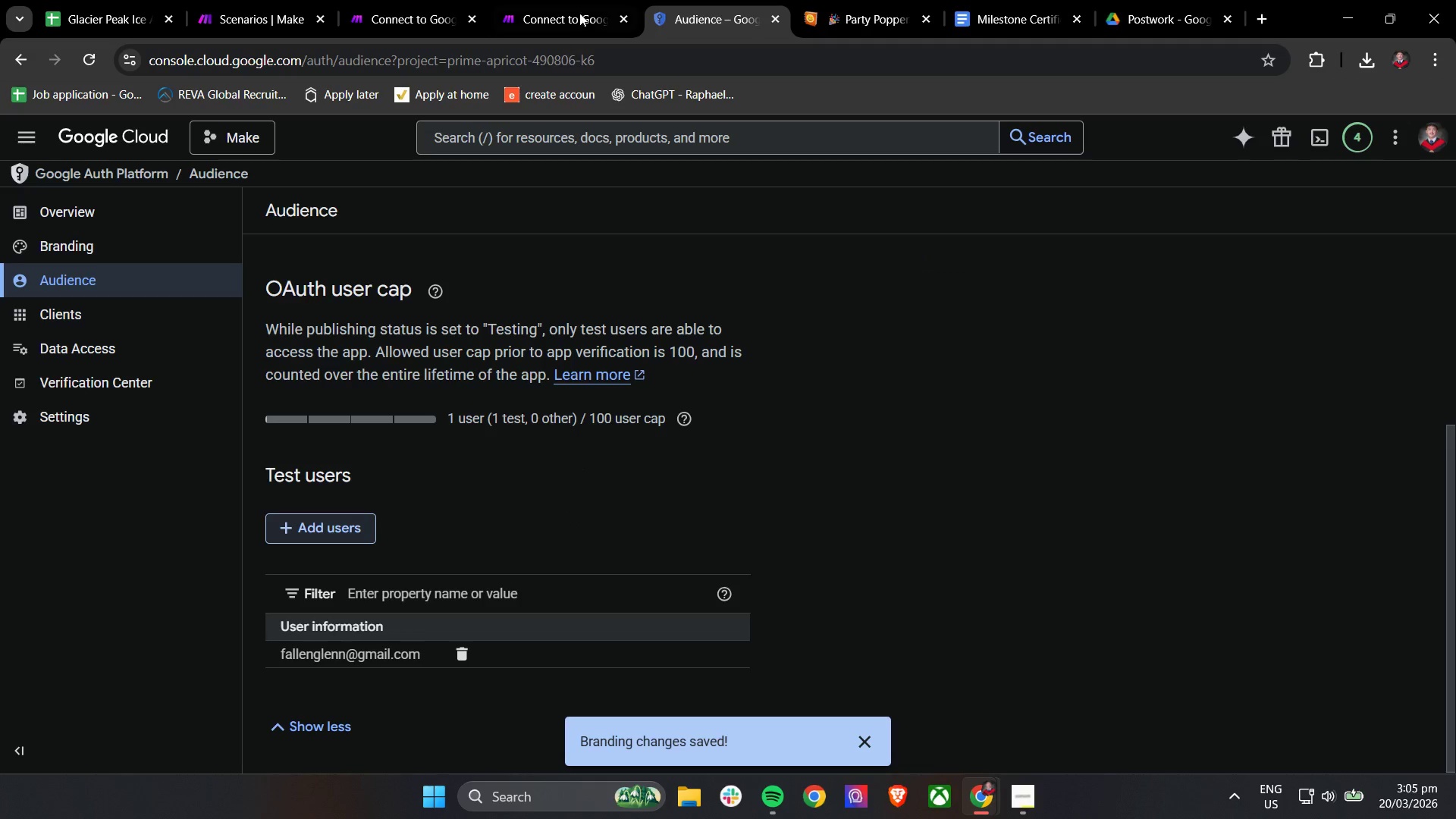 
left_click([595, 0])
 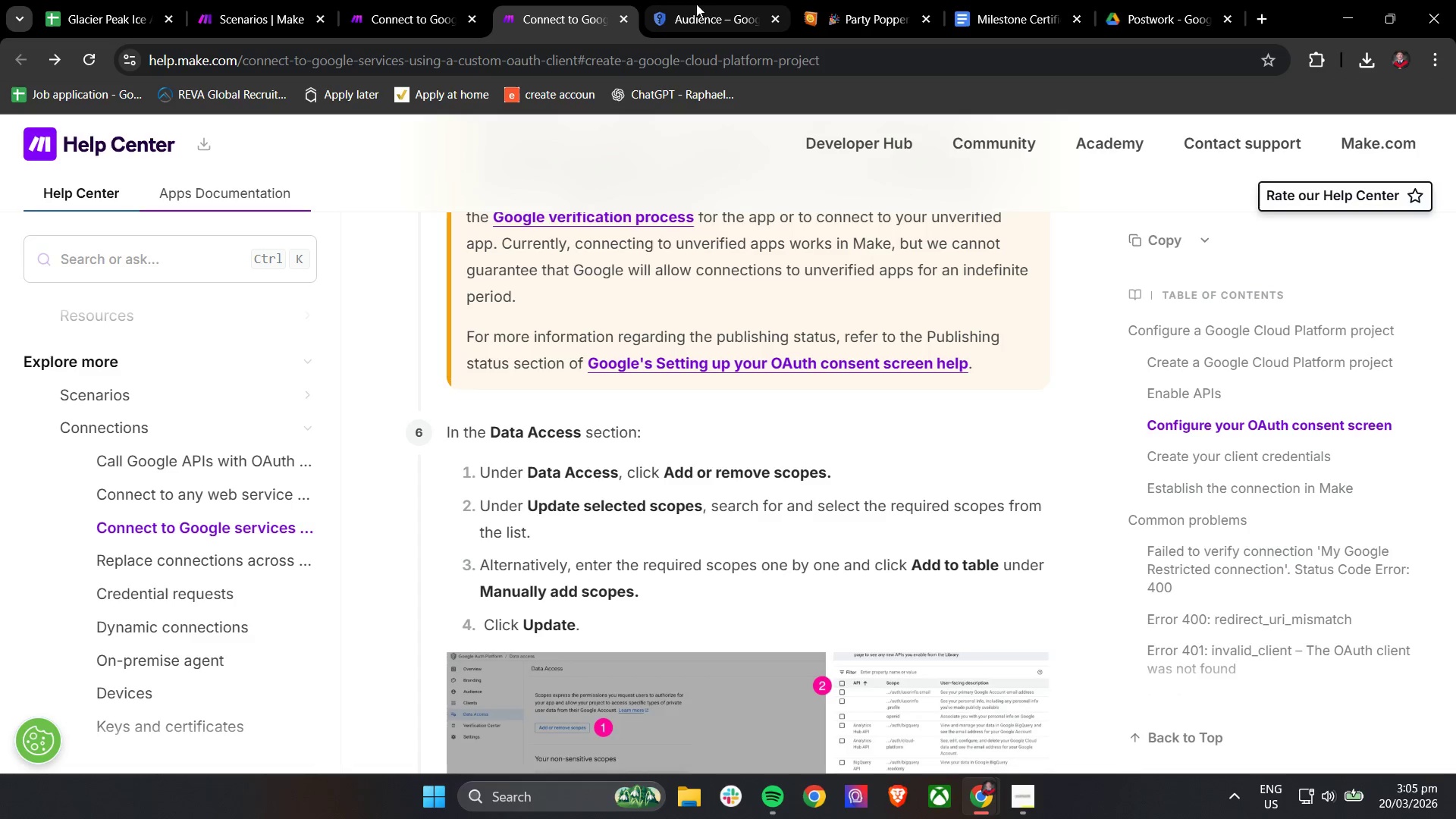 
left_click([707, 0])
 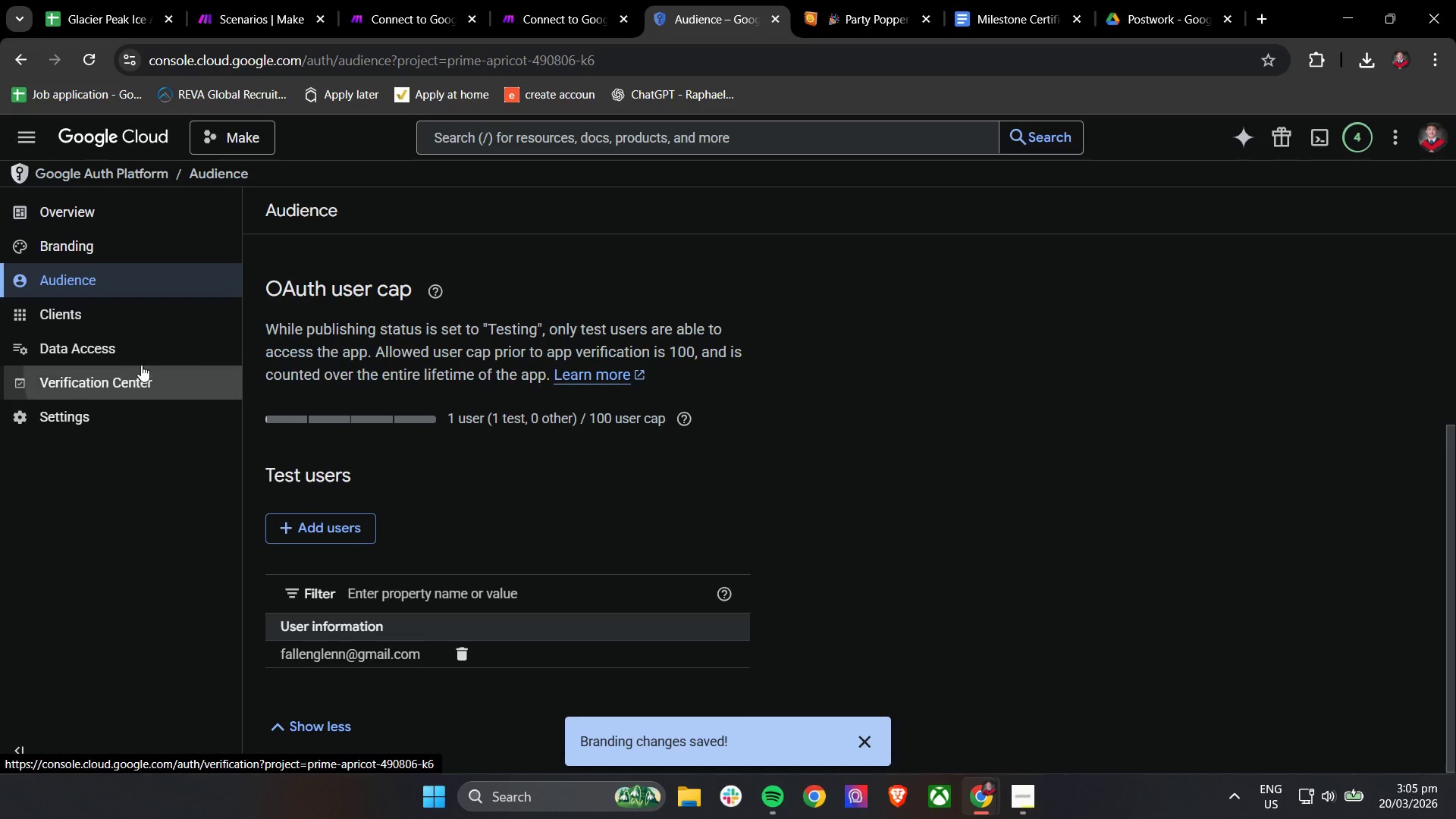 
double_click([141, 359])
 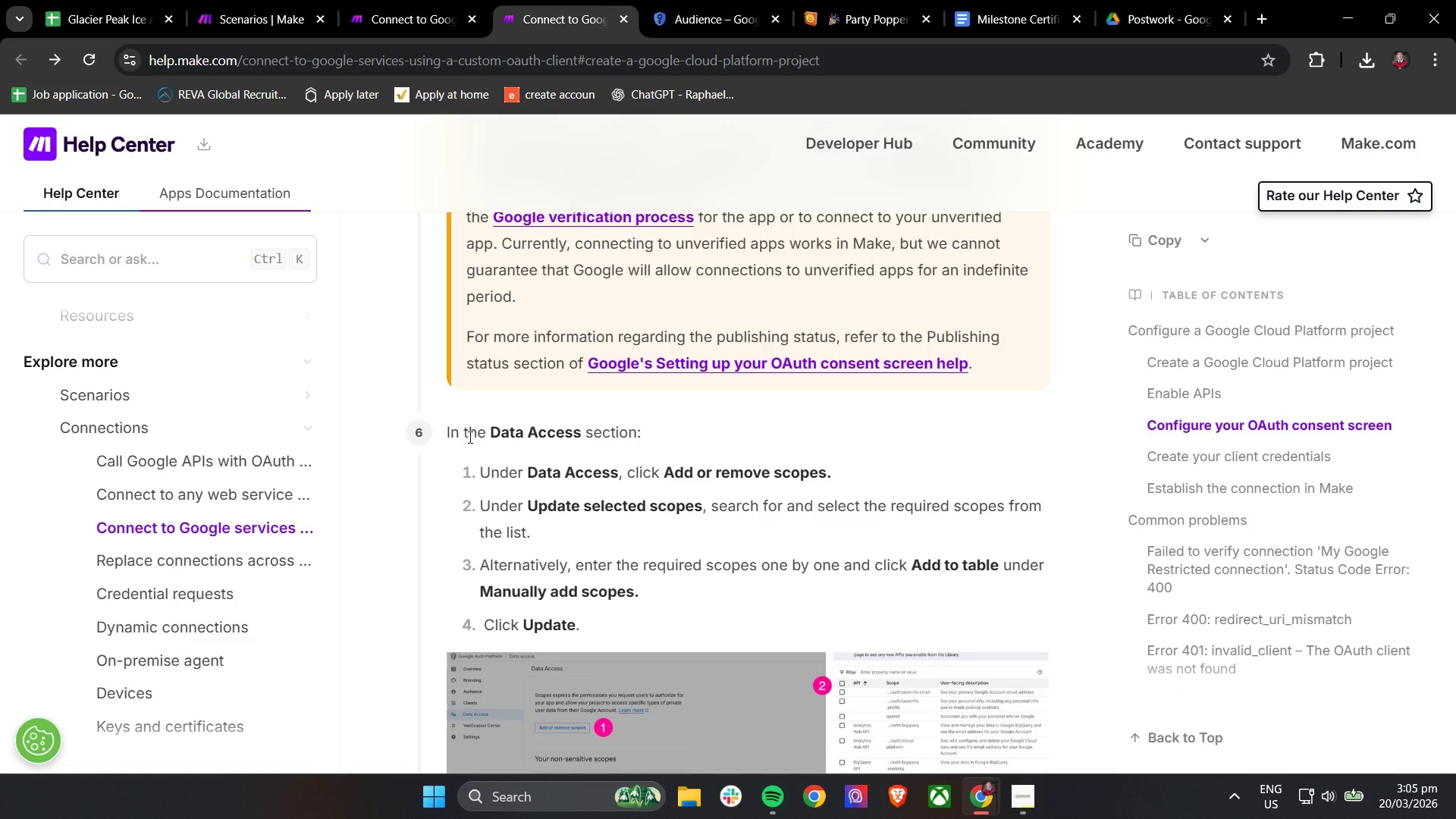 
scroll: coordinate [470, 437], scroll_direction: down, amount: 3.0
 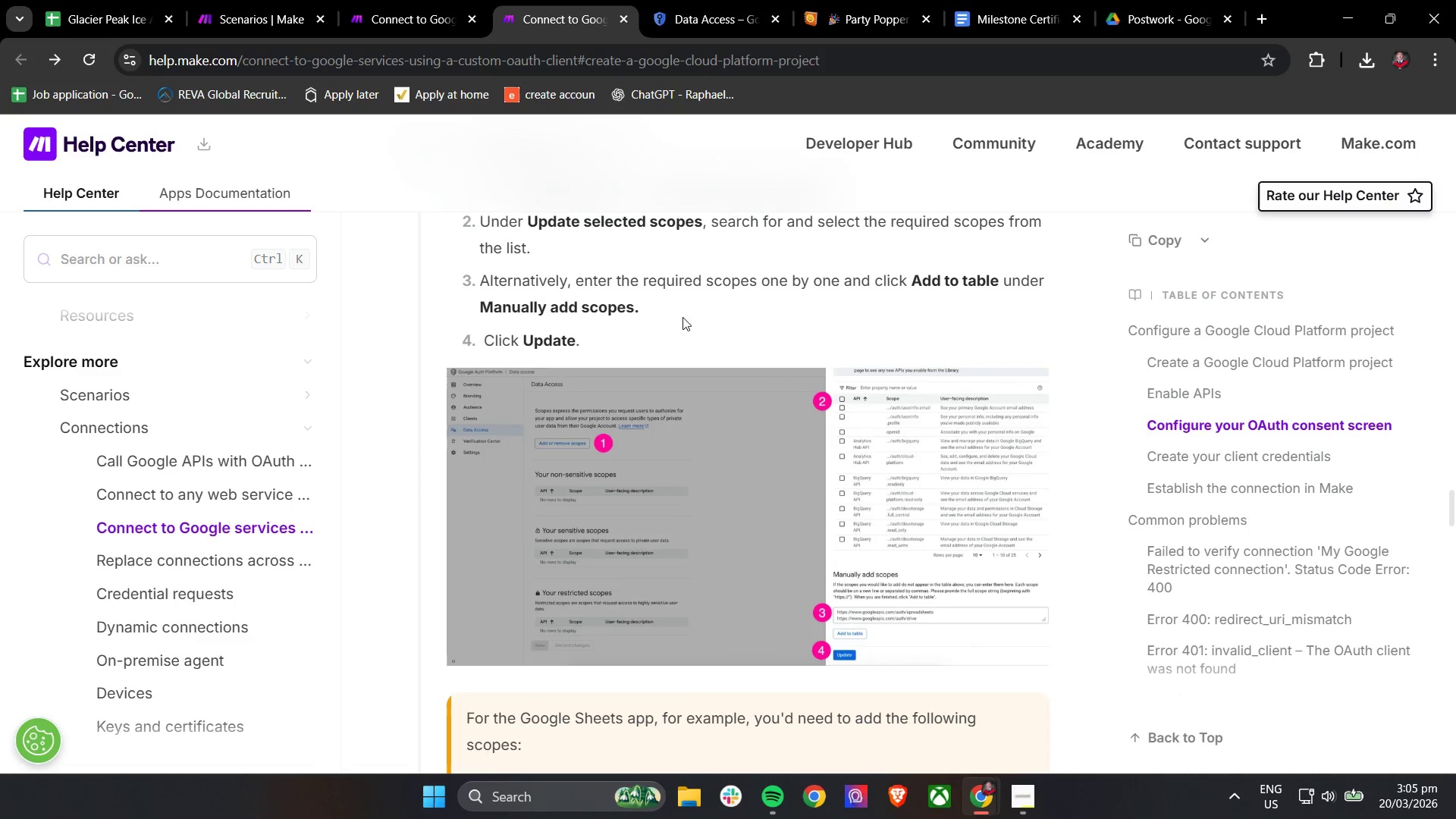 
scroll: coordinate [709, 322], scroll_direction: up, amount: 1.0
 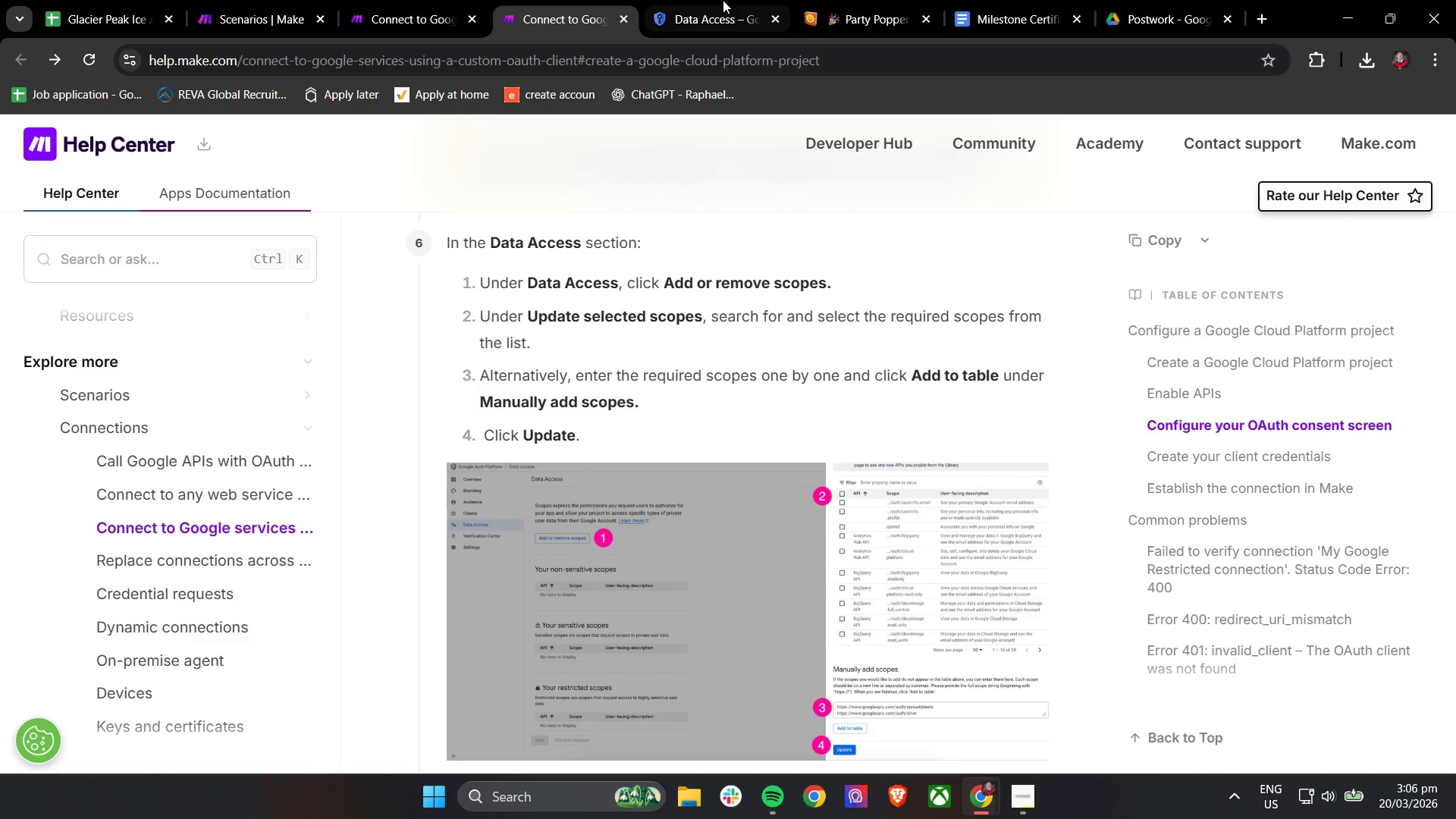 
left_click([727, 0])
 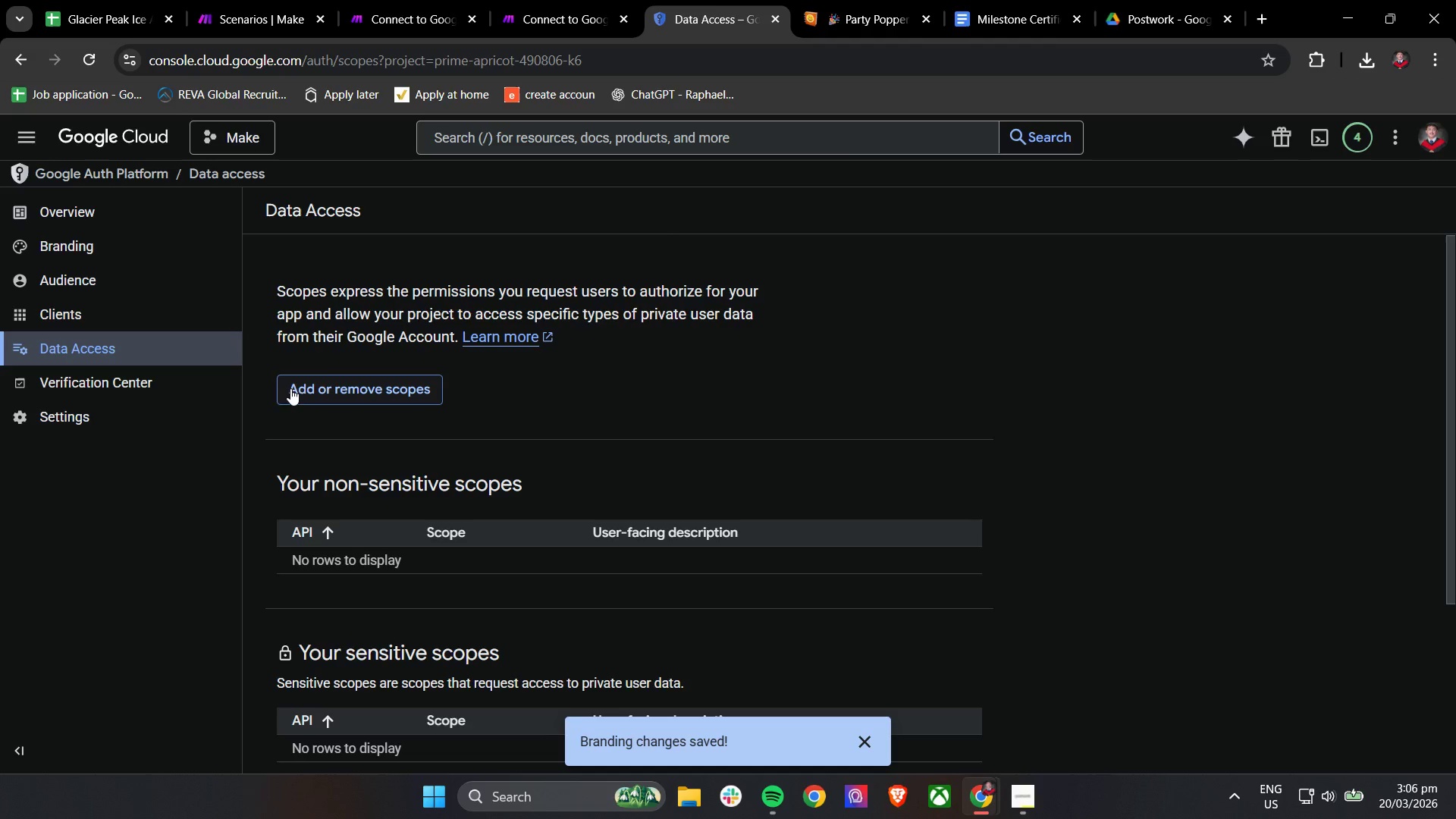 
left_click([313, 395])
 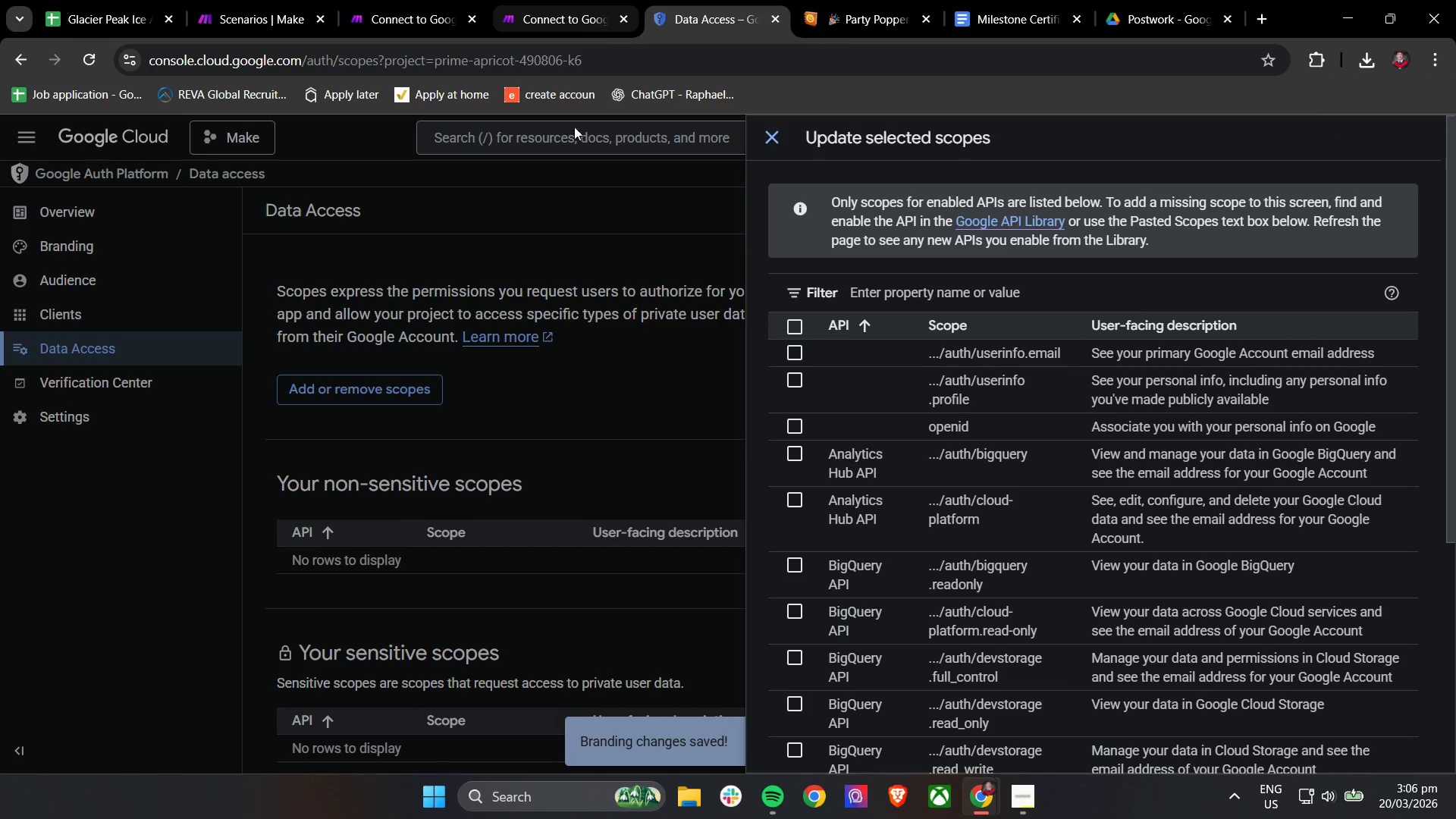 
left_click([570, 0])
 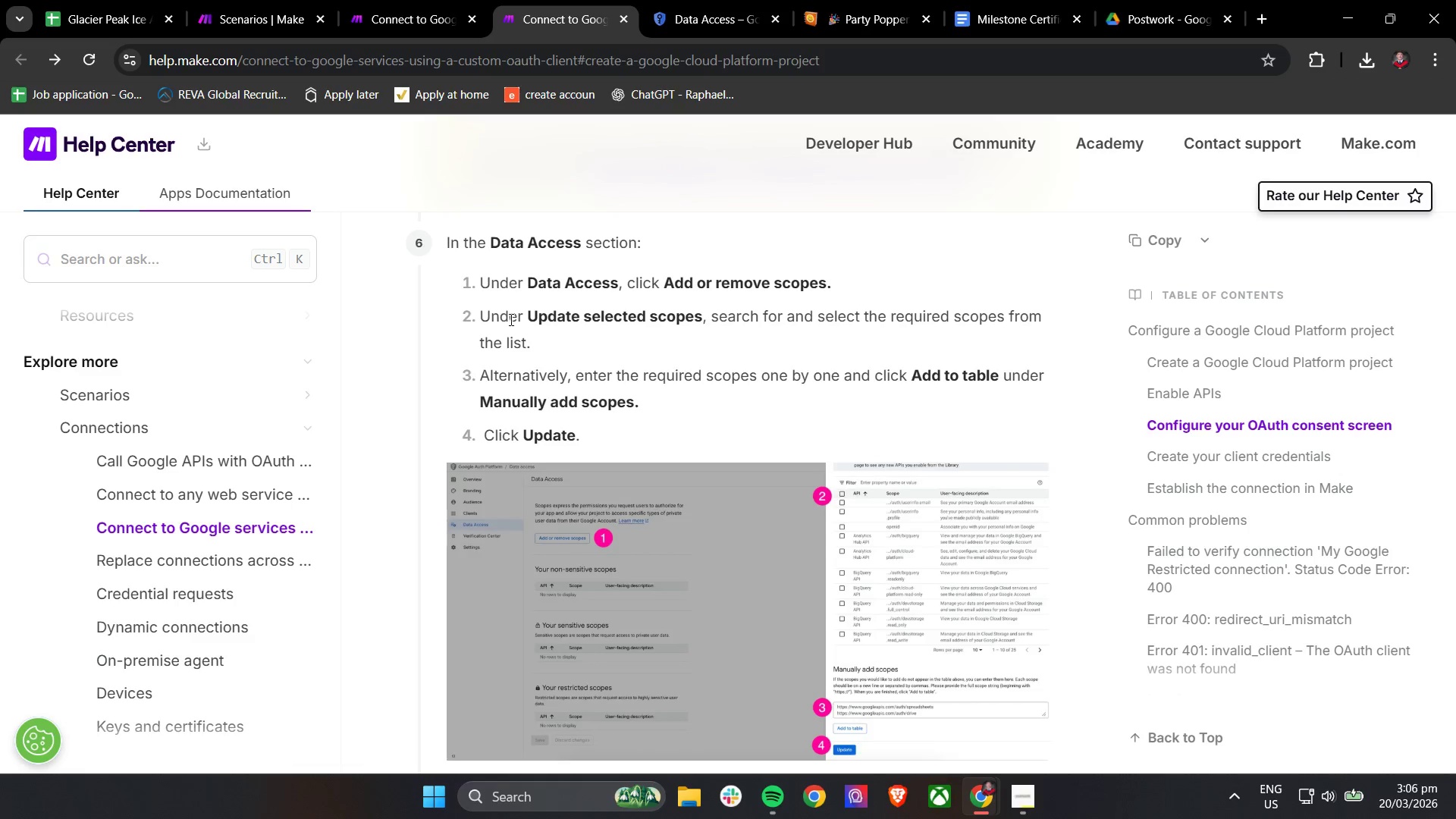 
left_click([711, 0])
 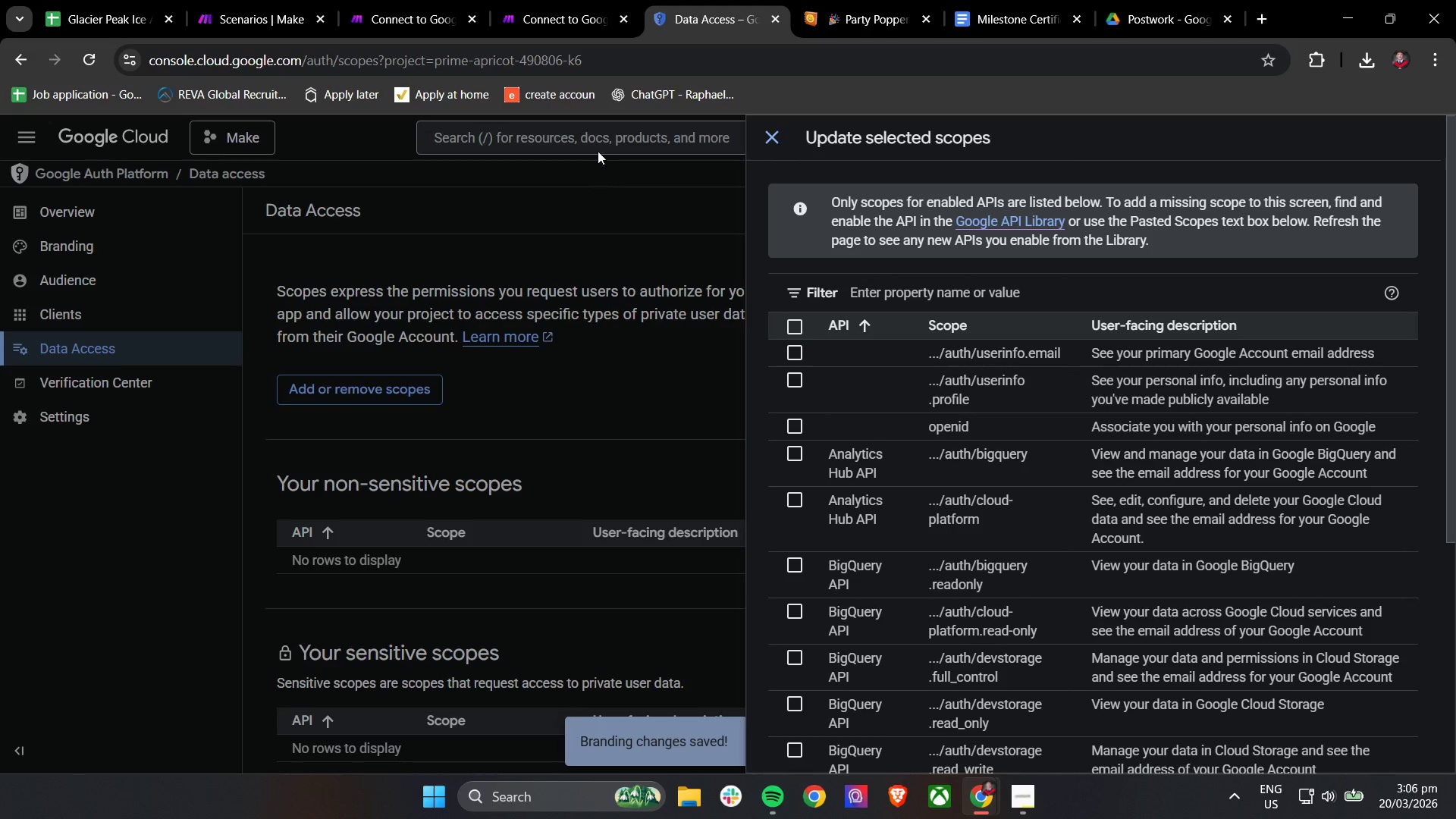 
left_click([585, 7])
 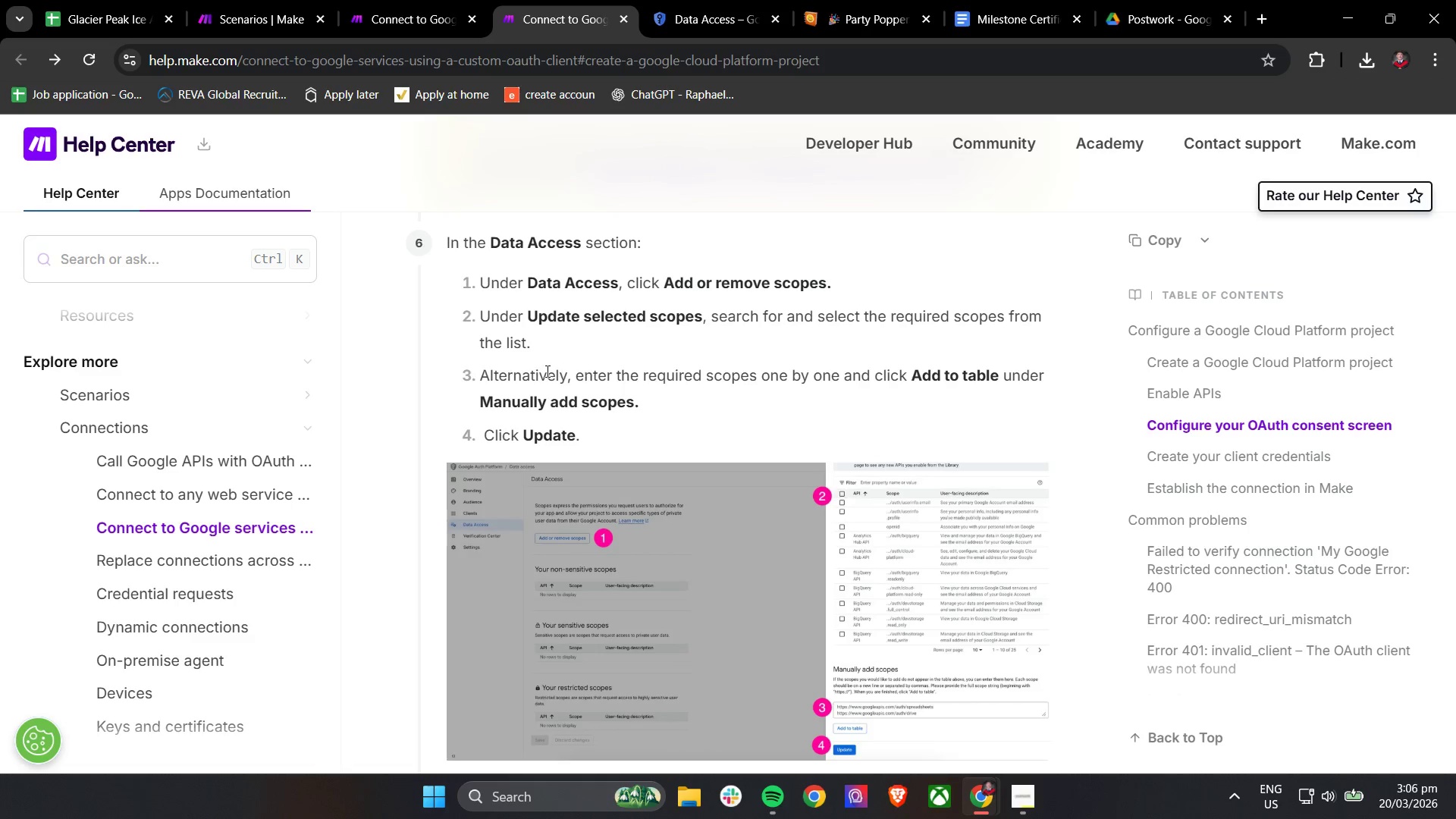 
wait(6.11)
 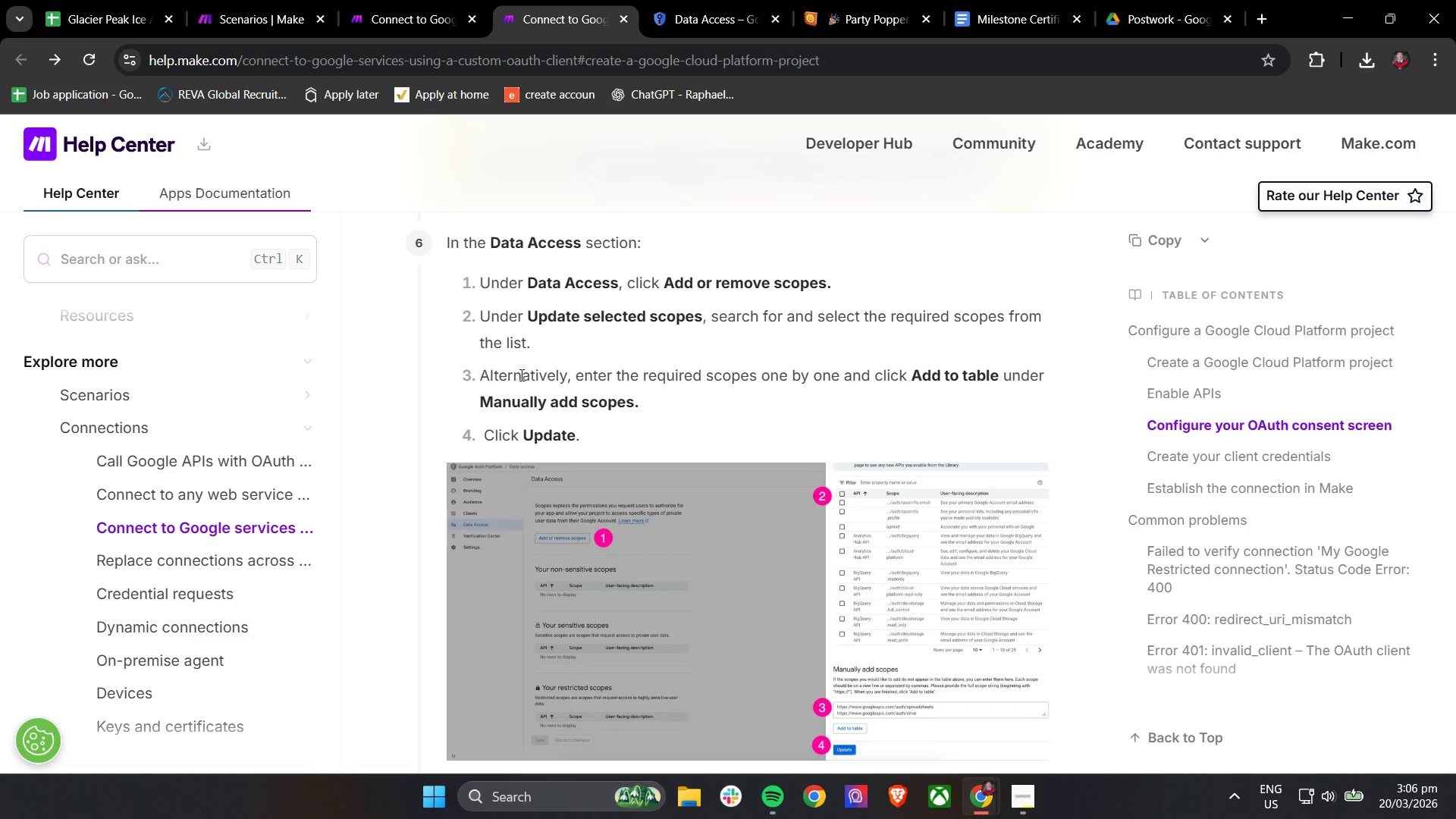 
scroll: coordinate [783, 488], scroll_direction: down, amount: 3.0
 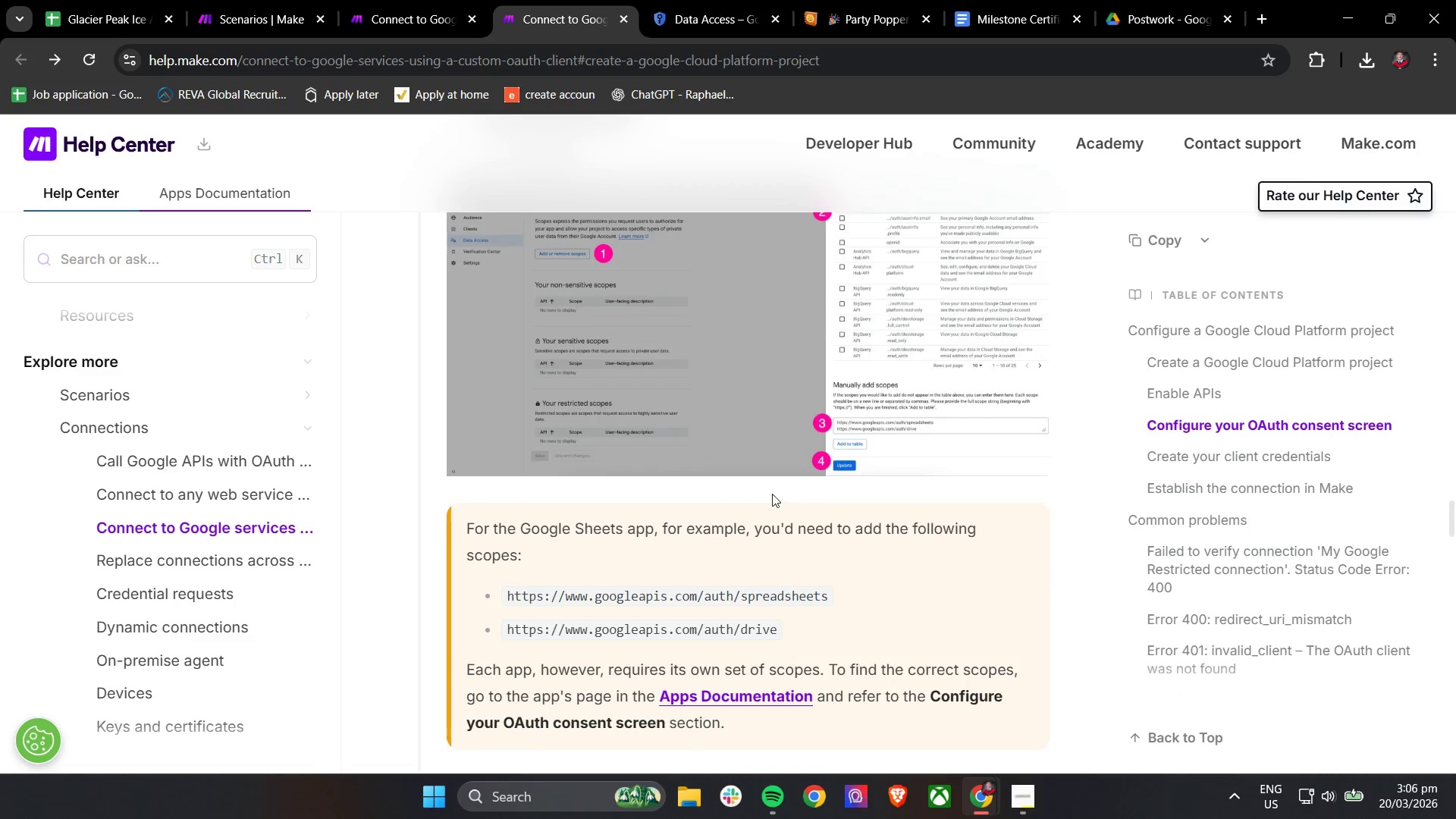 
scroll: coordinate [770, 494], scroll_direction: up, amount: 1.0
 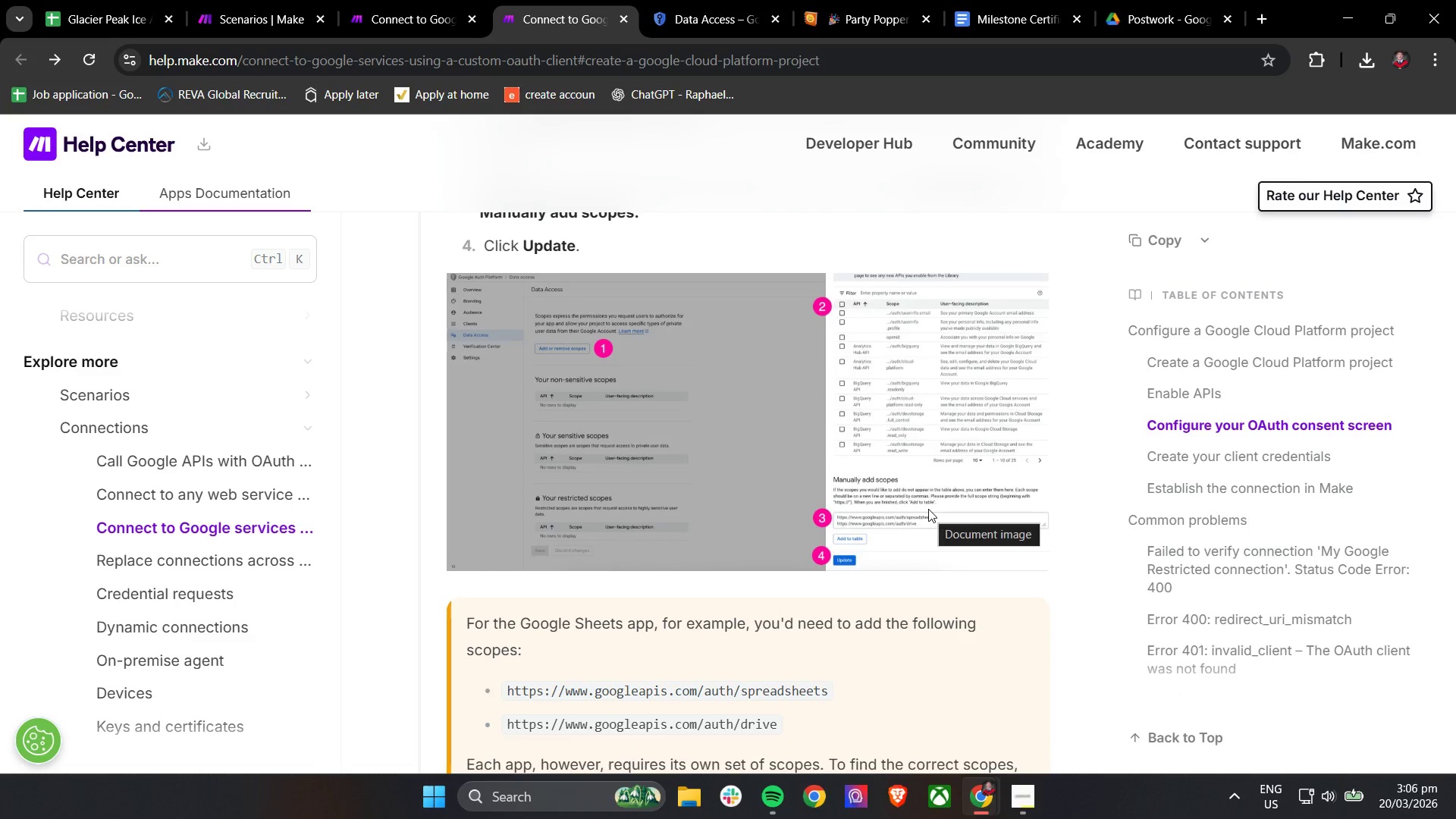 
wait(6.4)
 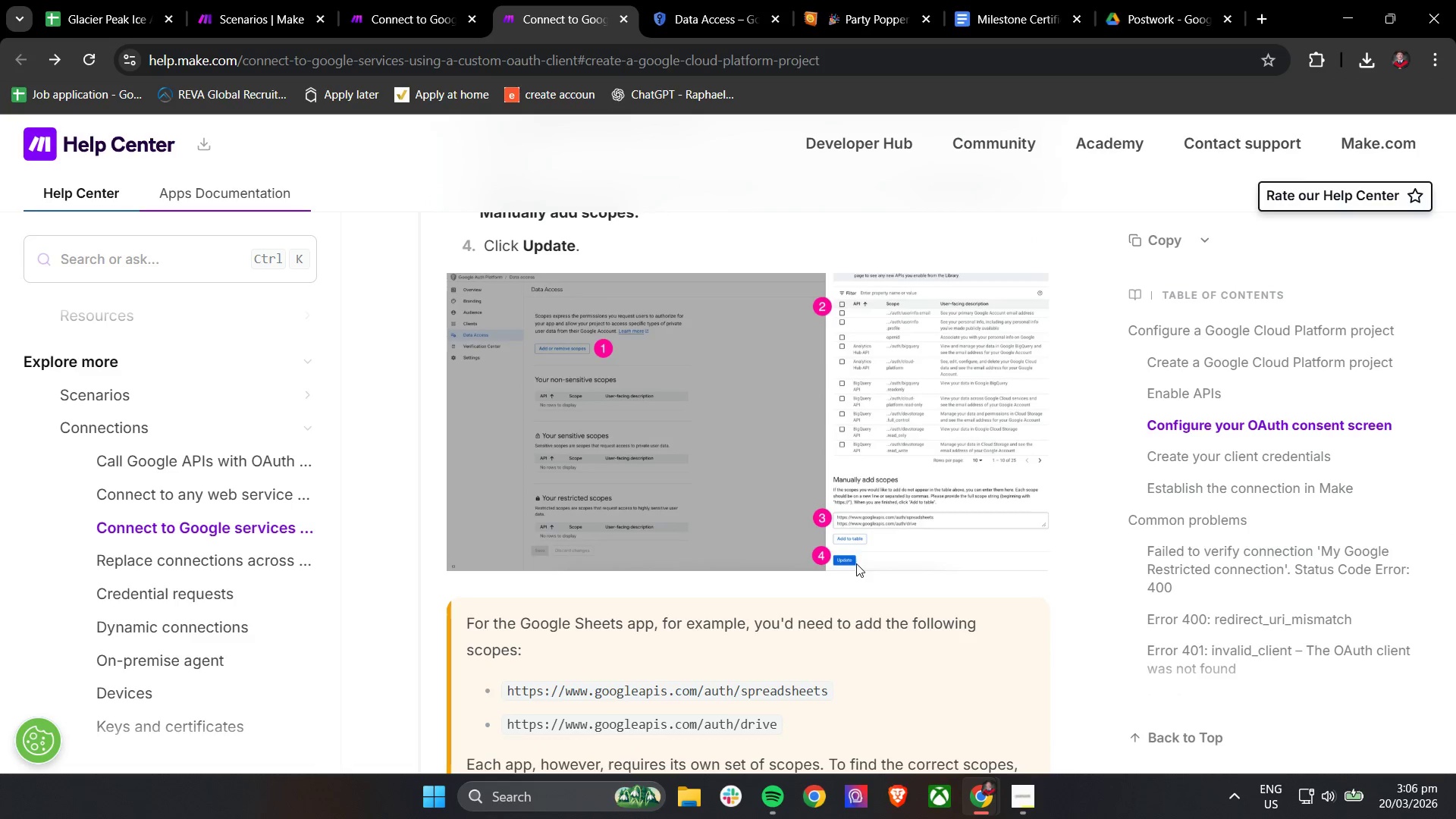 
hold_key(key=ControlLeft, duration=1.52)
scroll: coordinate [945, 525], scroll_direction: up, amount: 2.0
 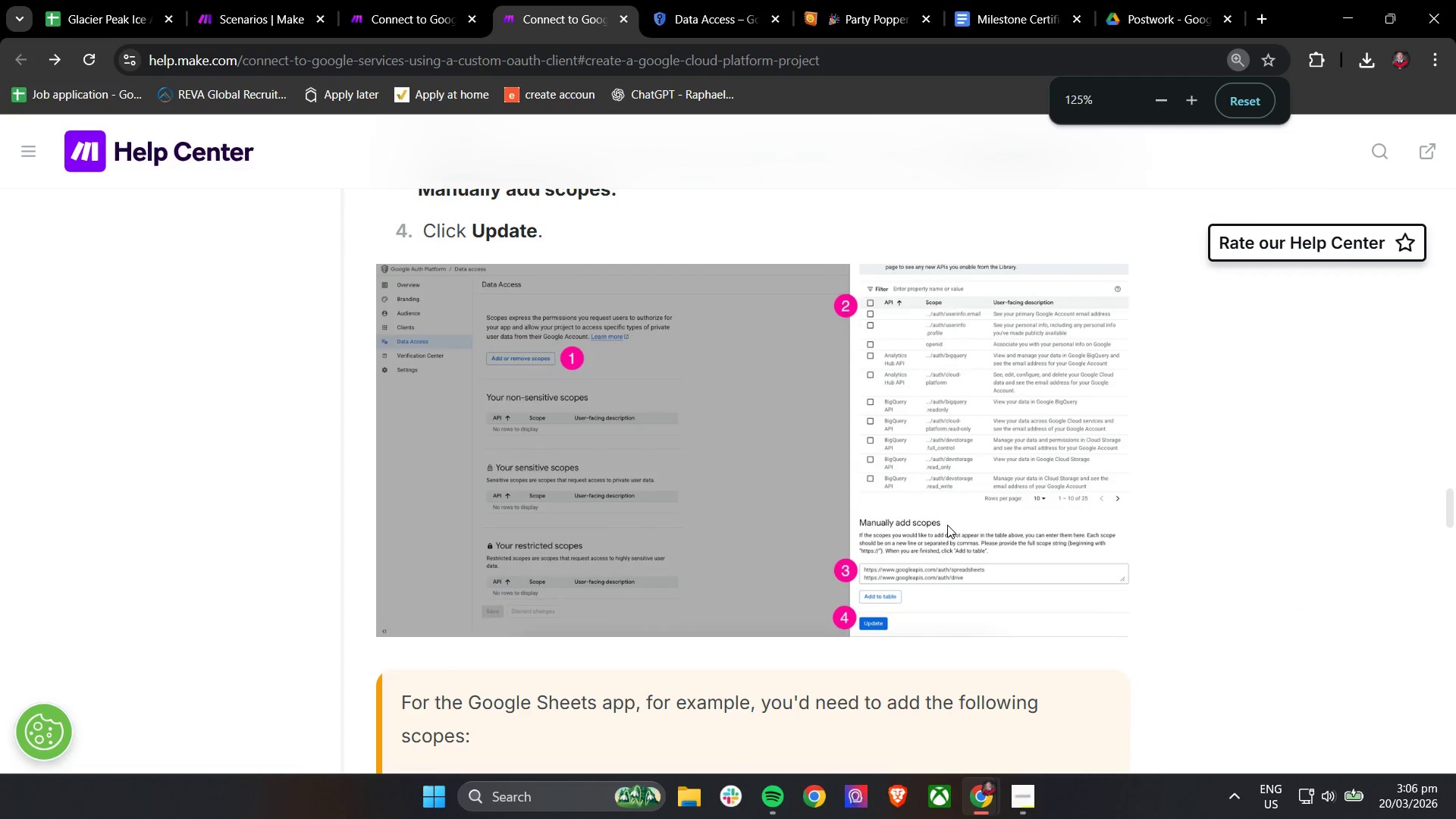 
hold_key(key=ControlLeft, duration=1.5)
scroll: coordinate [947, 525], scroll_direction: up, amount: 1.0
 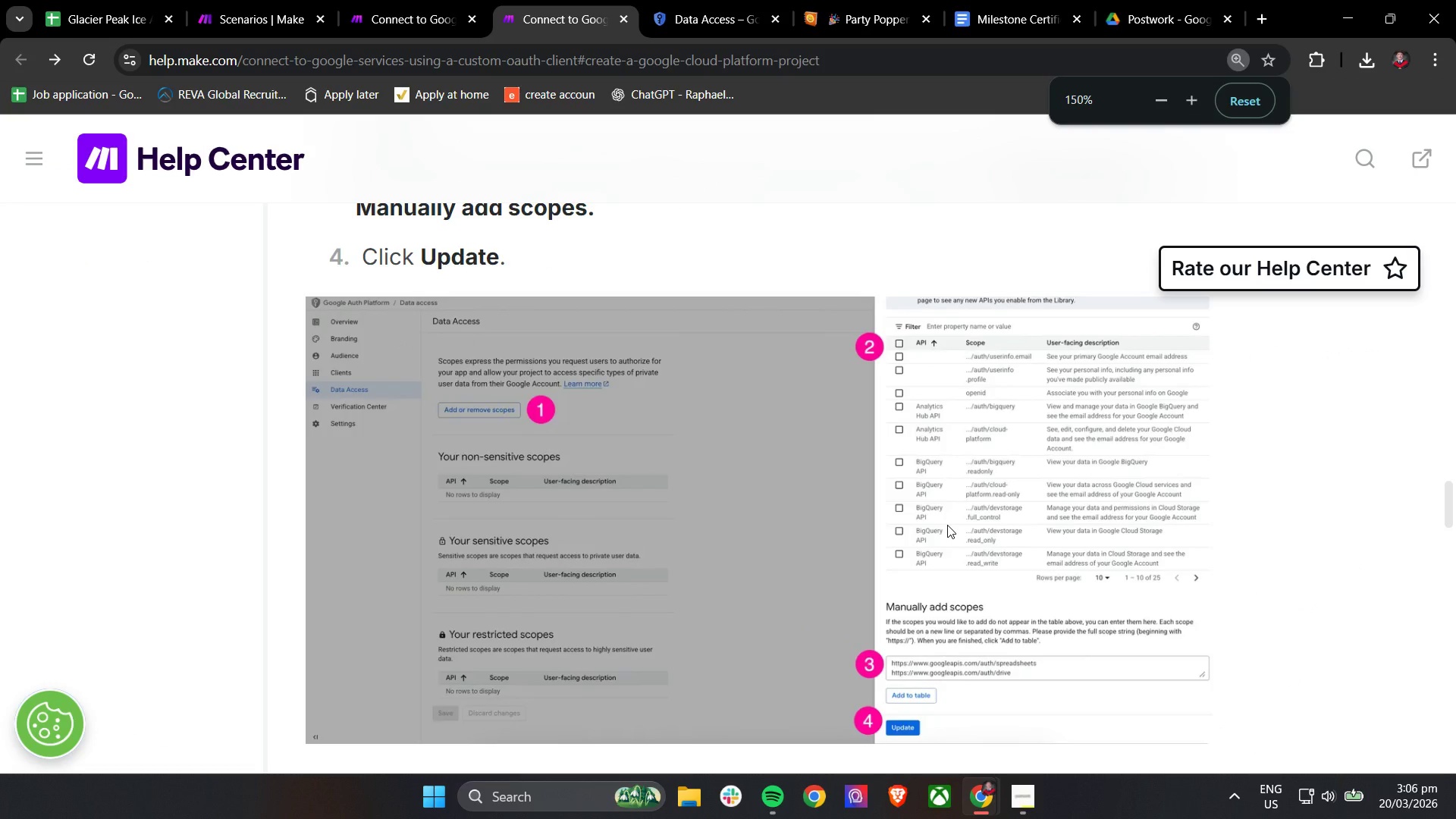 
key(Control+ControlLeft)
 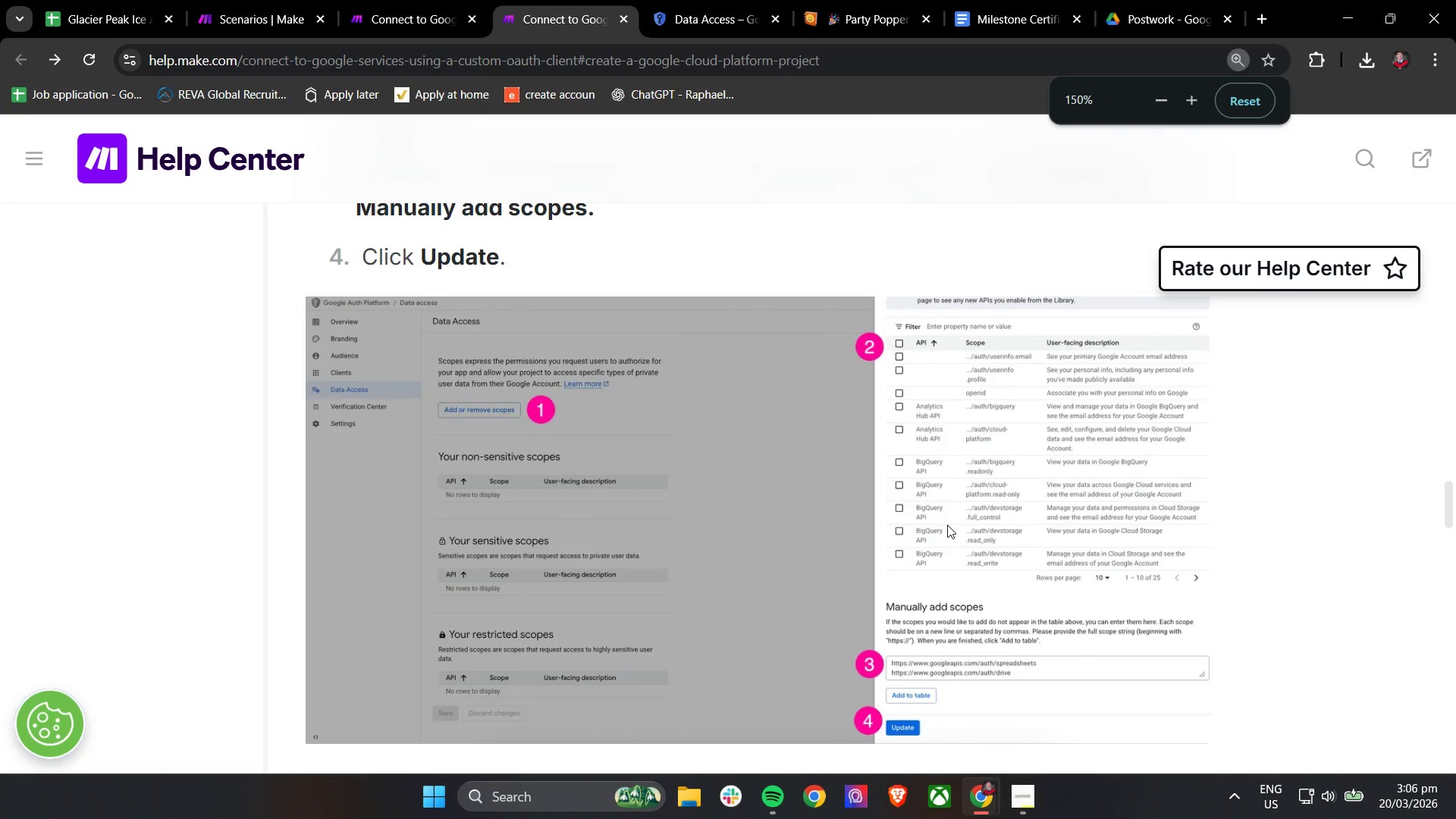 
key(Control+ControlLeft)
 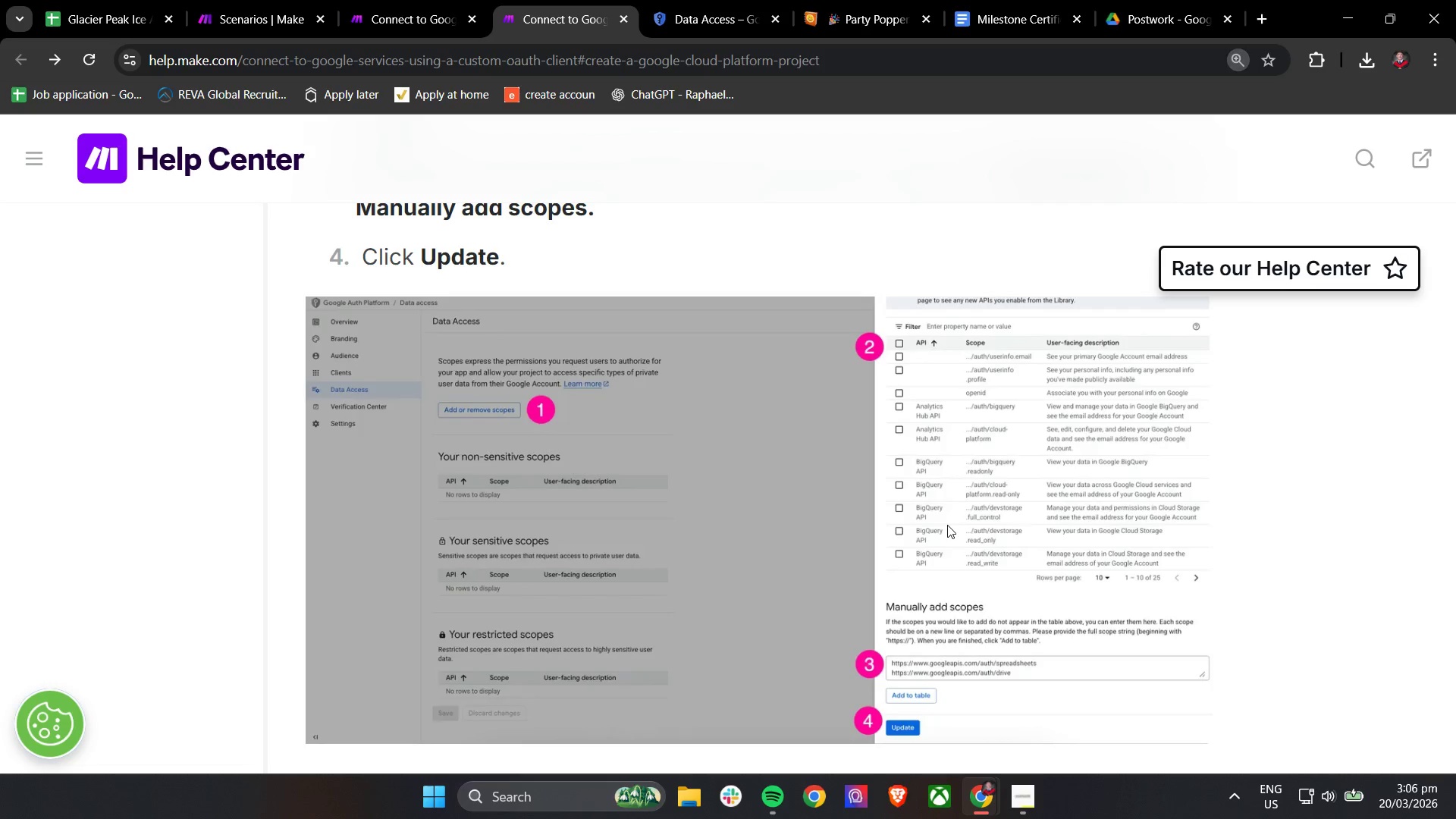 
scroll: coordinate [947, 525], scroll_direction: down, amount: 4.0
 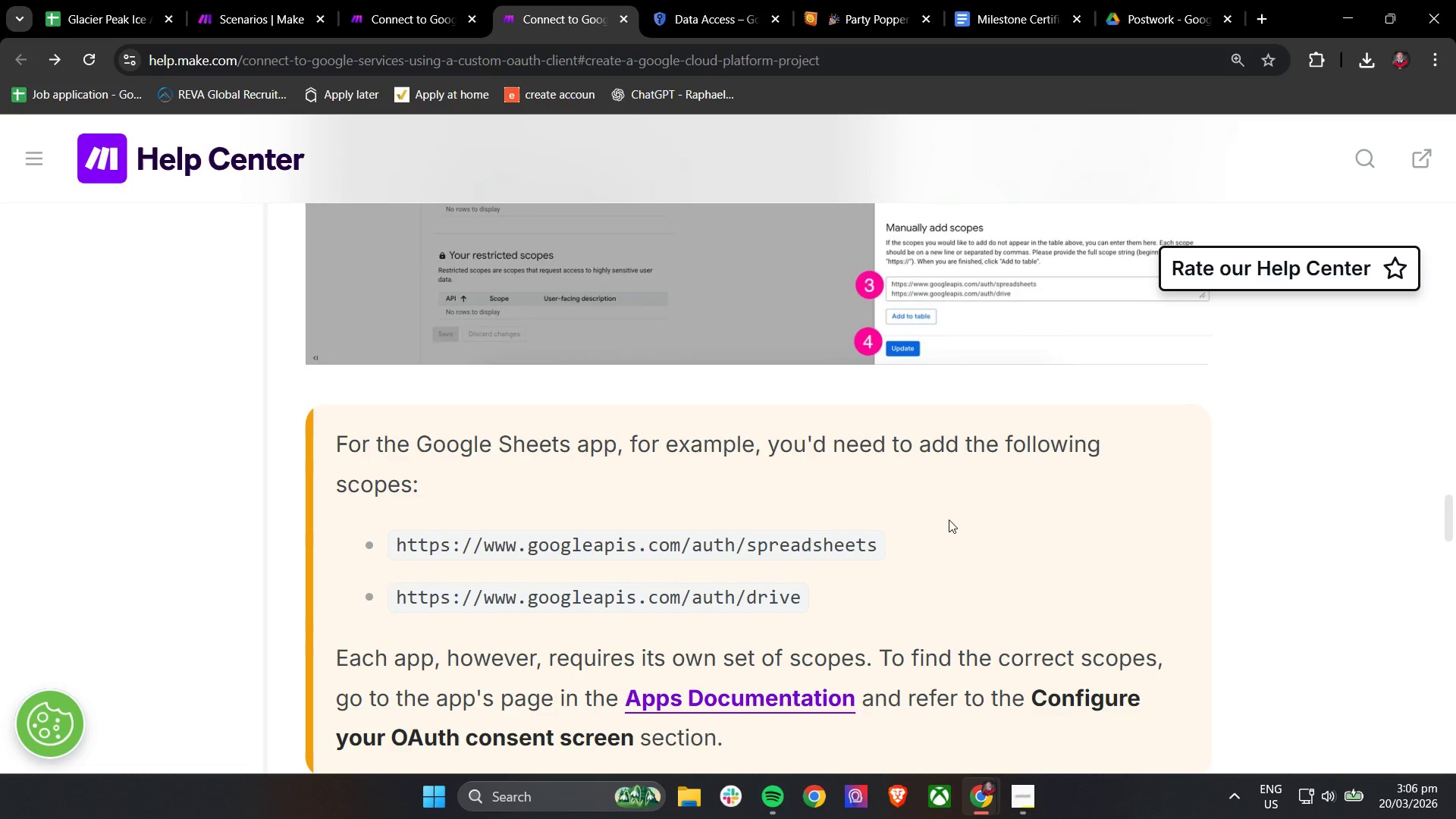 
hold_key(key=ControlLeft, duration=1.5)
scroll: coordinate [945, 518], scroll_direction: down, amount: 2.0
 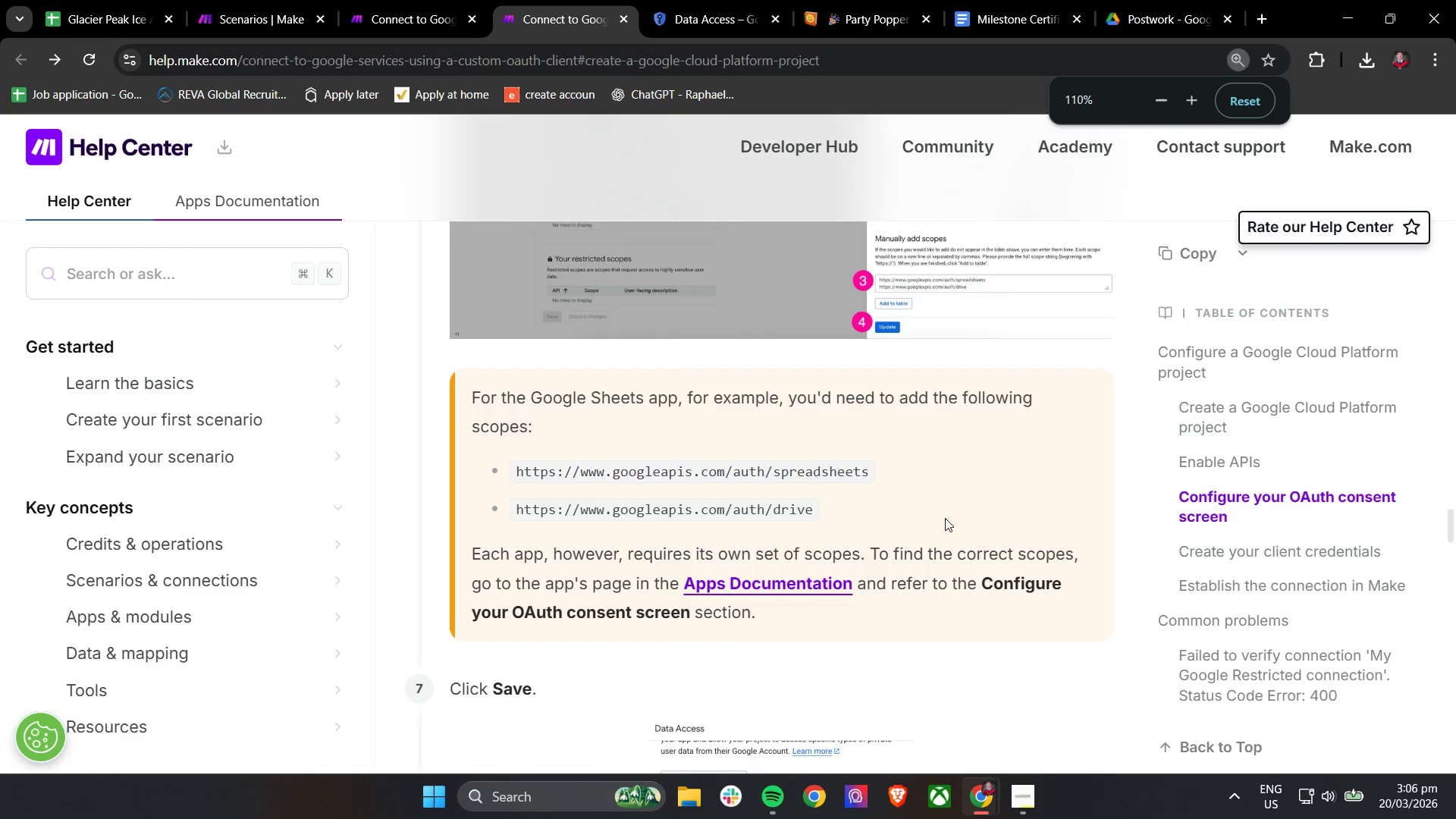 
key(Control+ControlLeft)
 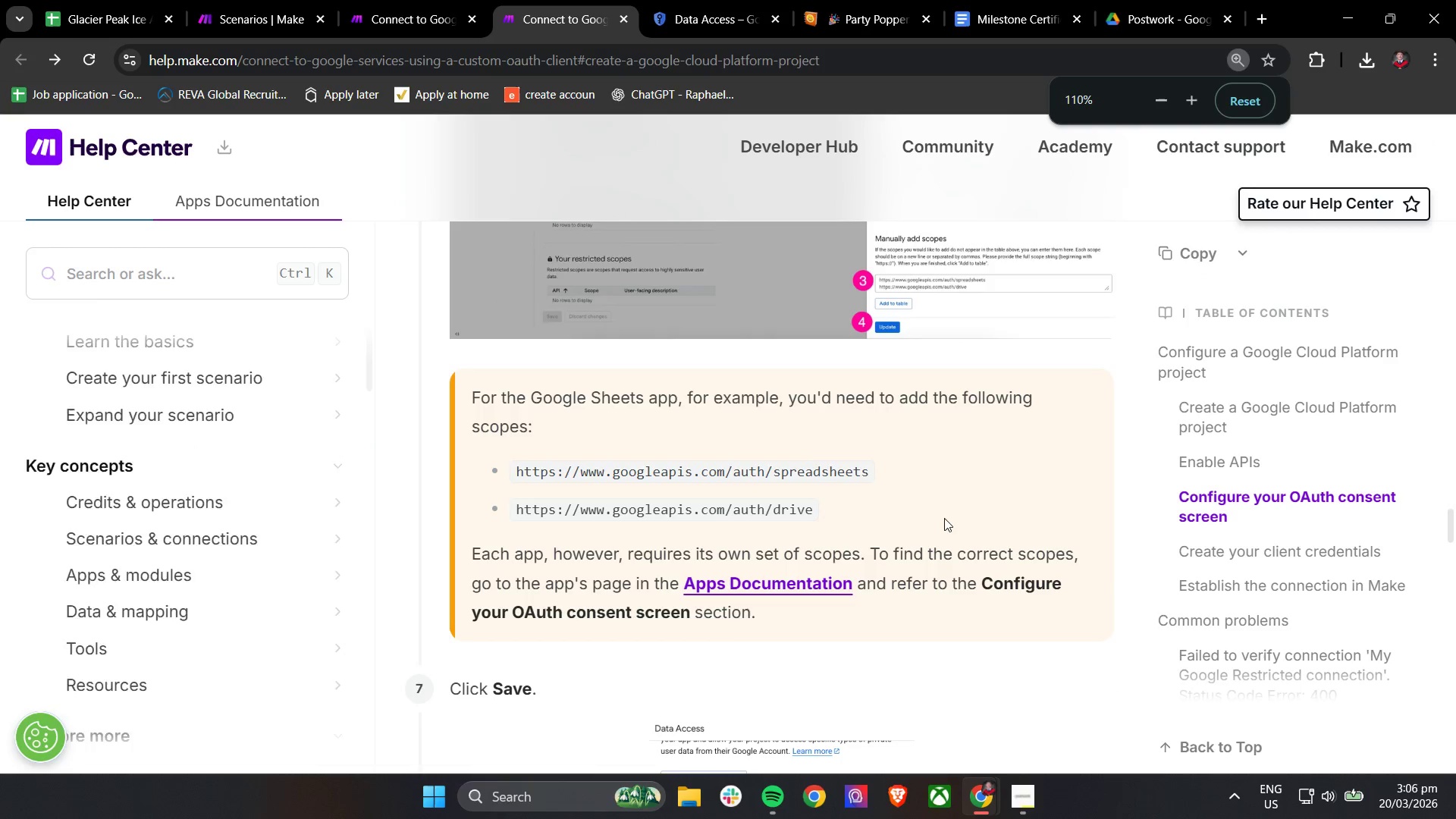 
key(Control+ControlLeft)
 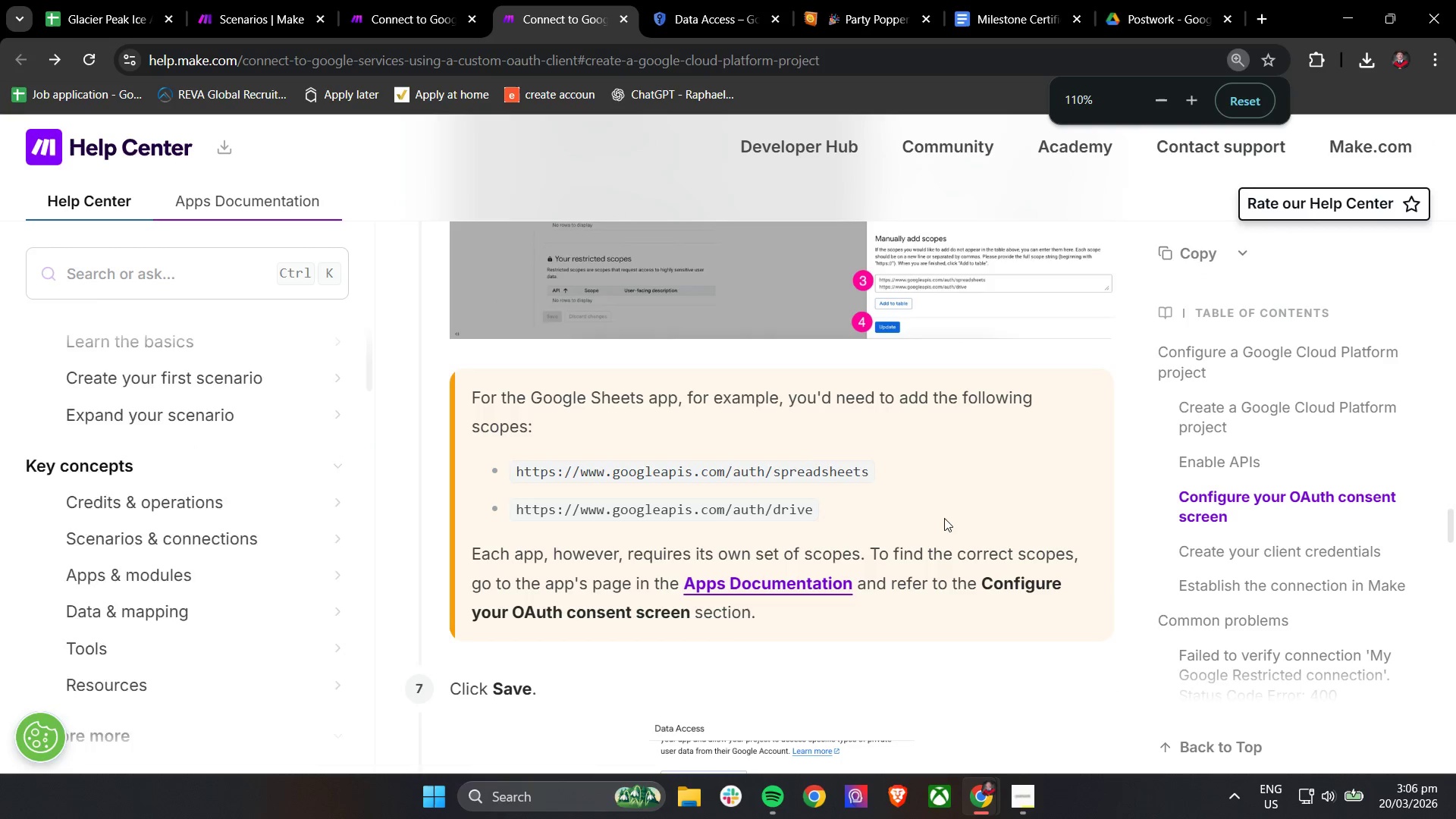 
key(Control+ControlLeft)
 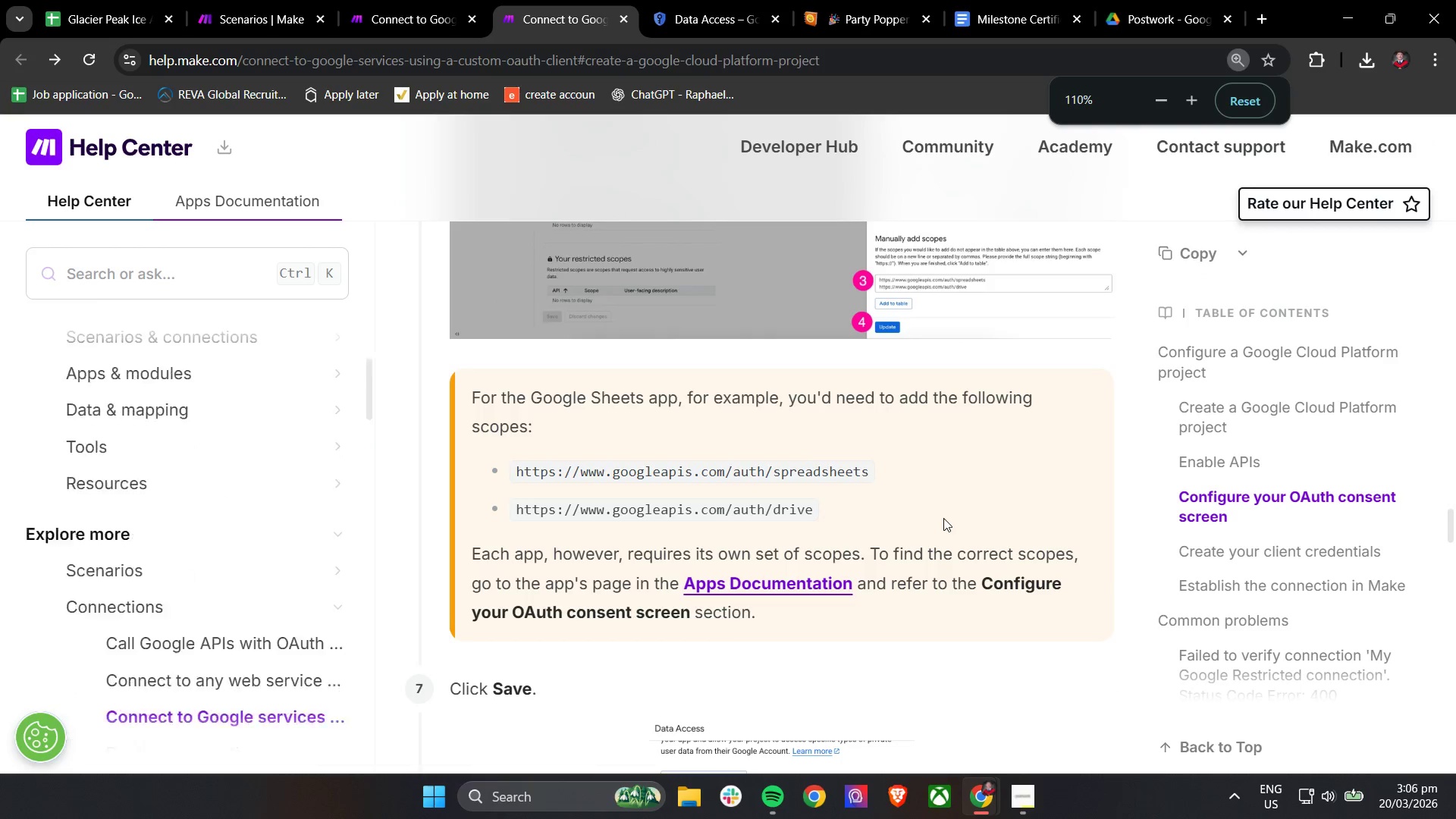 
key(Control+ControlLeft)
 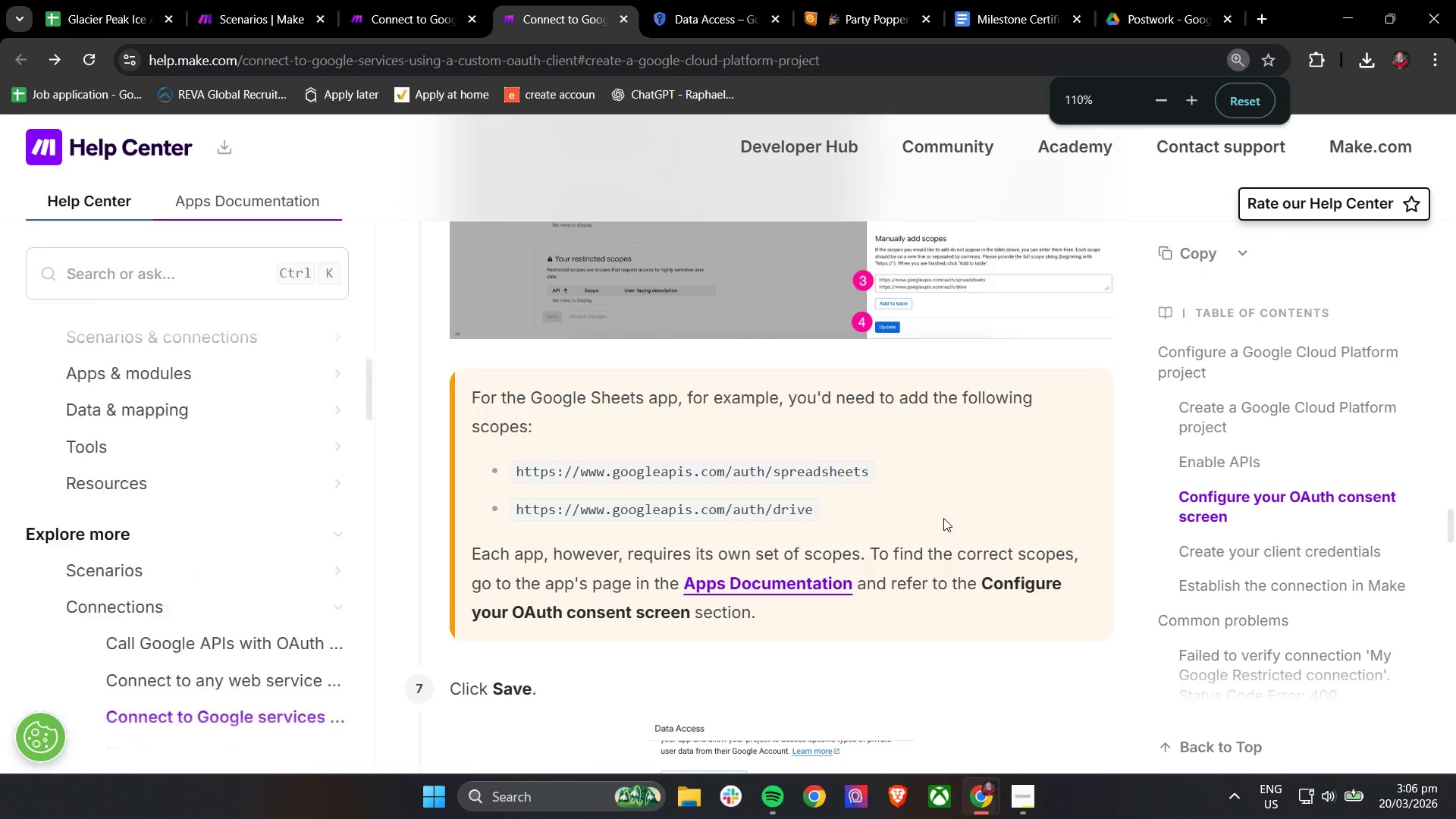 
key(Control+ControlLeft)
 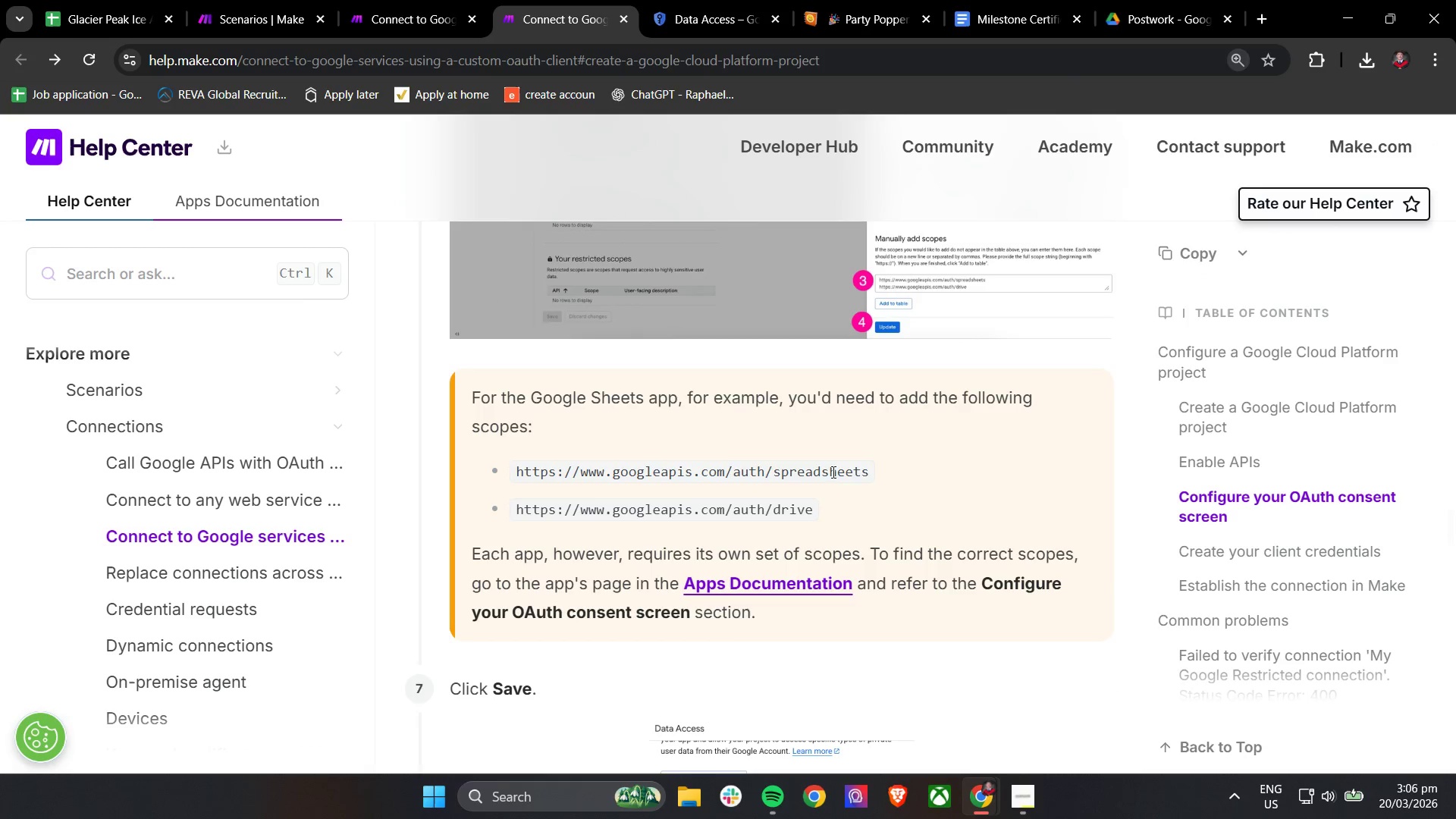 
left_click_drag(start_coordinate=[872, 470], to_coordinate=[507, 475])
 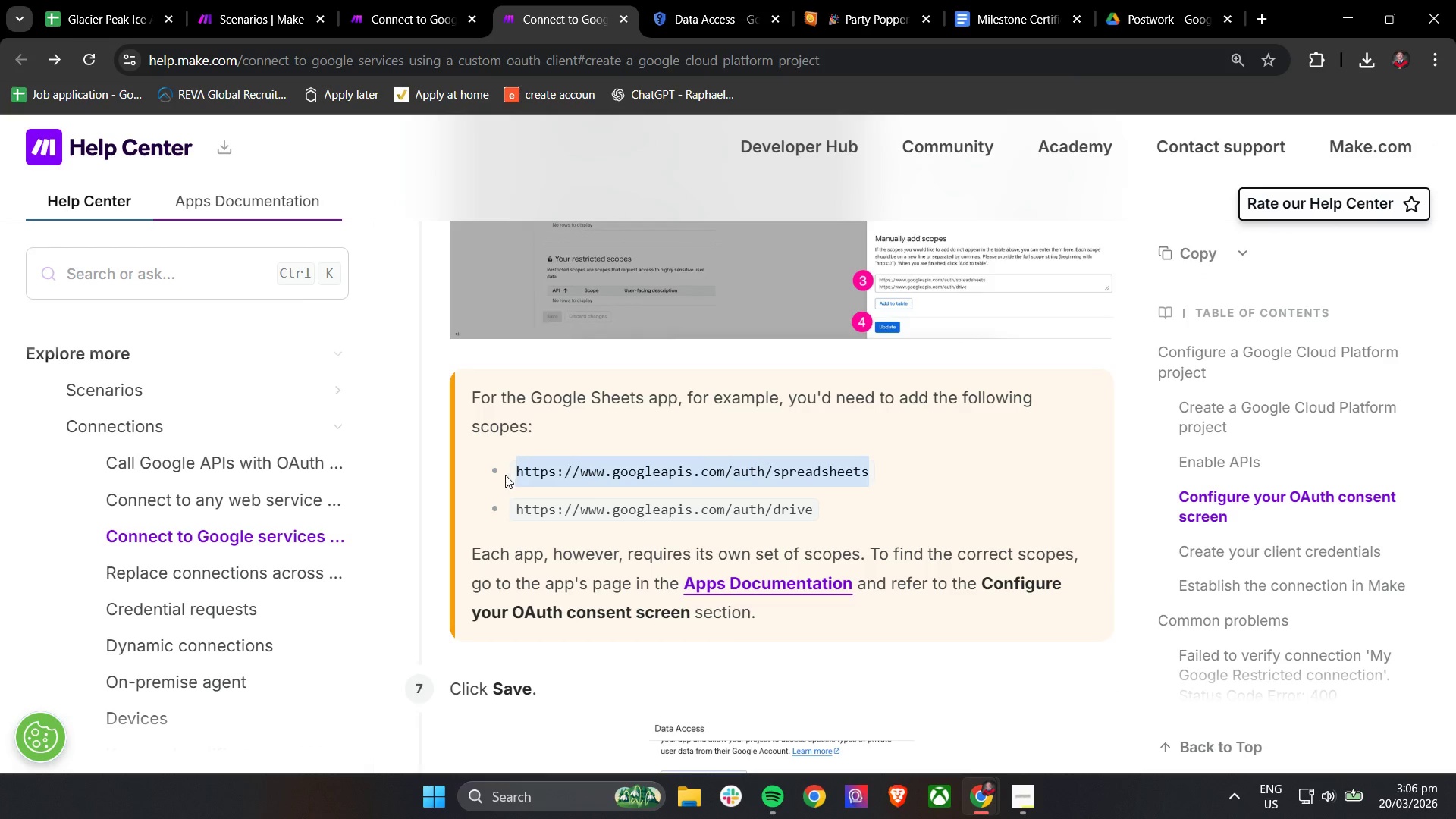 
key(Control+C)
 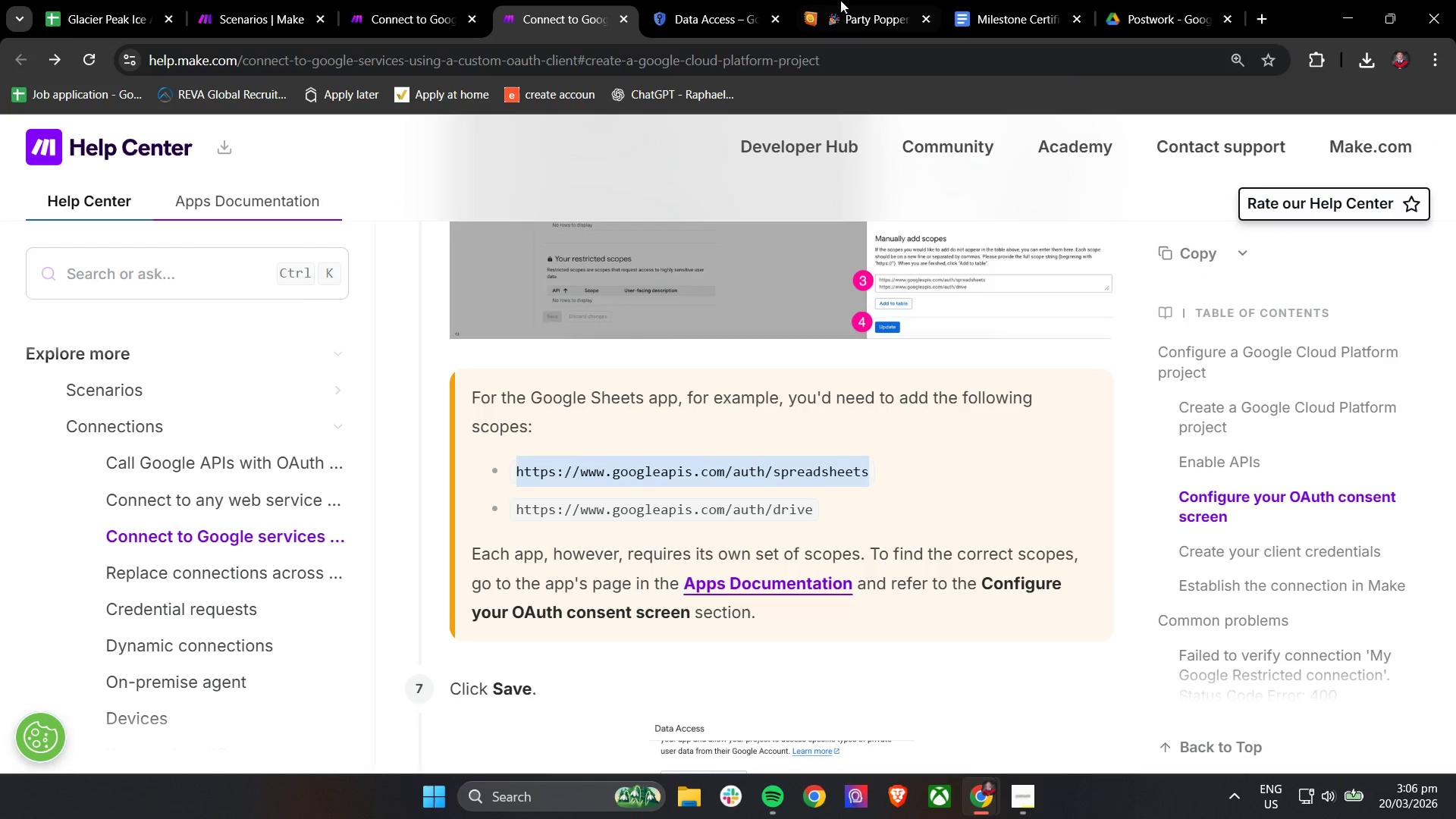 
key(Control+C)
 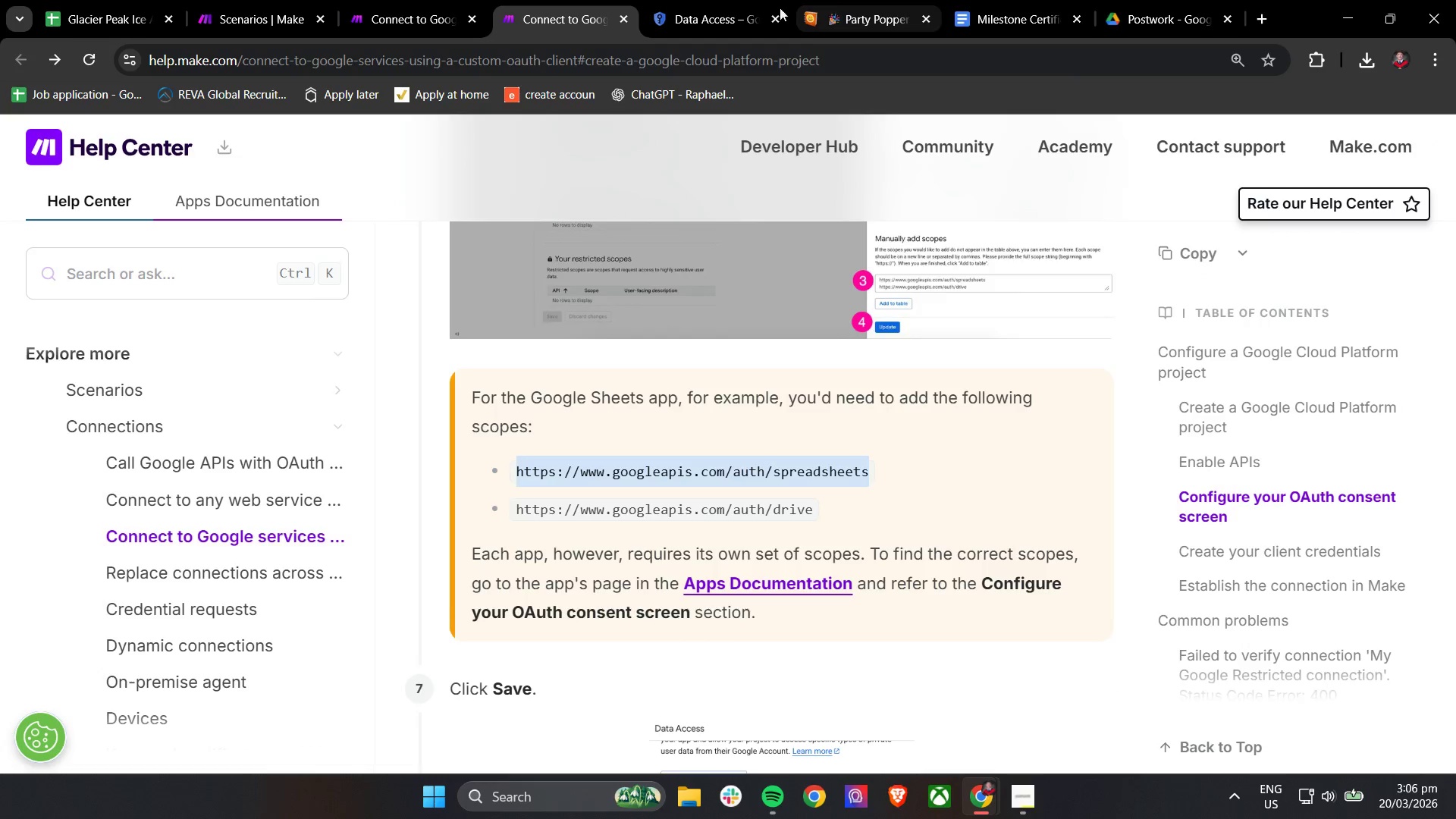 
left_click([718, 0])
 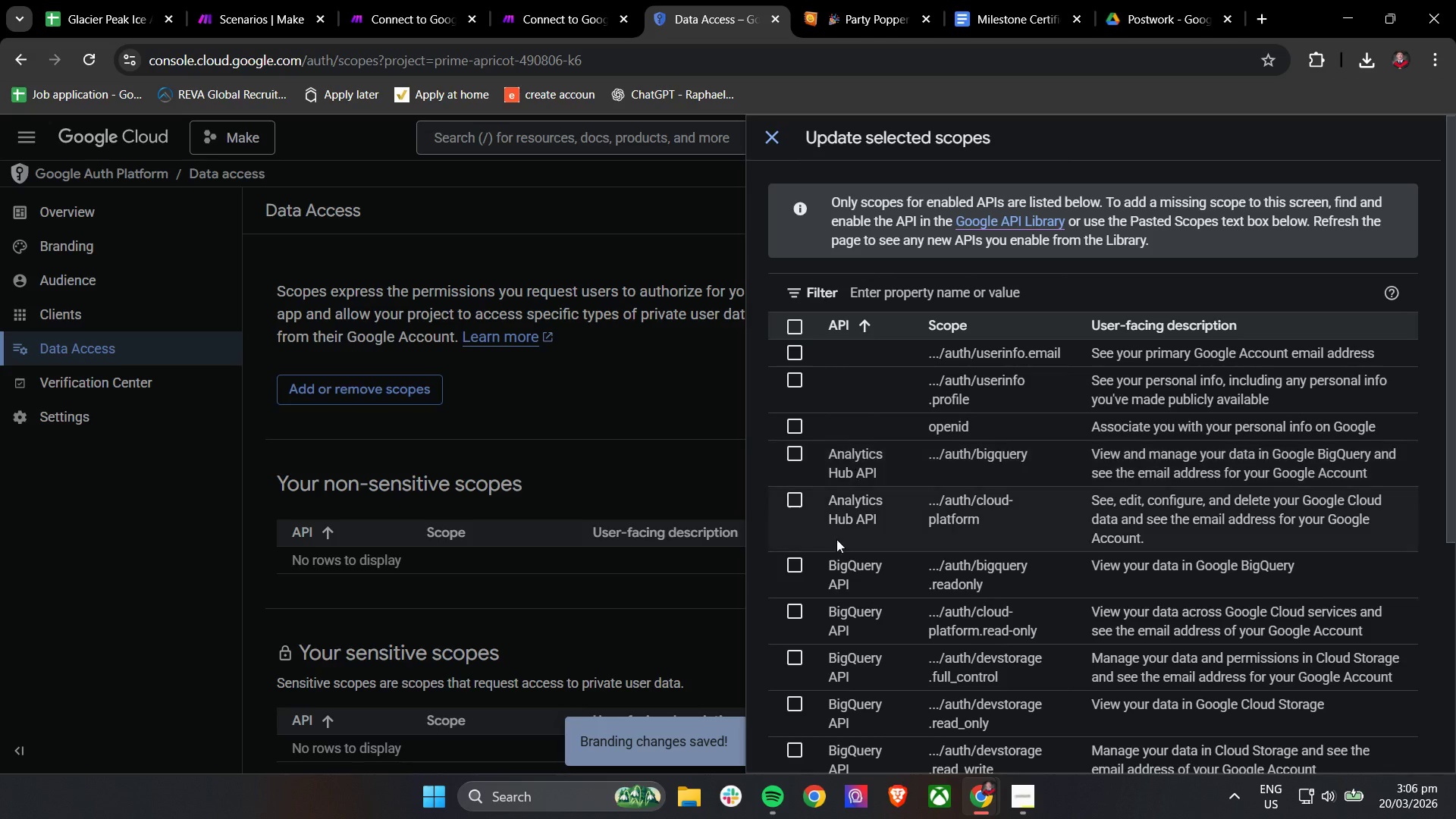 
left_click([884, 625])
 